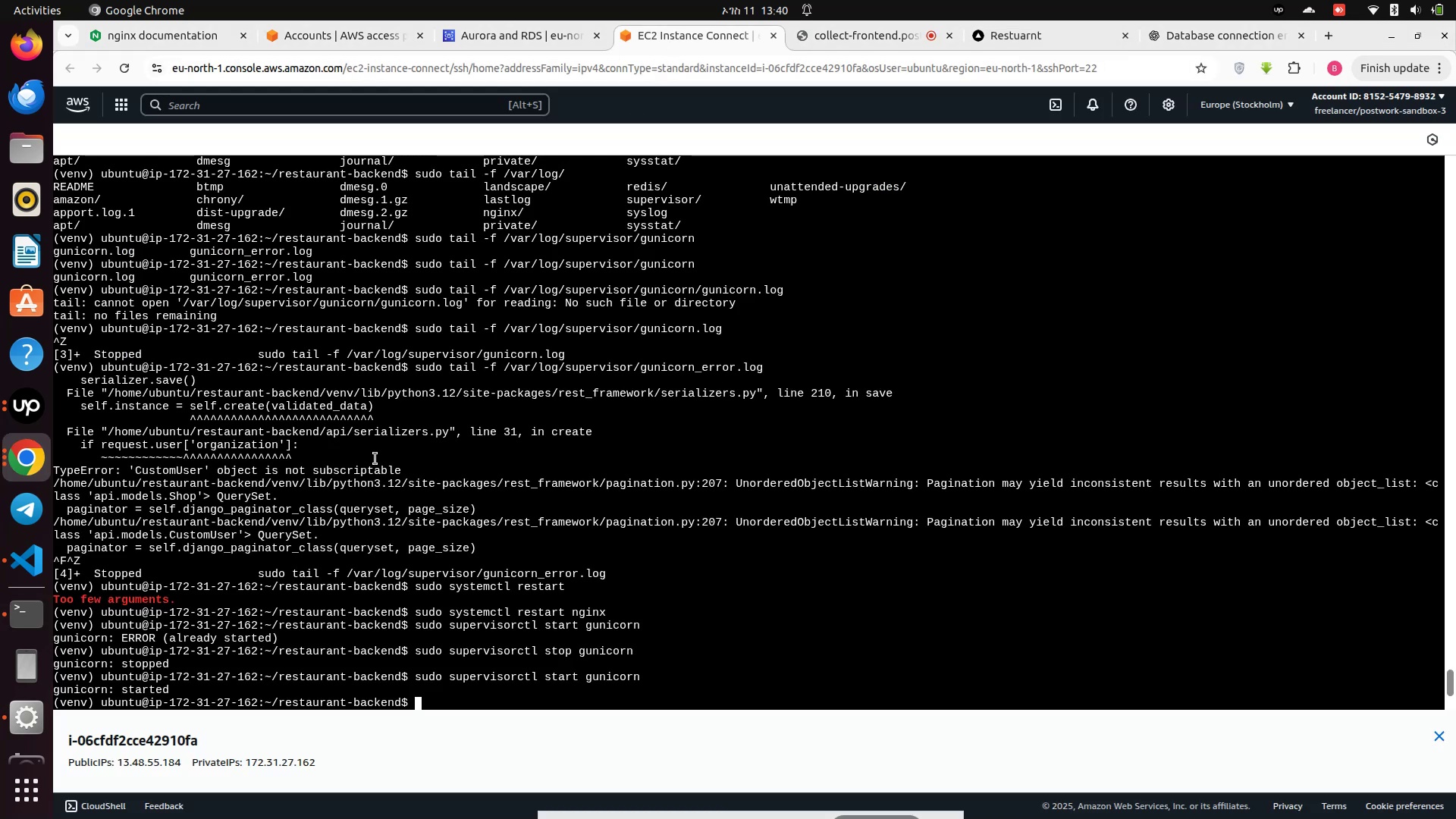 
scroll: coordinate [397, 466], scroll_direction: down, amount: 2.0
 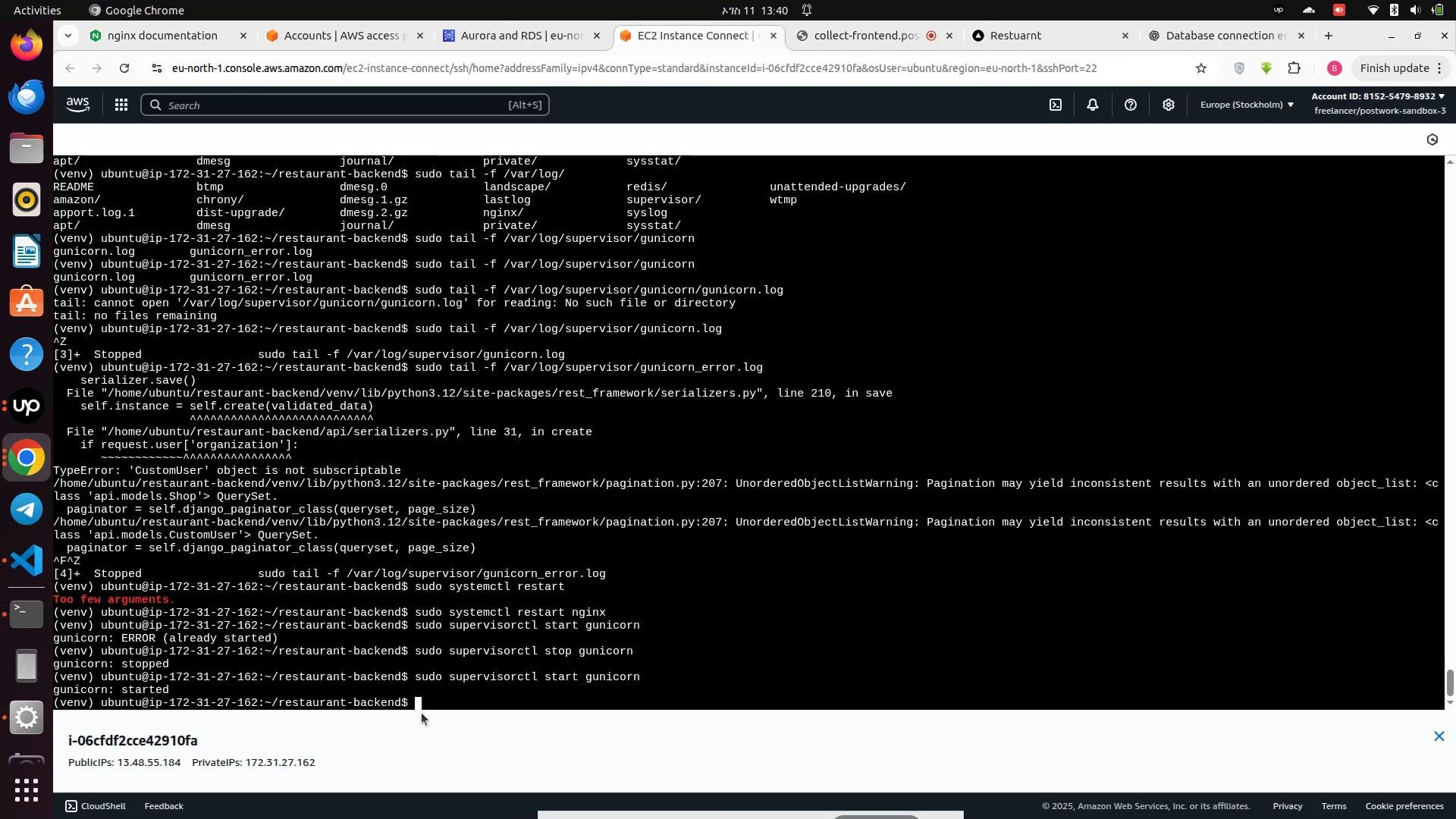 
left_click([425, 708])
 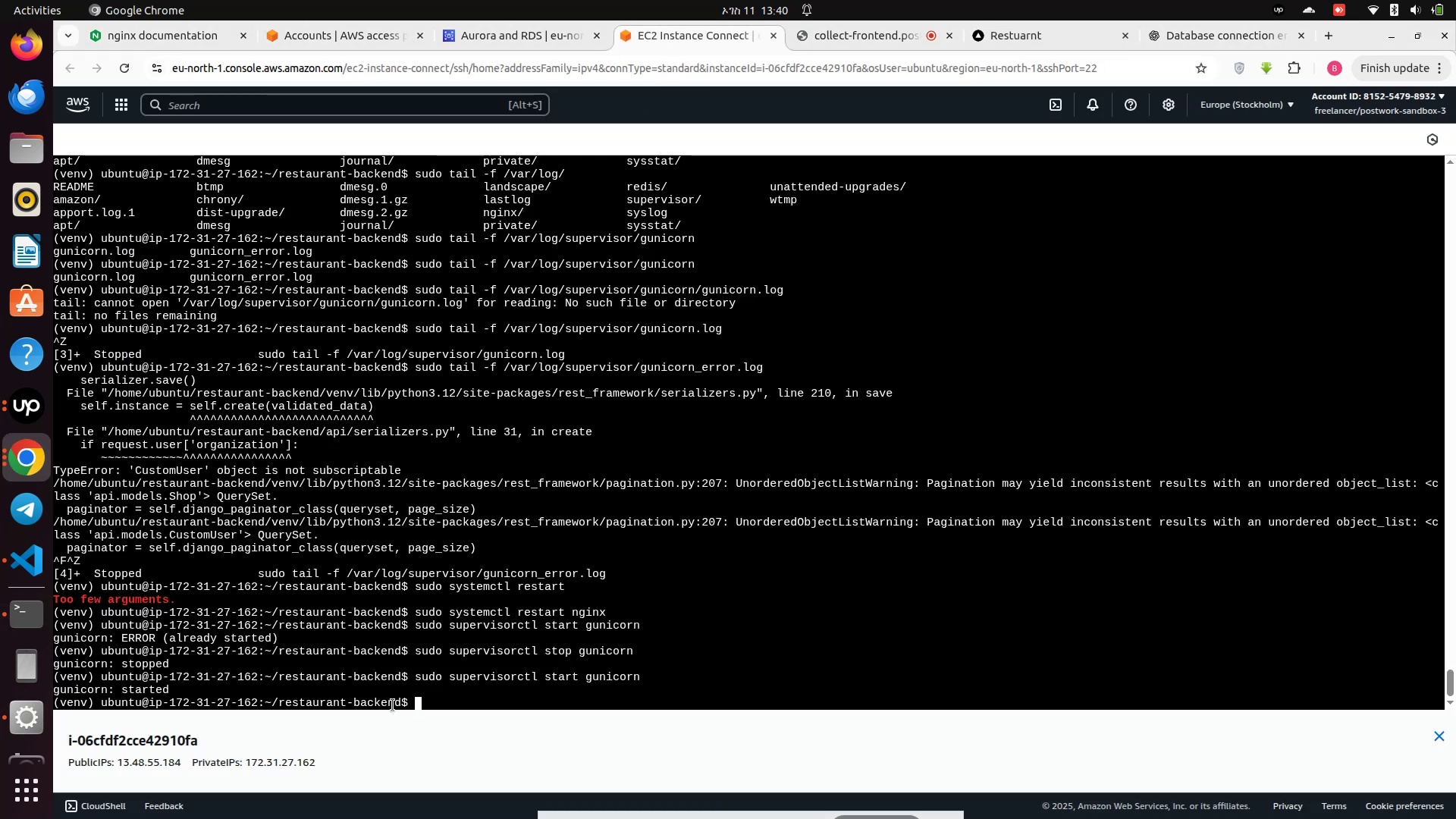 
key(ArrowUp)
 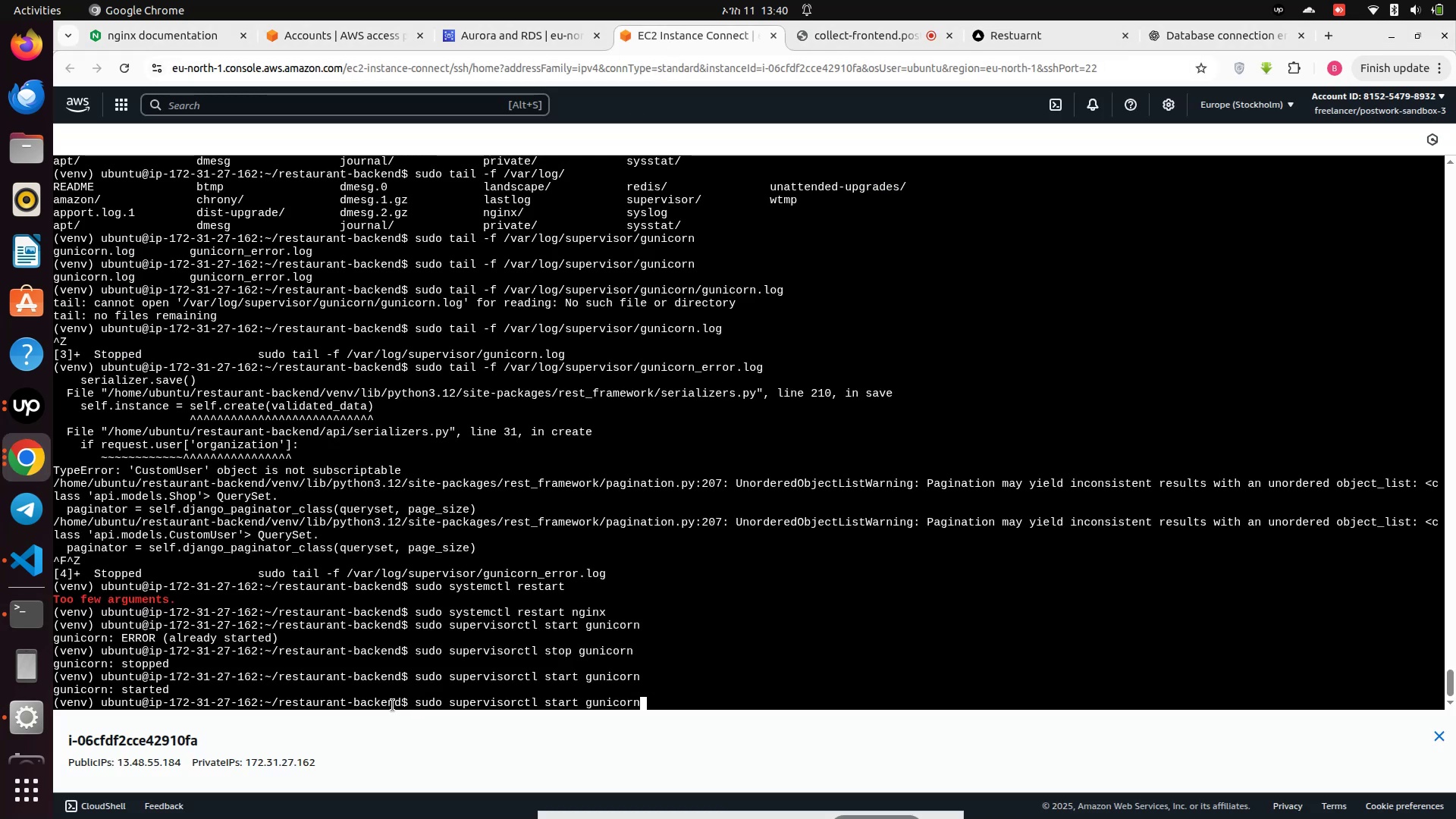 
key(ArrowUp)
 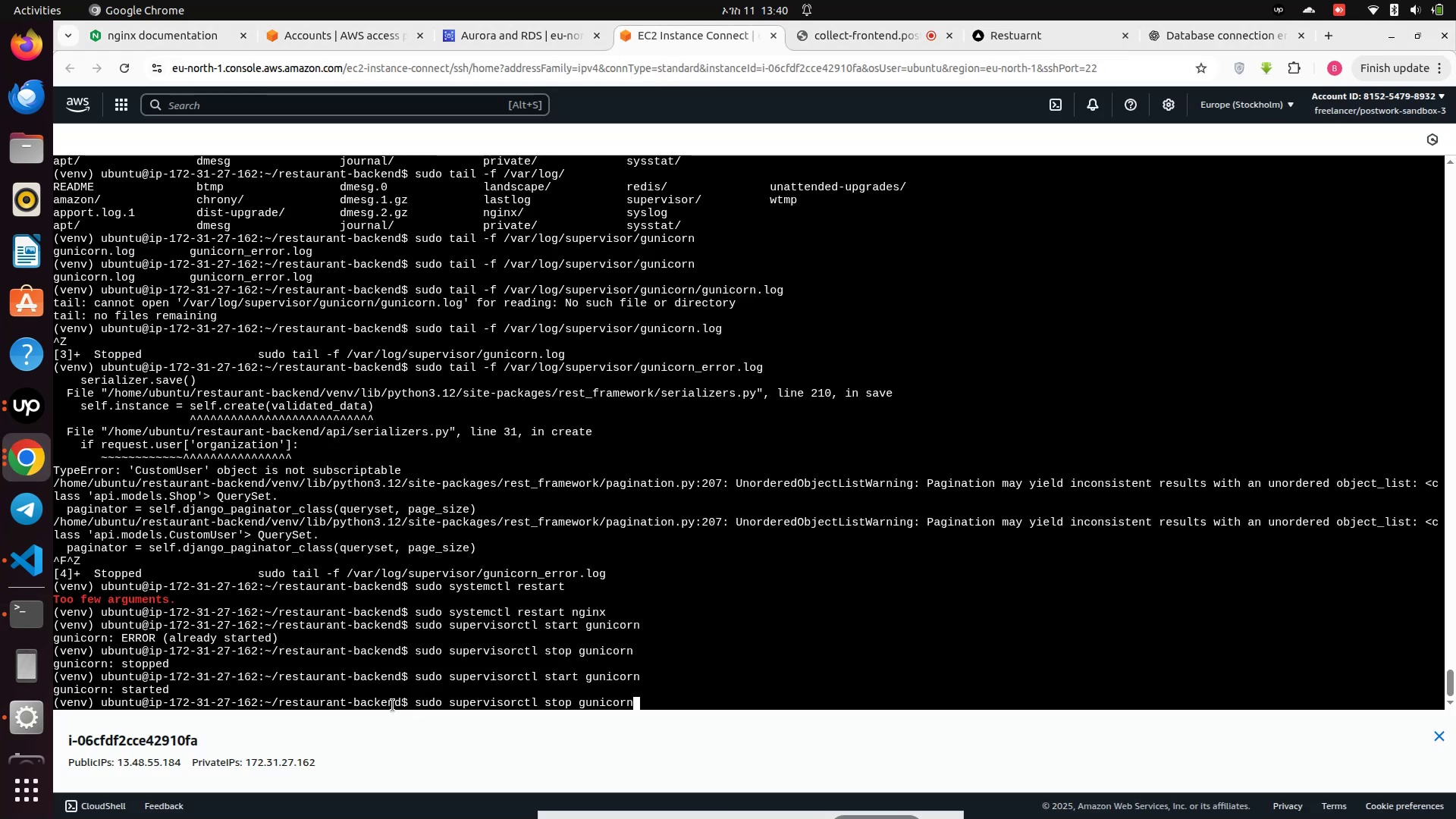 
key(ArrowUp)
 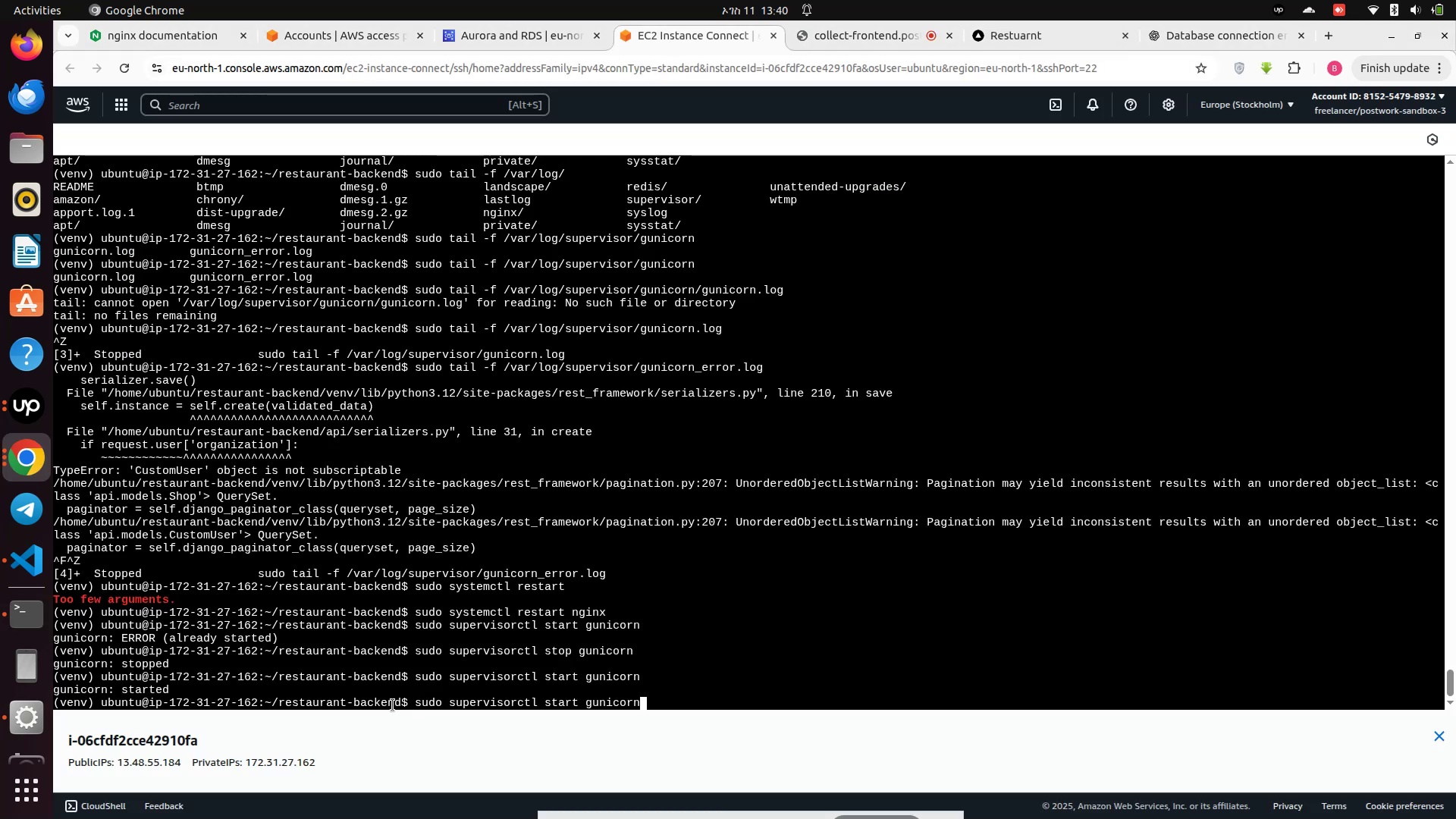 
key(ArrowUp)
 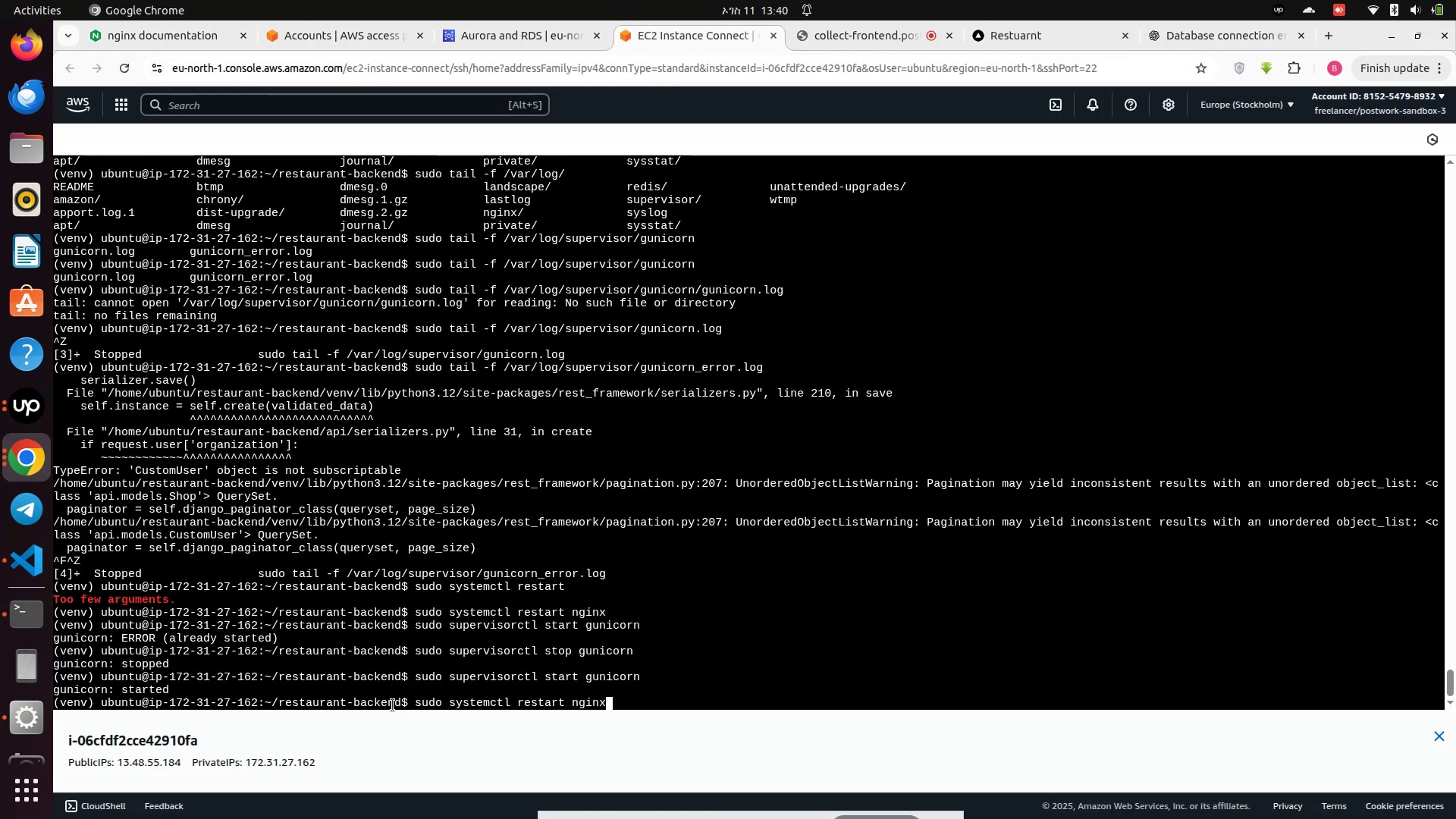 
key(ArrowUp)
 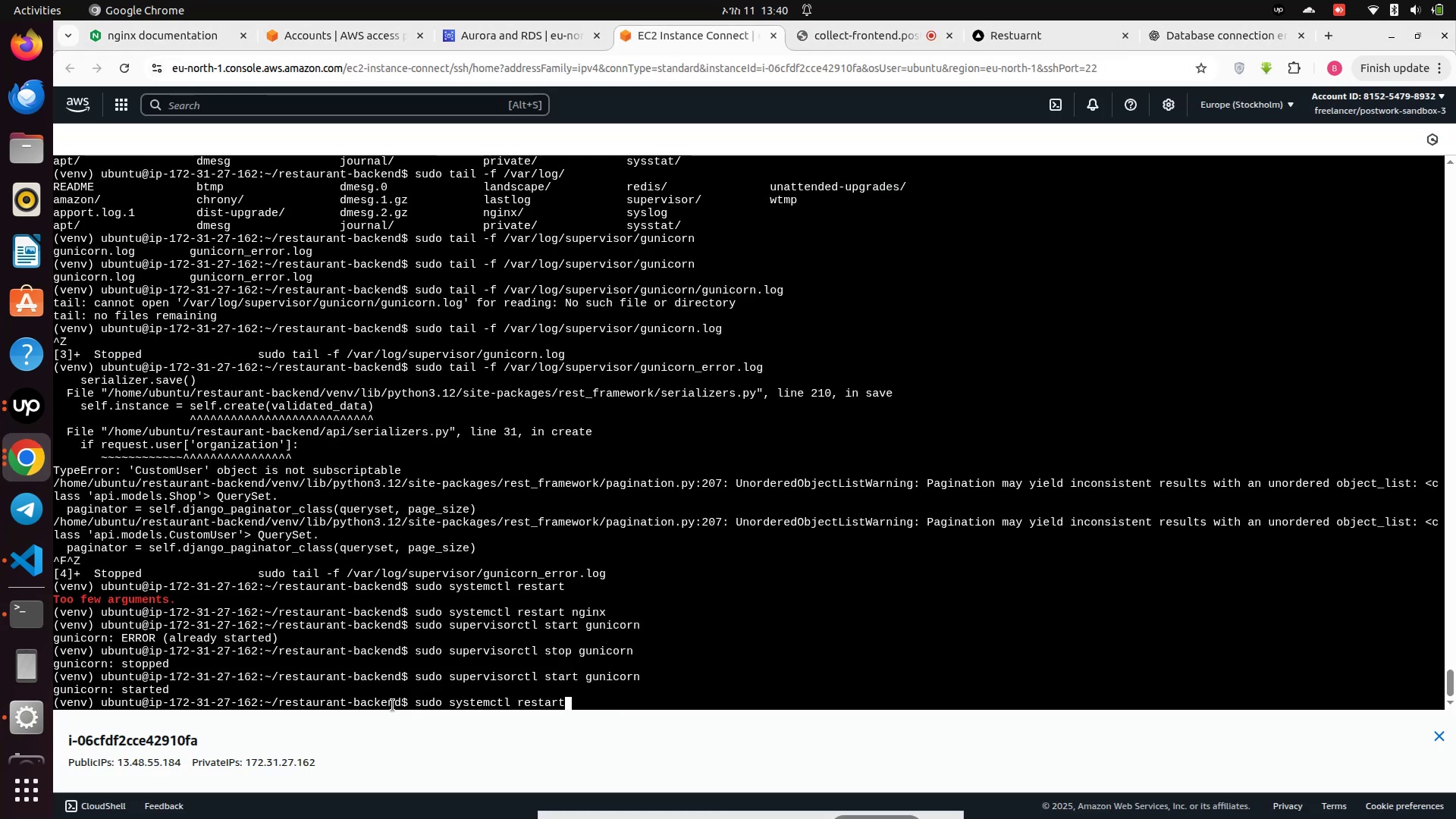 
key(ArrowUp)
 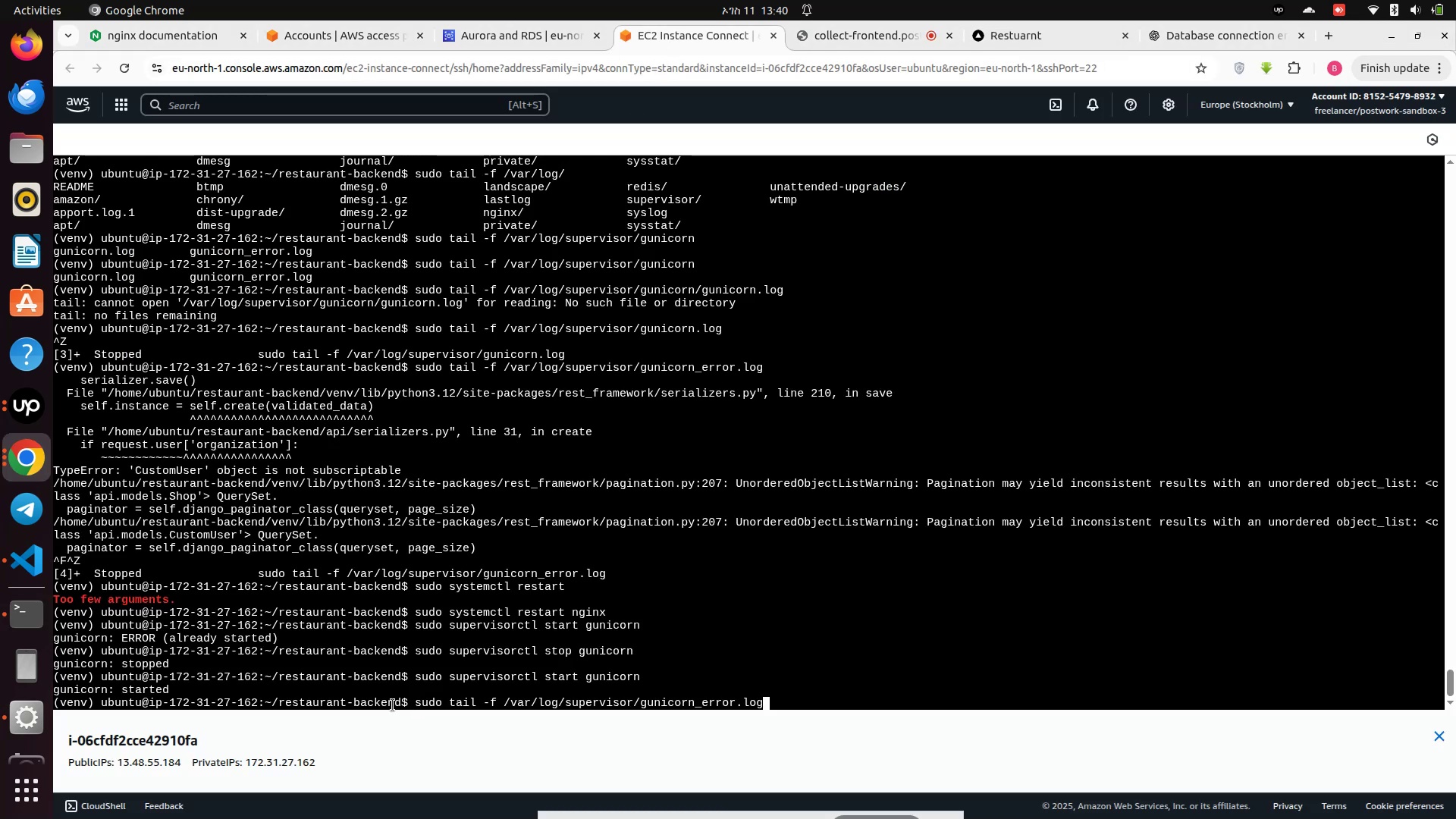 
key(Enter)
 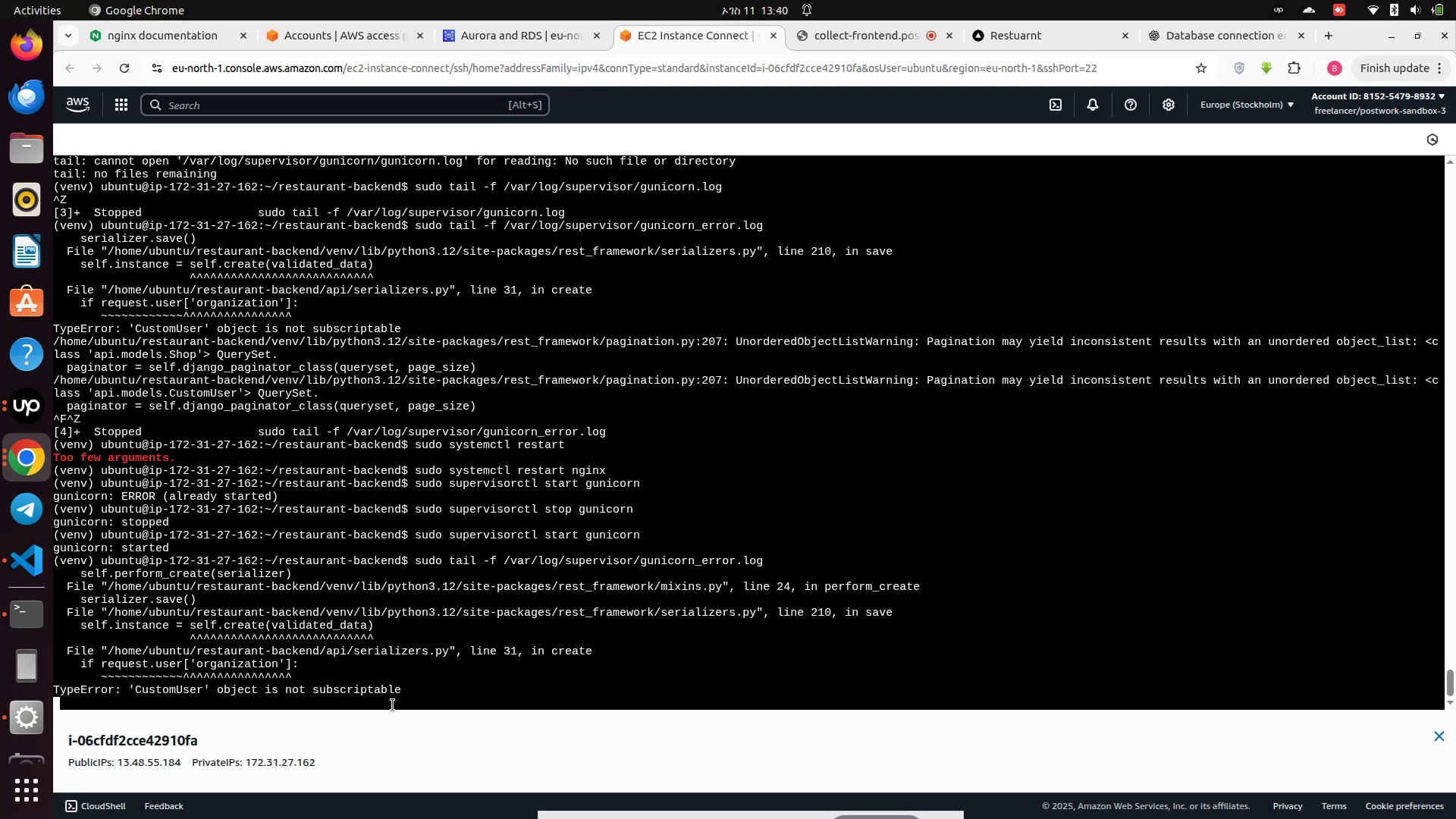 
wait(14.44)
 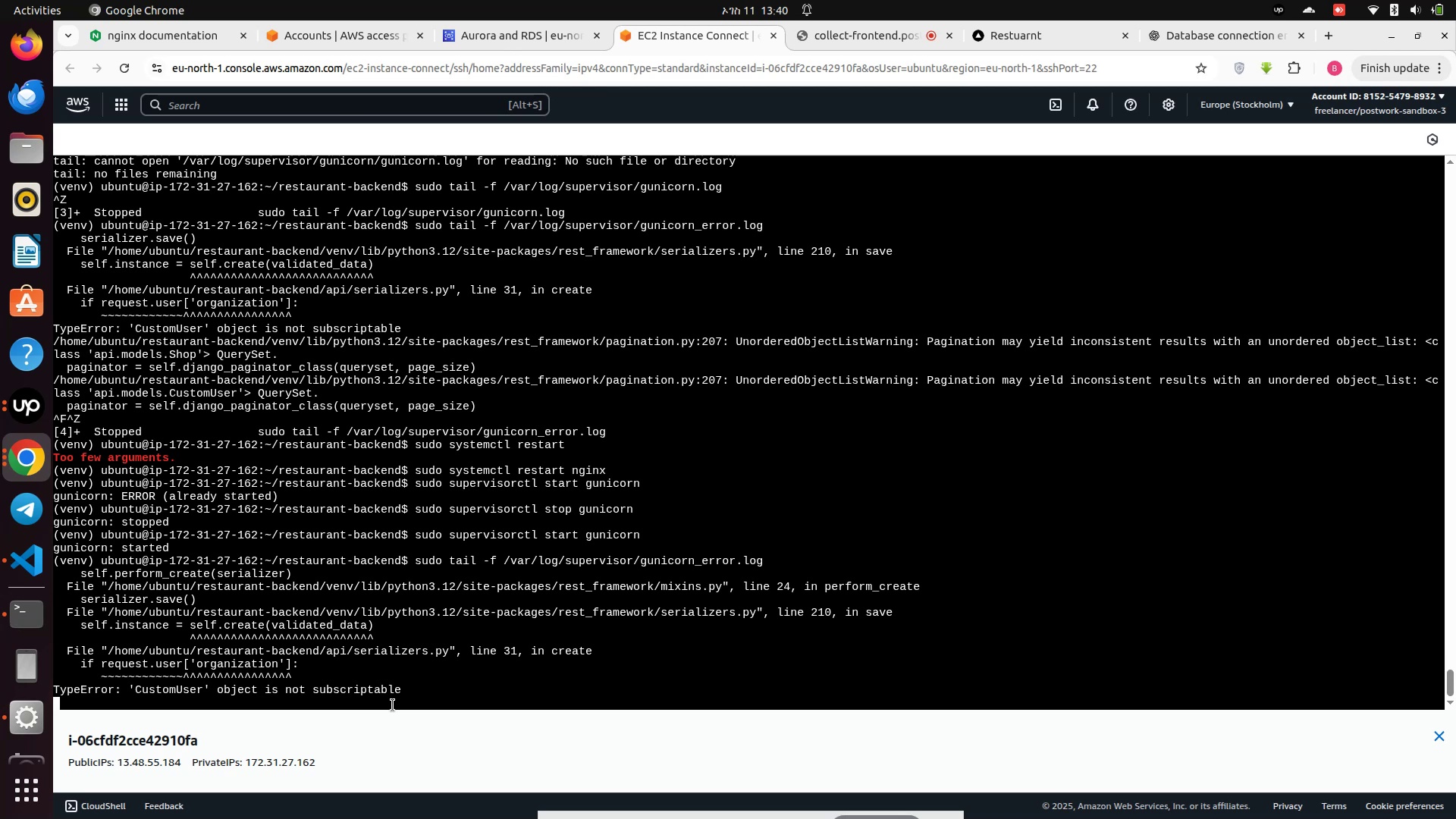 
mouse_move([41, 579])
 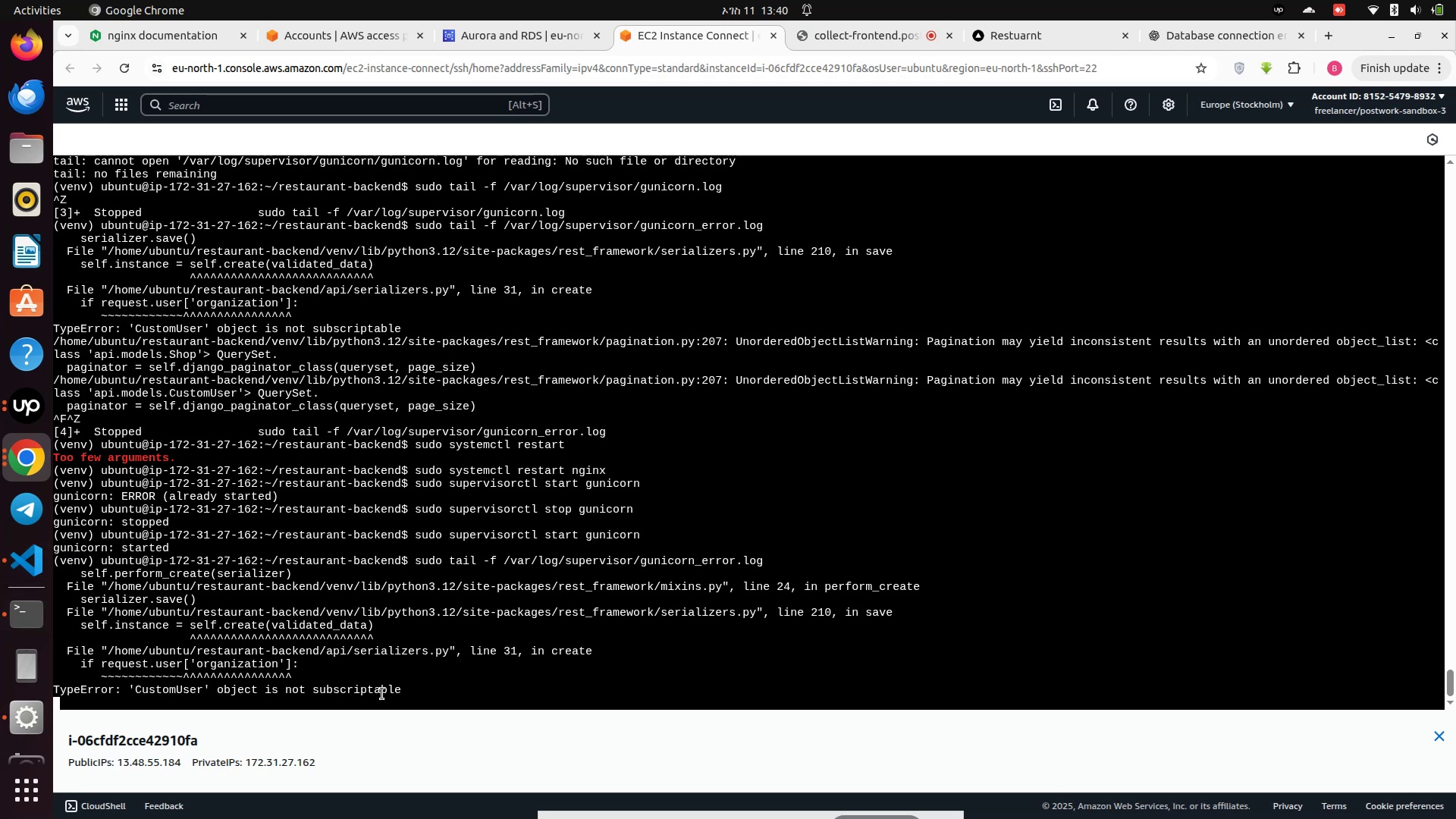 
left_click_drag(start_coordinate=[423, 698], to_coordinate=[68, 571])
 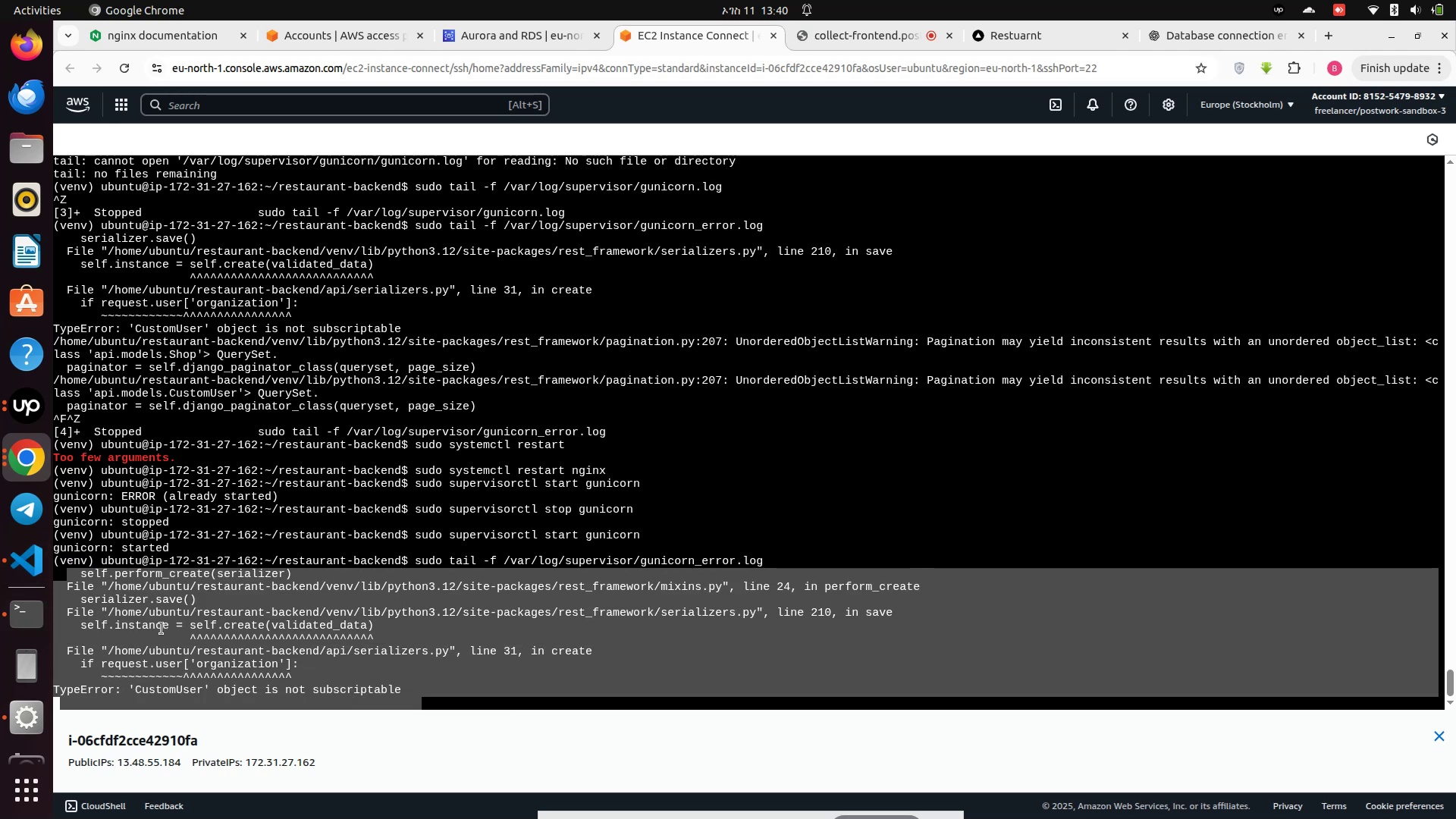 
right_click([162, 629])
 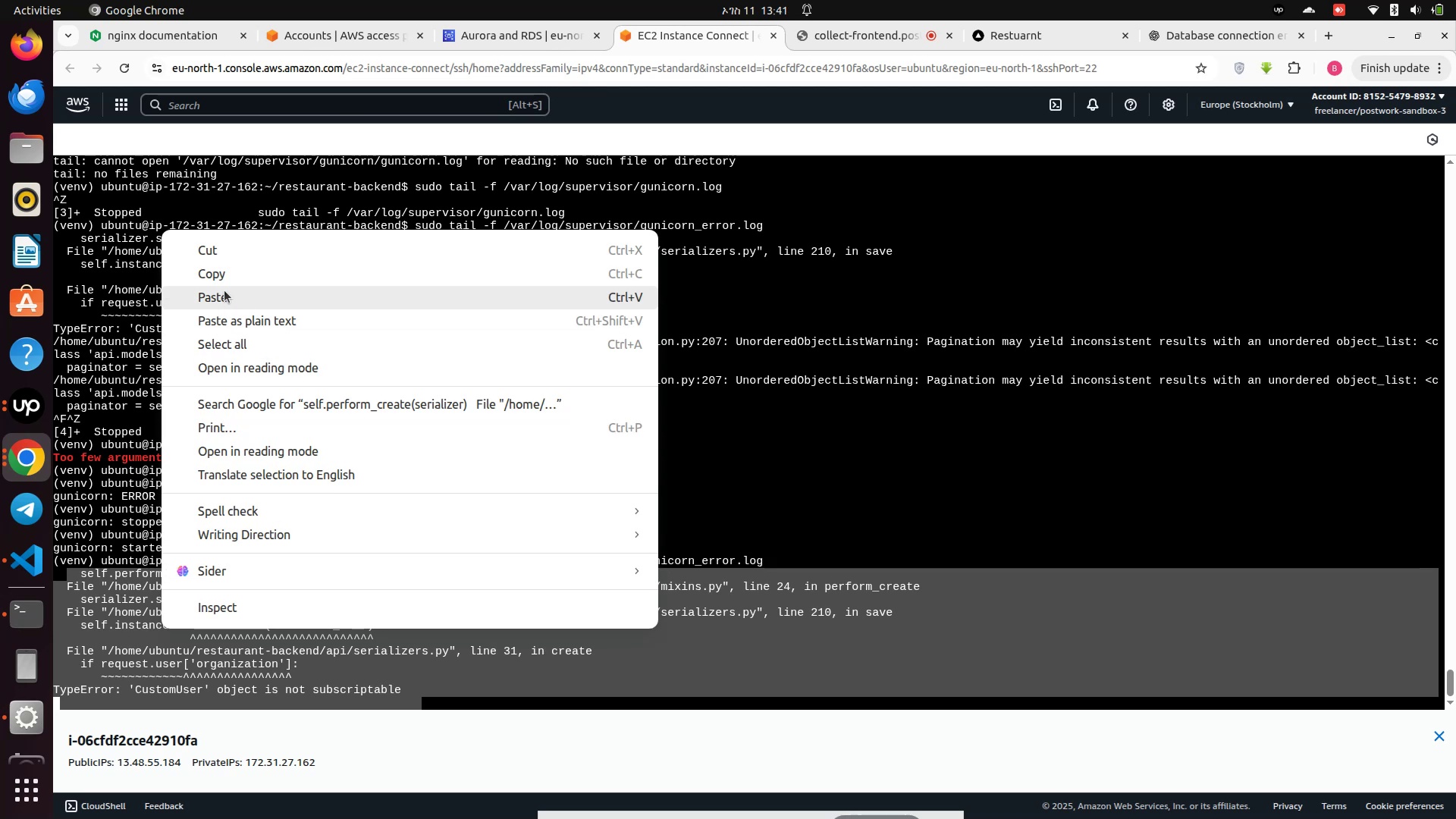 
left_click([223, 273])
 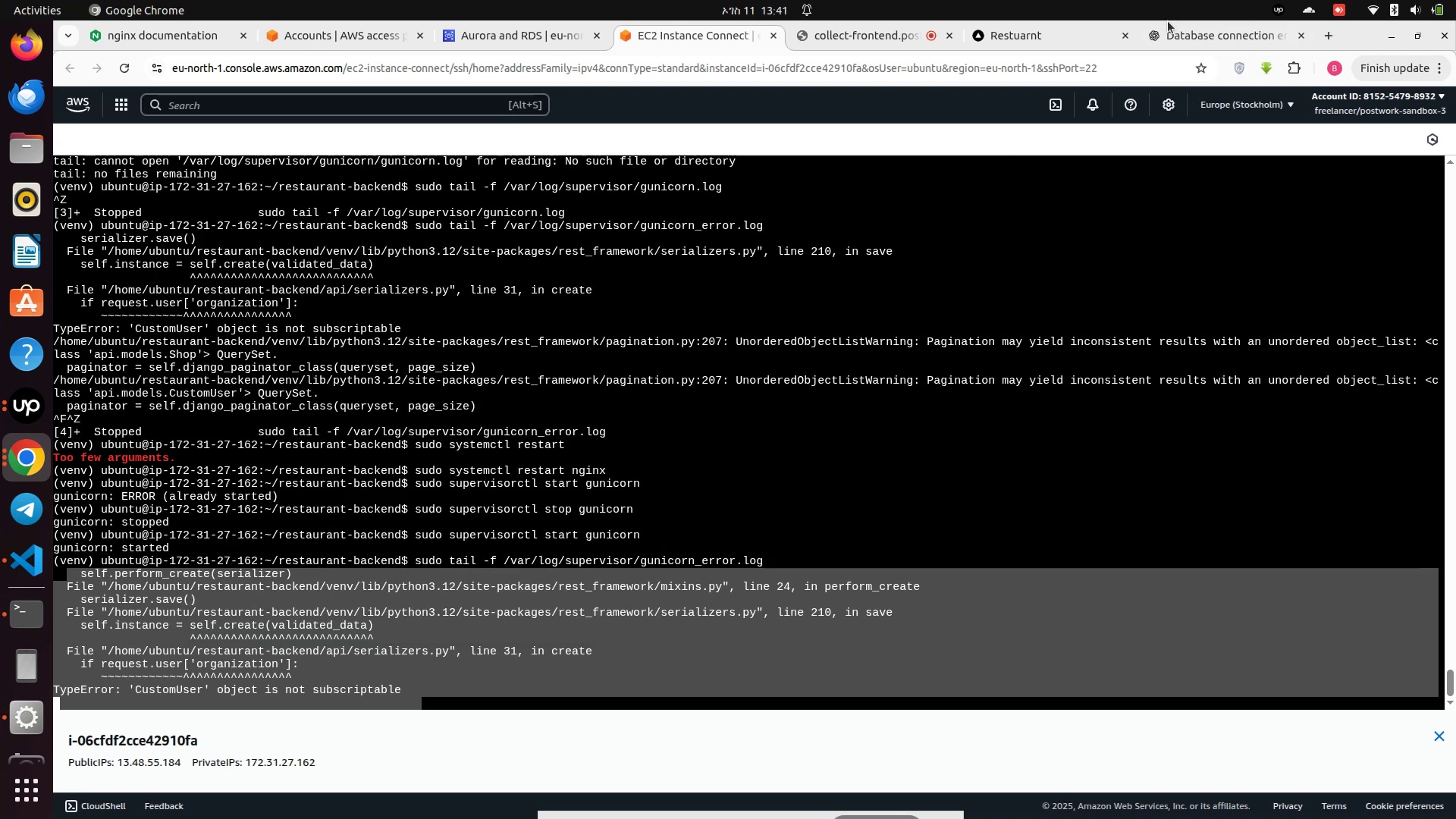 
left_click([1178, 28])
 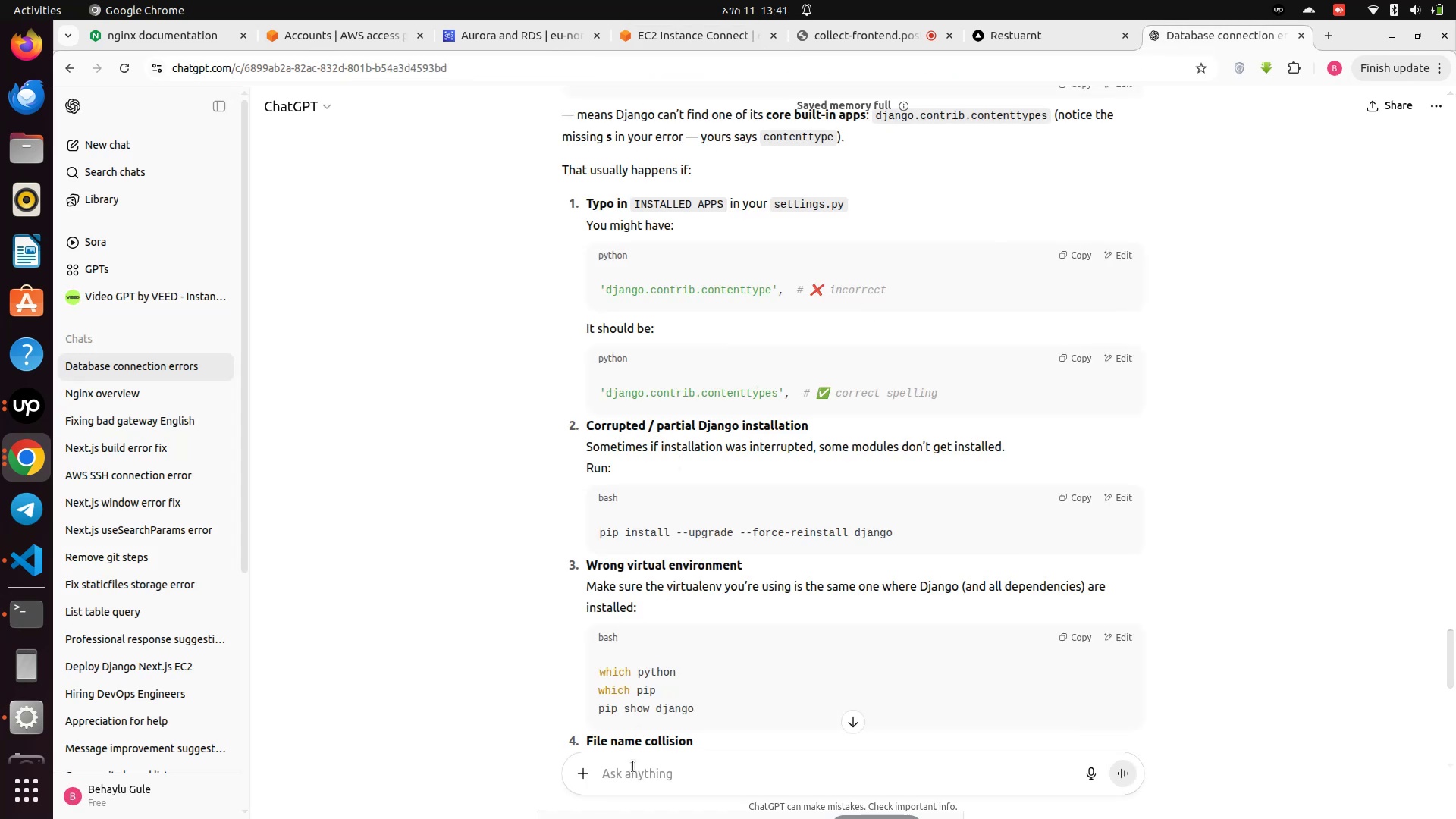 
left_click([634, 770])
 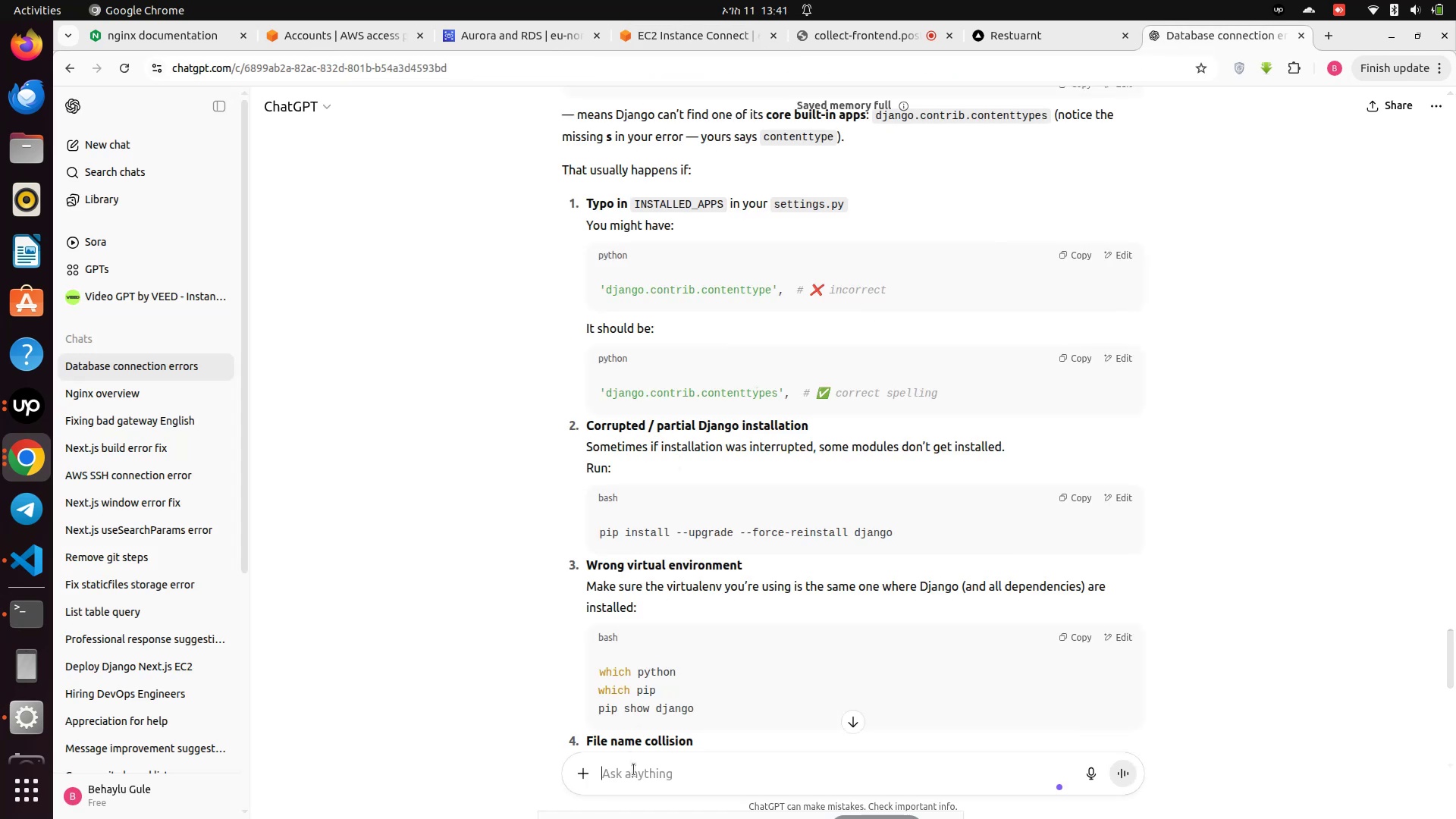 
key(Control+V)
 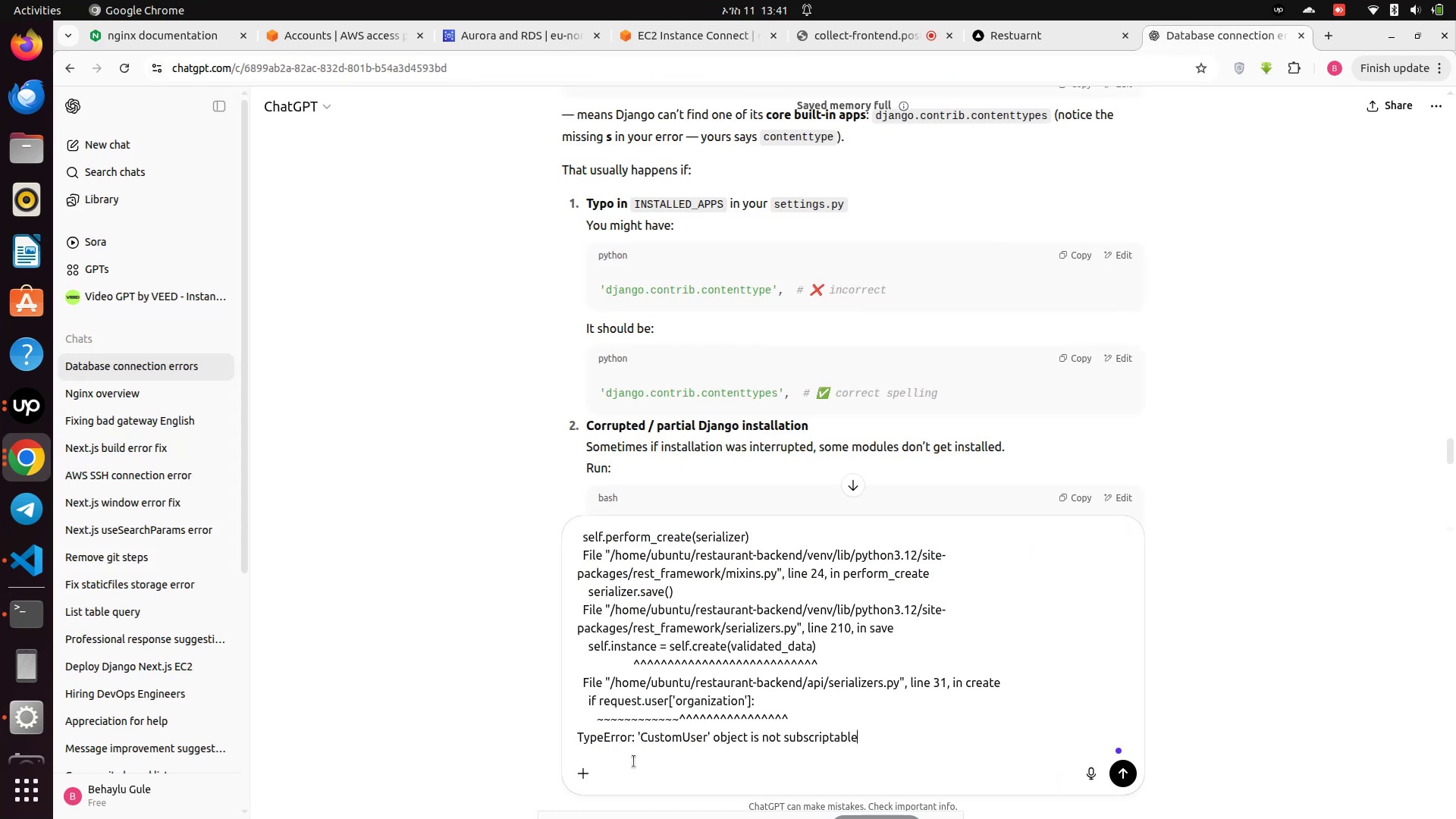 
key(Enter)
 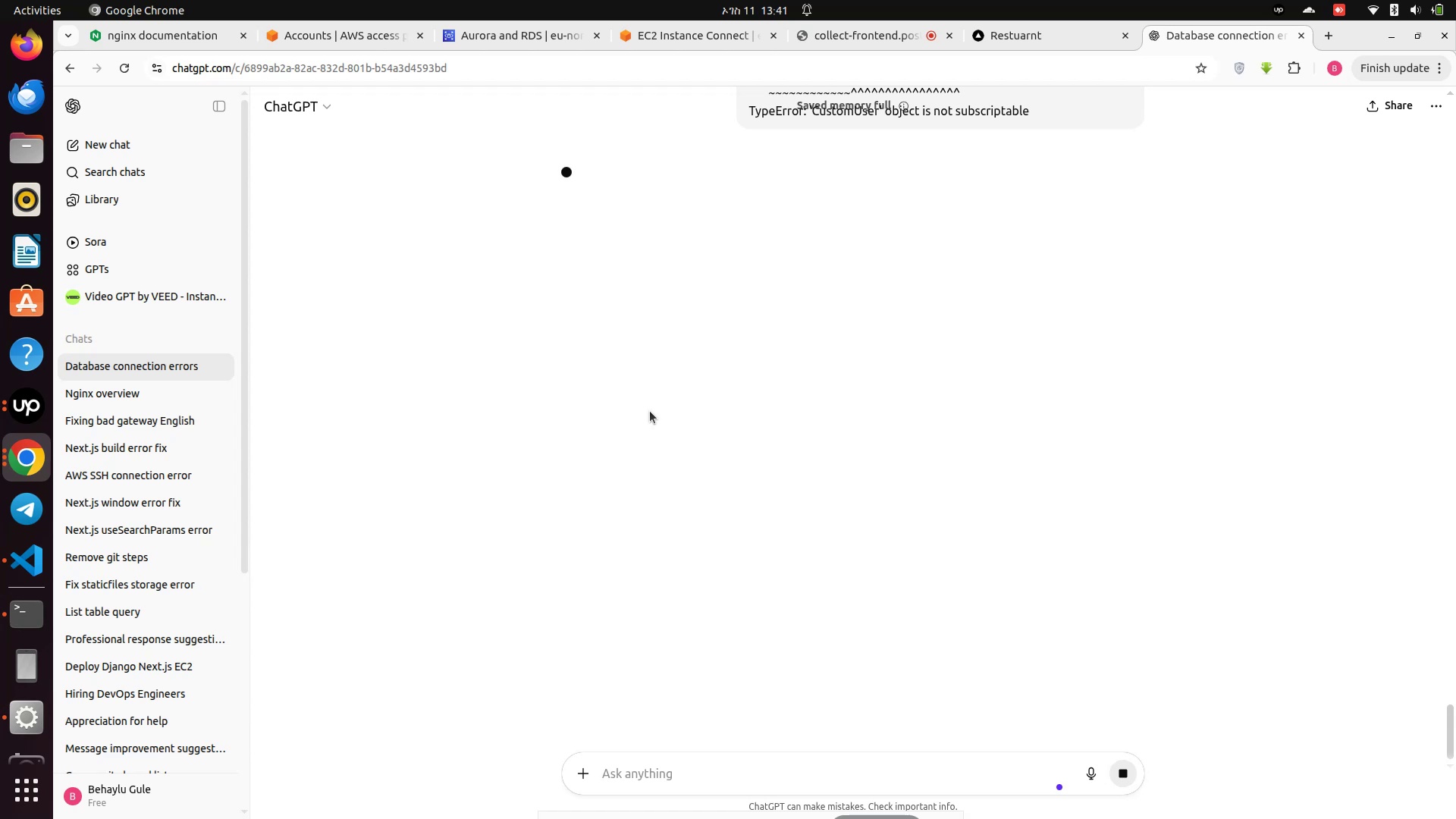 
wait(9.49)
 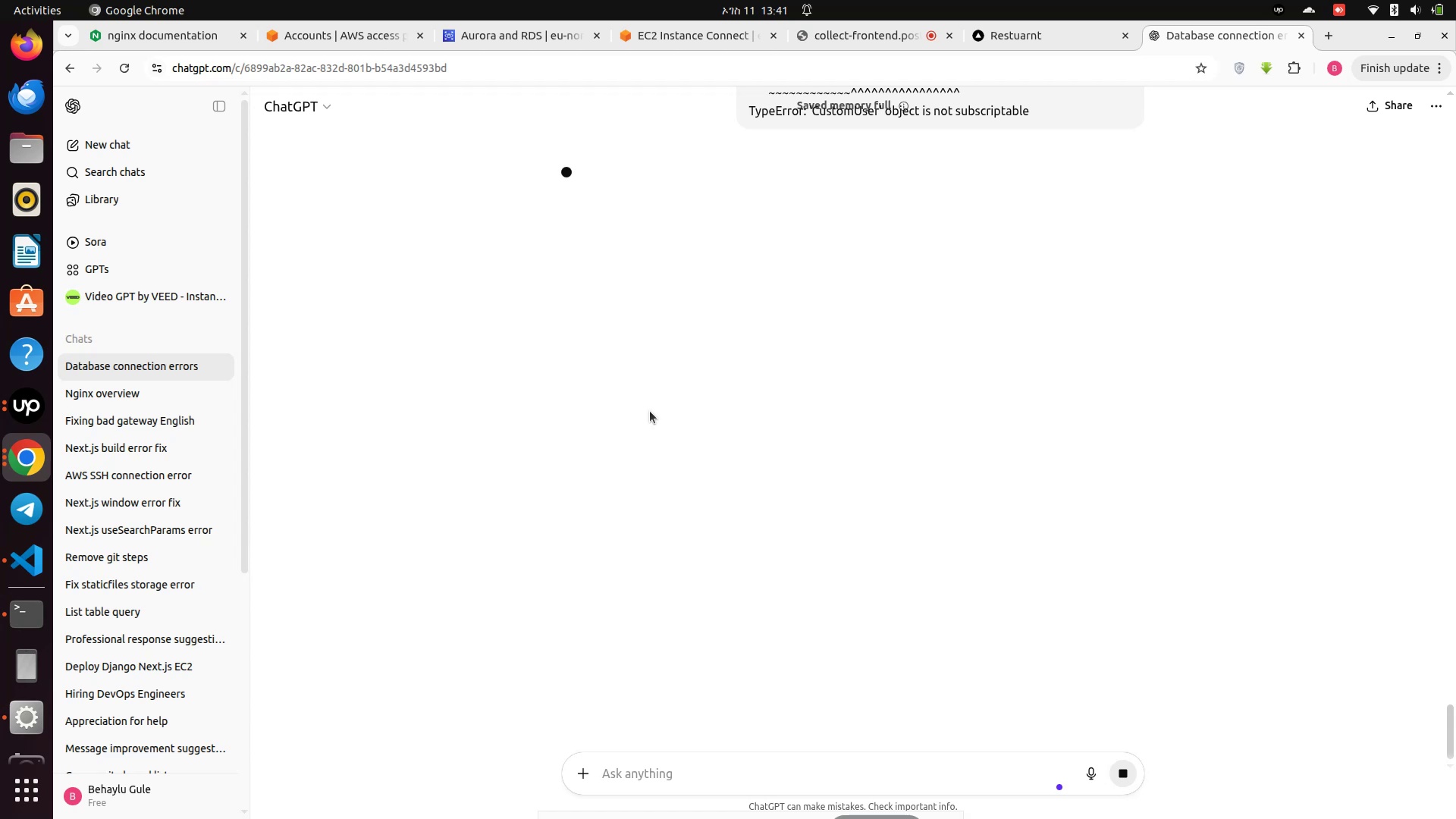 
scroll: coordinate [682, 469], scroll_direction: down, amount: 5.0
 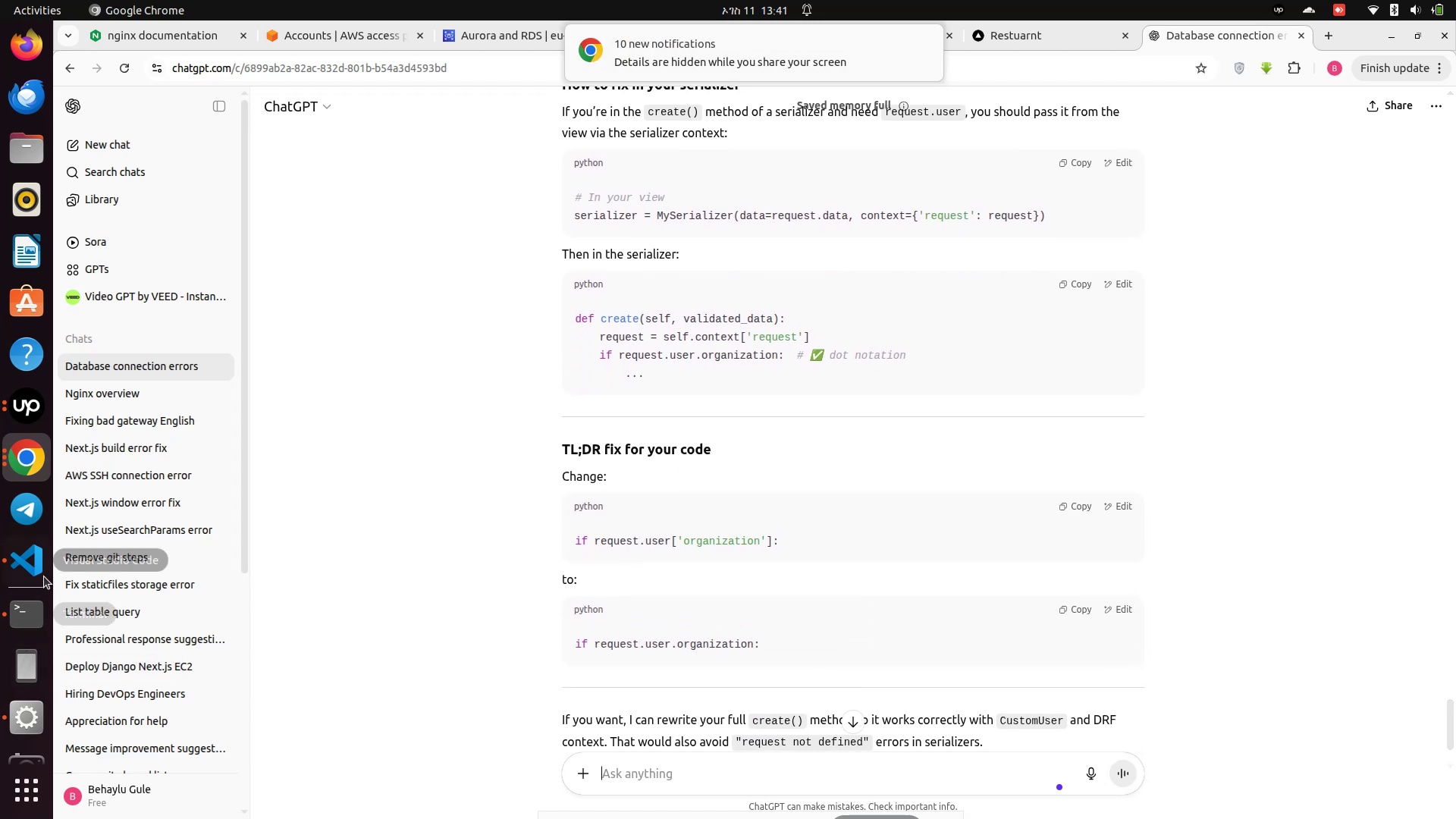 
left_click([33, 566])
 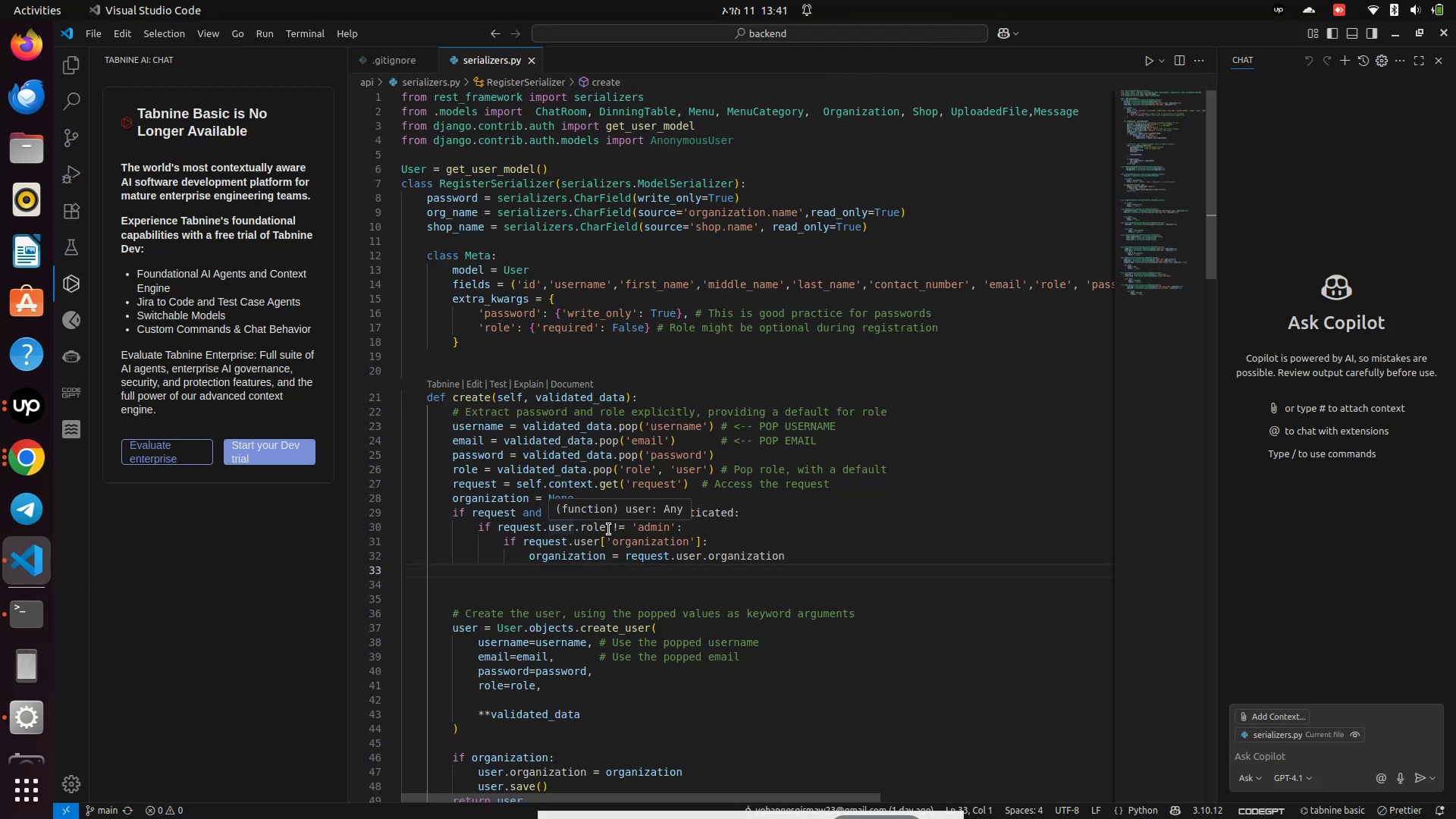 
left_click([610, 536])
 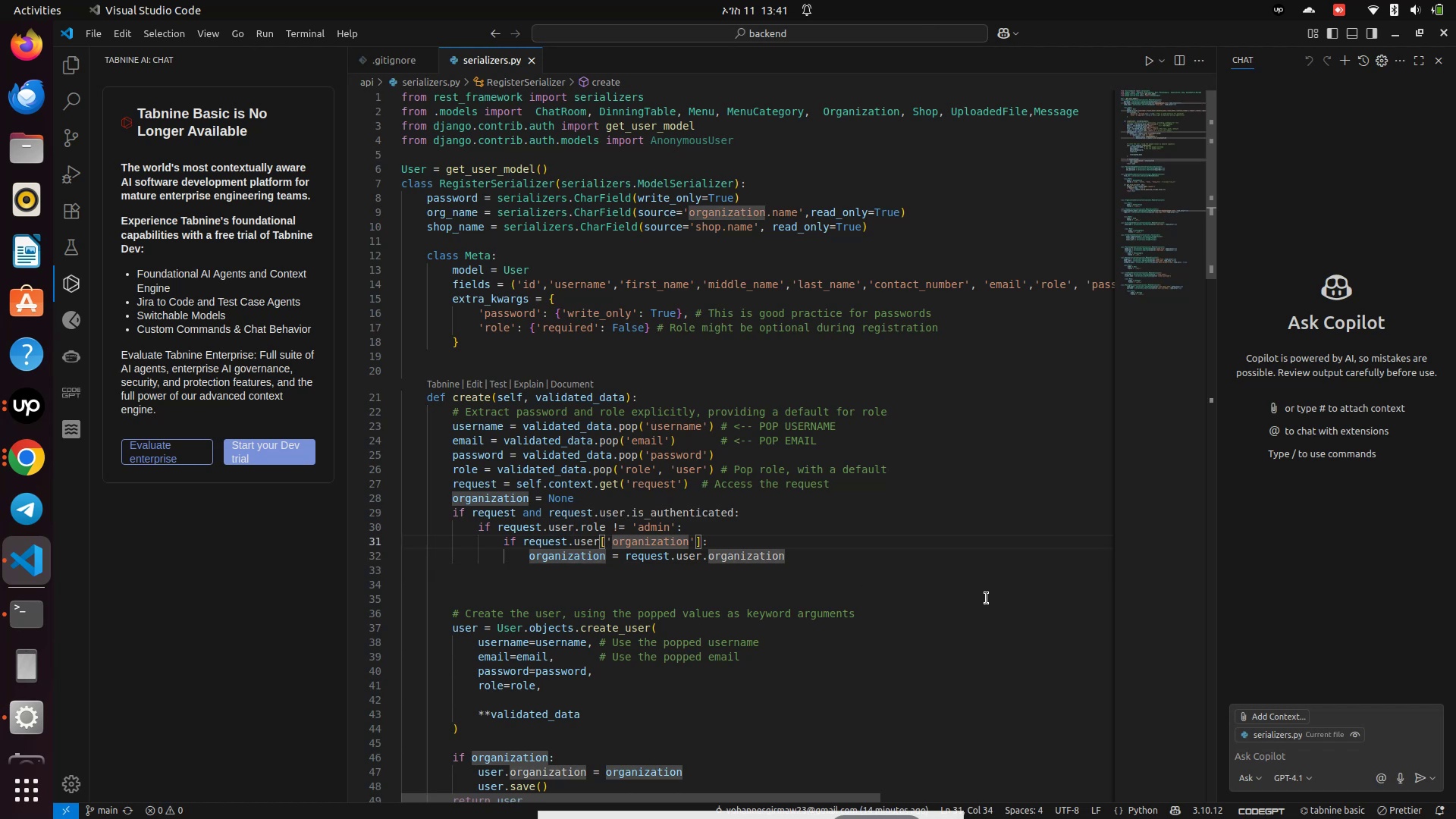 
key(Backspace)
 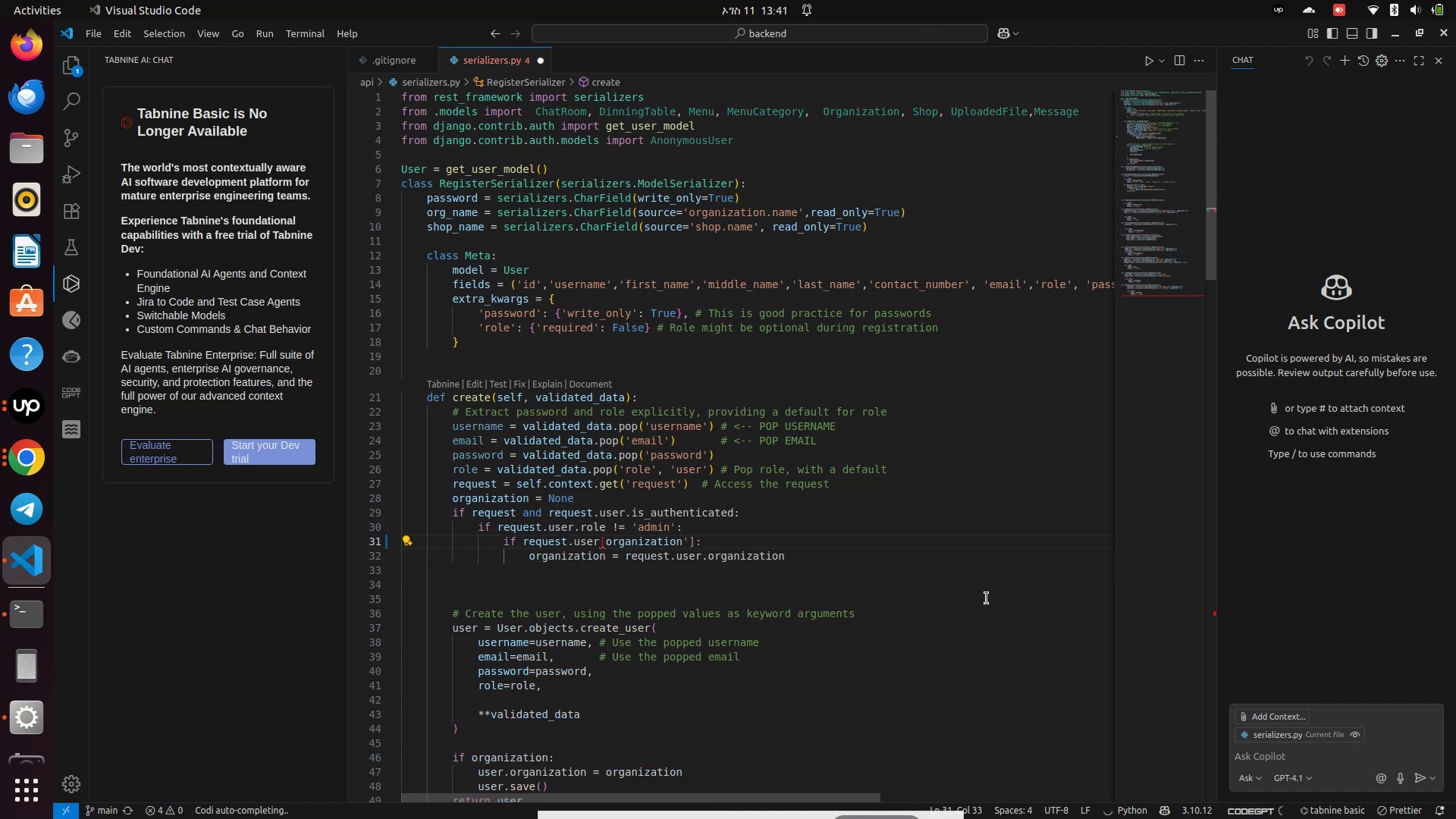 
key(Backspace)
 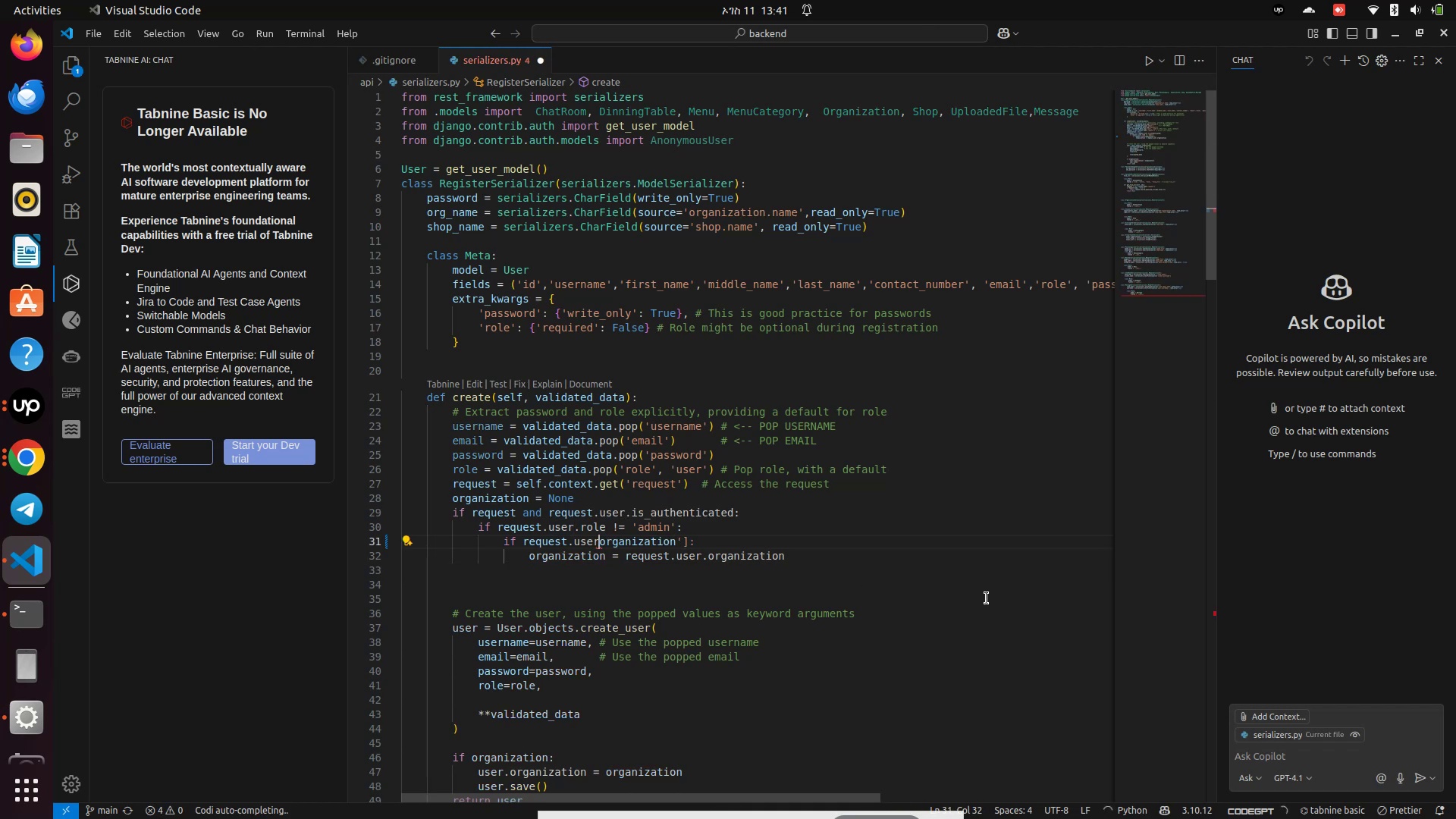 
key(Period)
 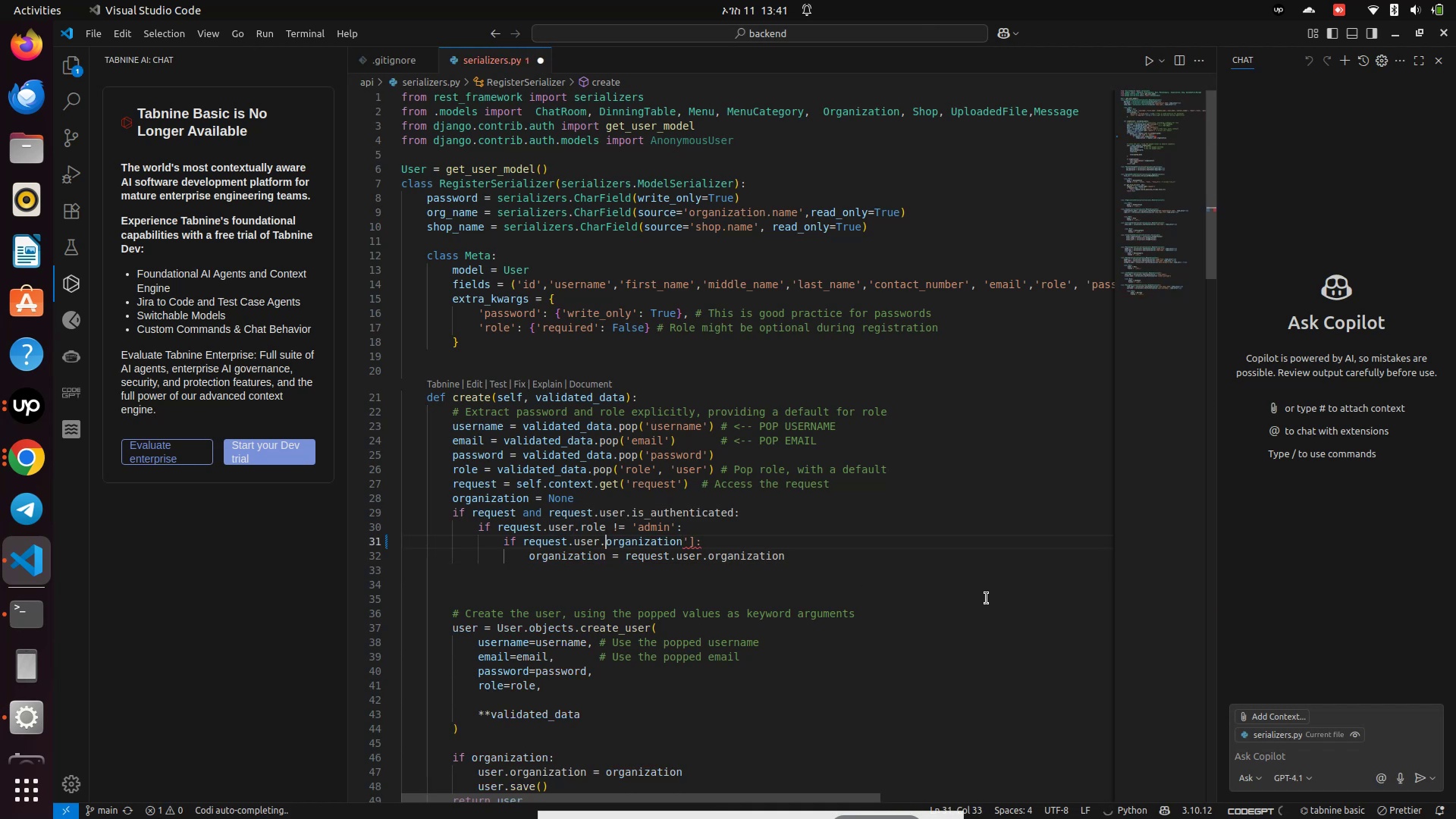 
hold_key(key=ArrowRight, duration=0.83)
 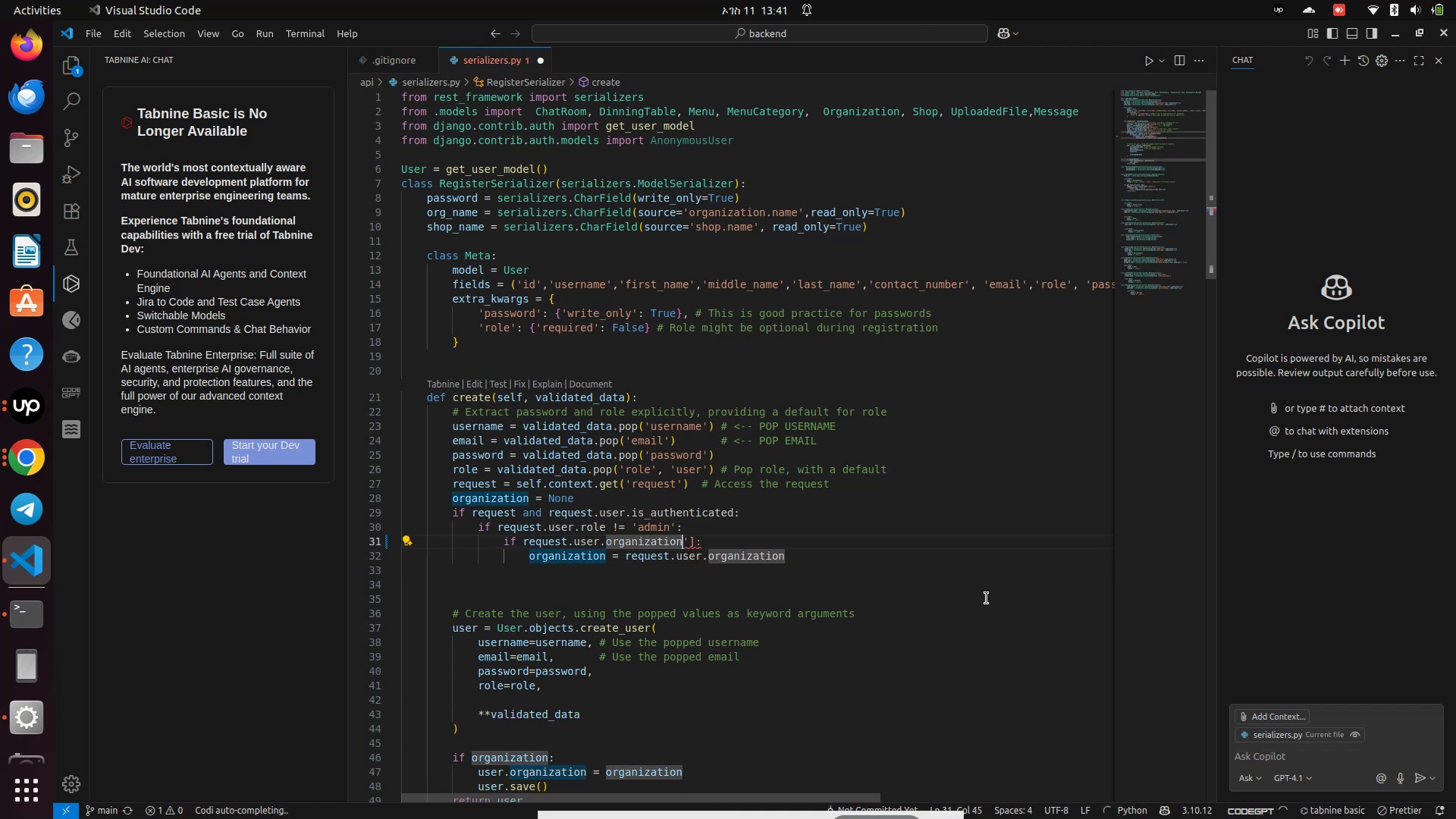 
key(ArrowRight)
 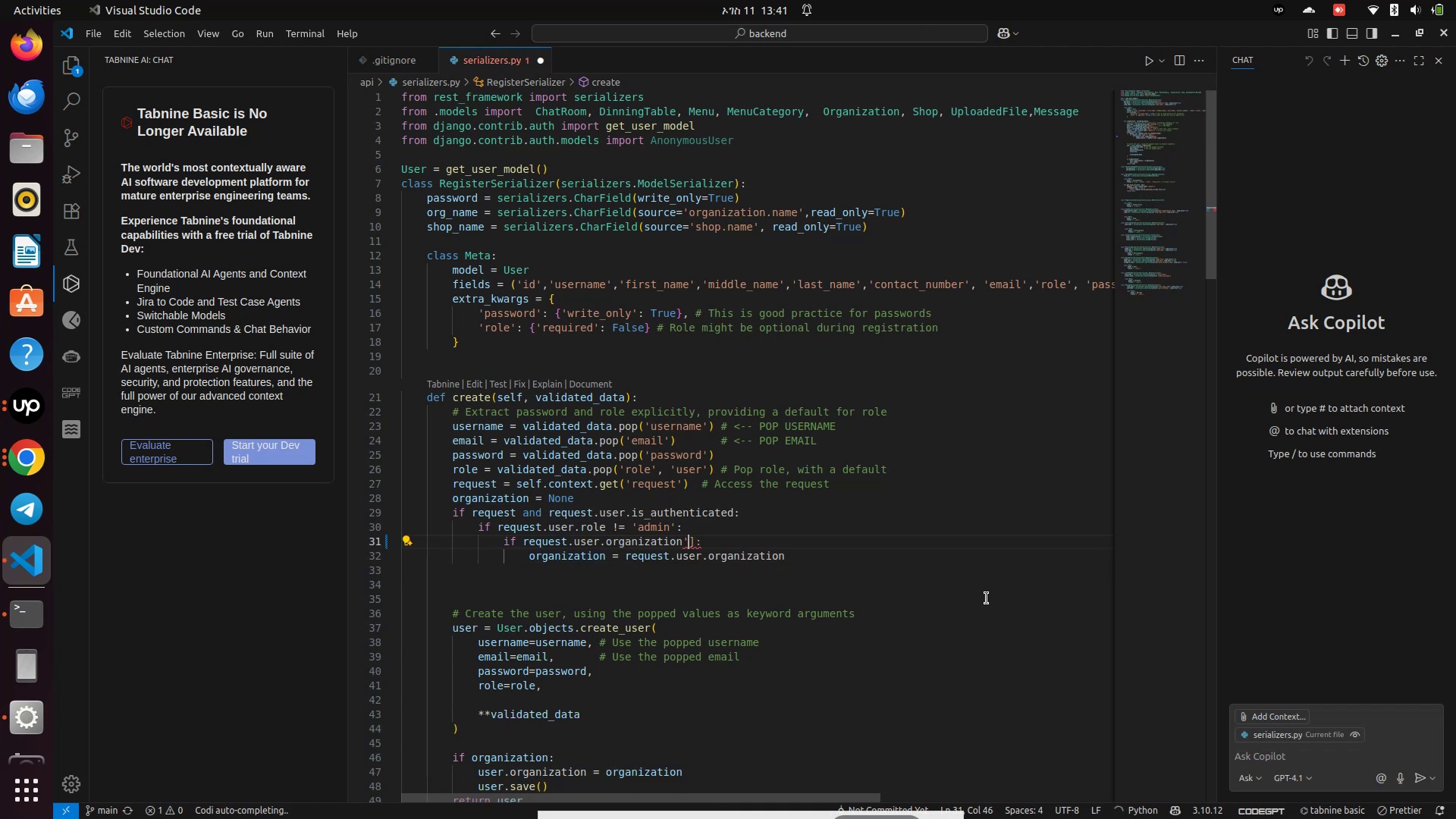 
key(ArrowRight)
 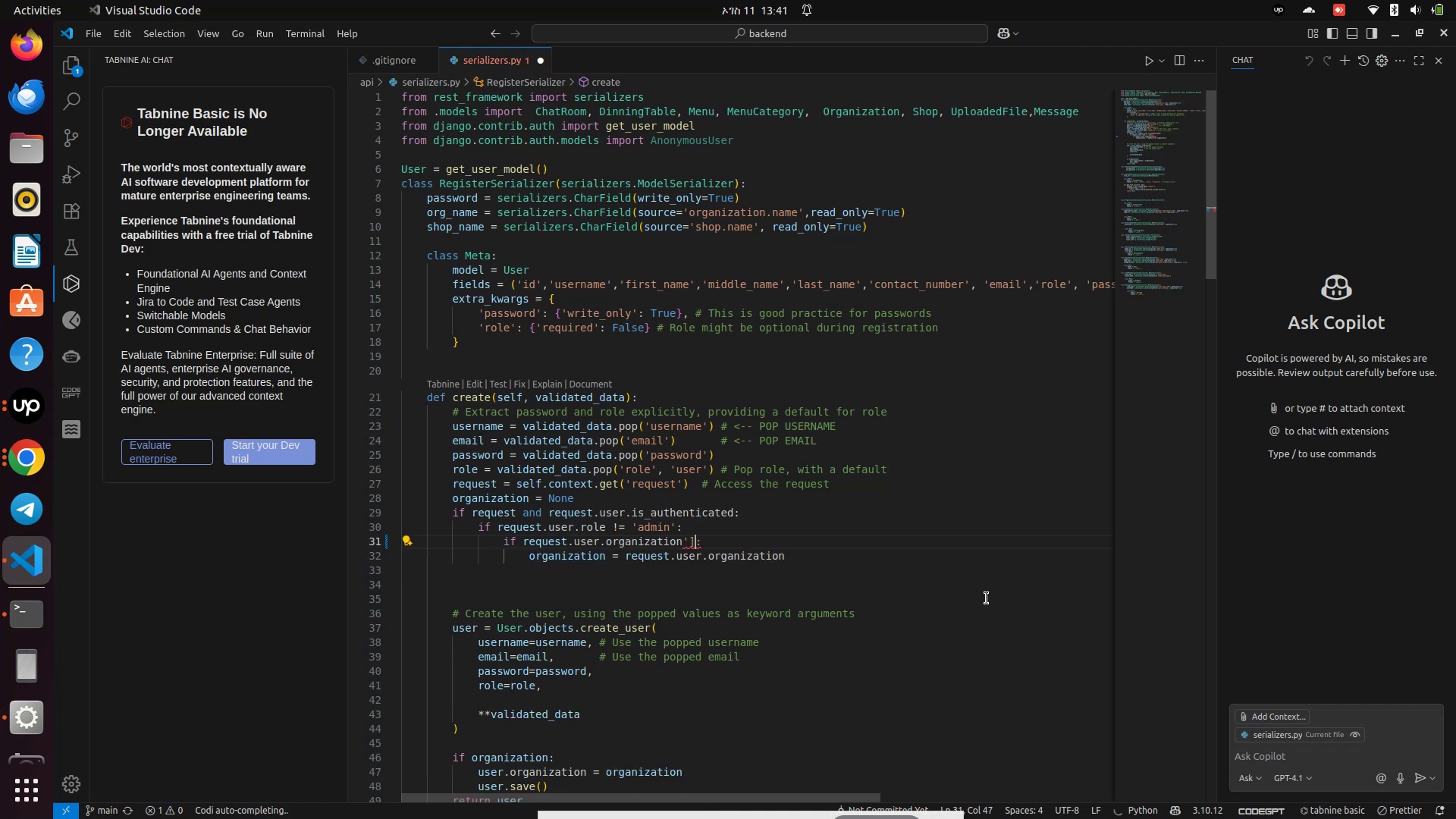 
key(Backspace)
 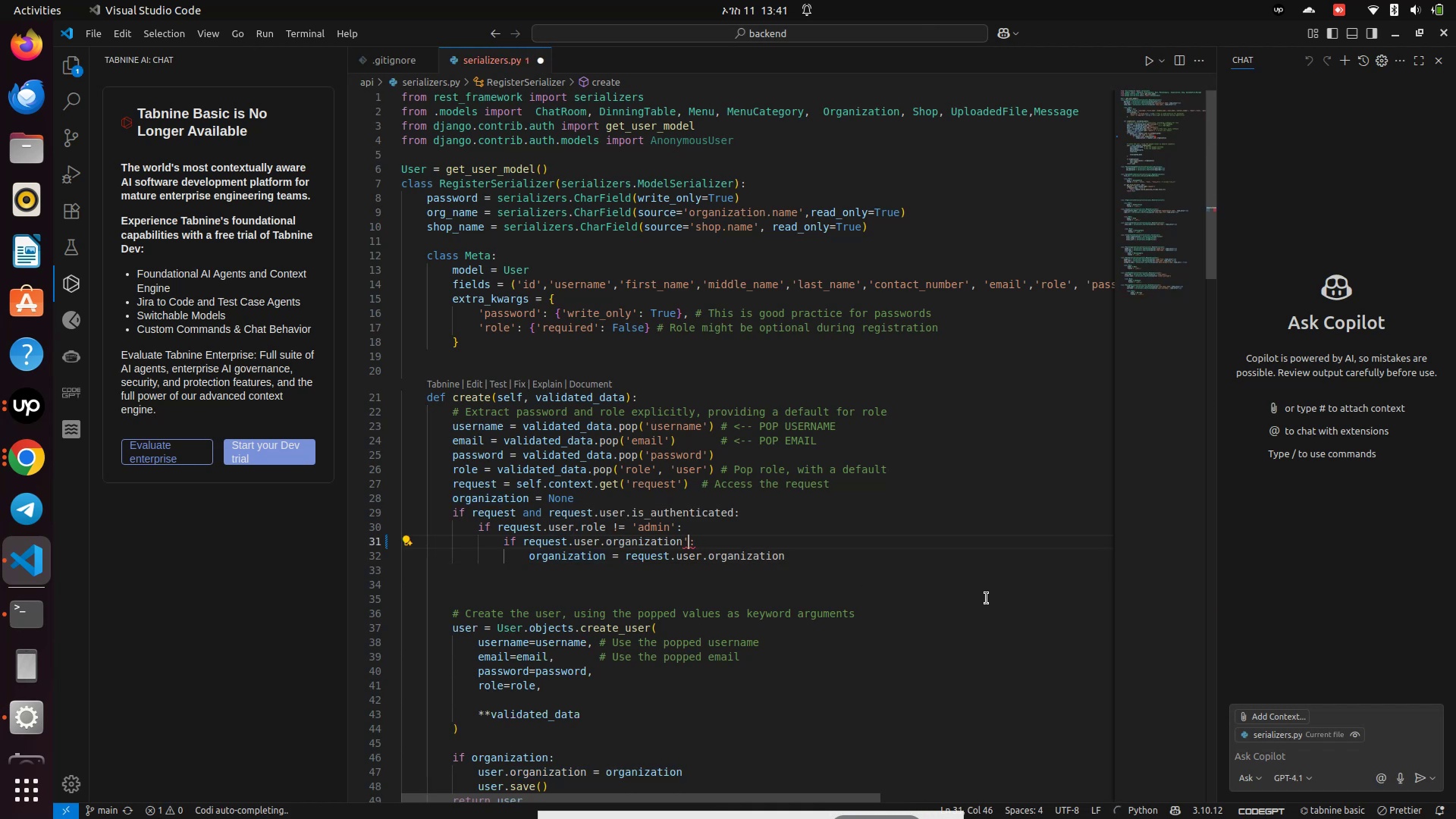 
key(Backspace)
 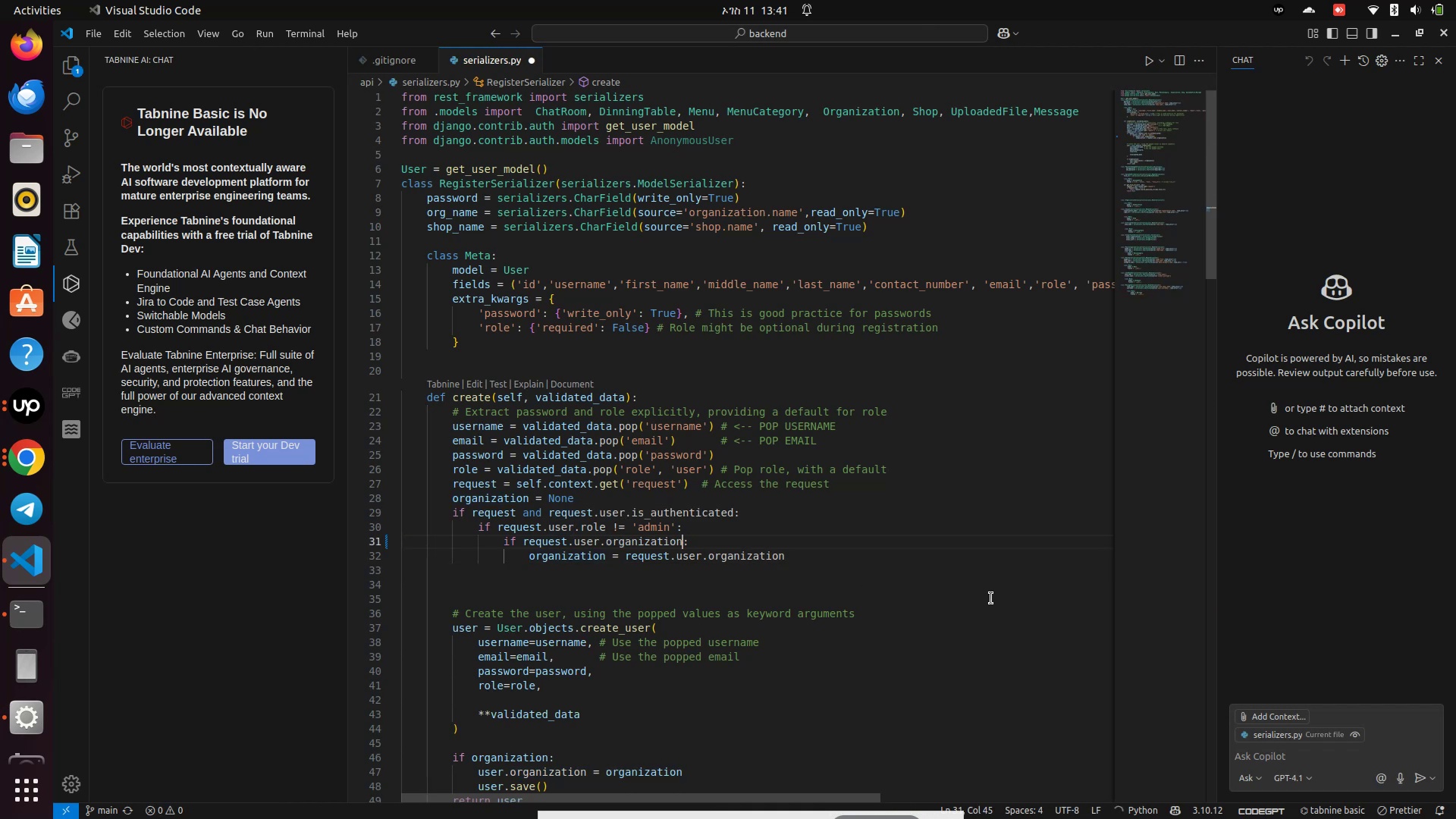 
key(Control+S)
 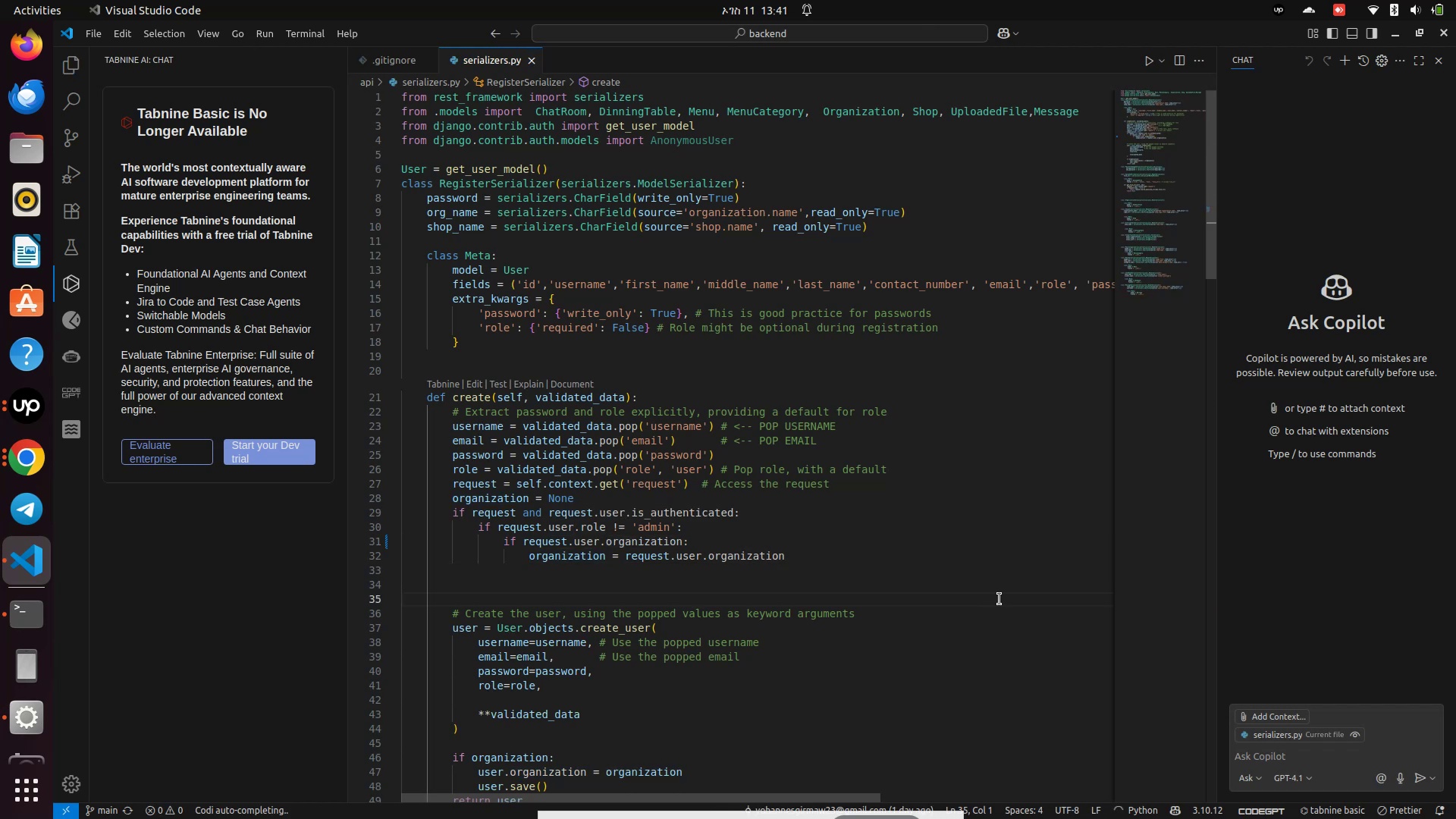 
key(Control+S)
 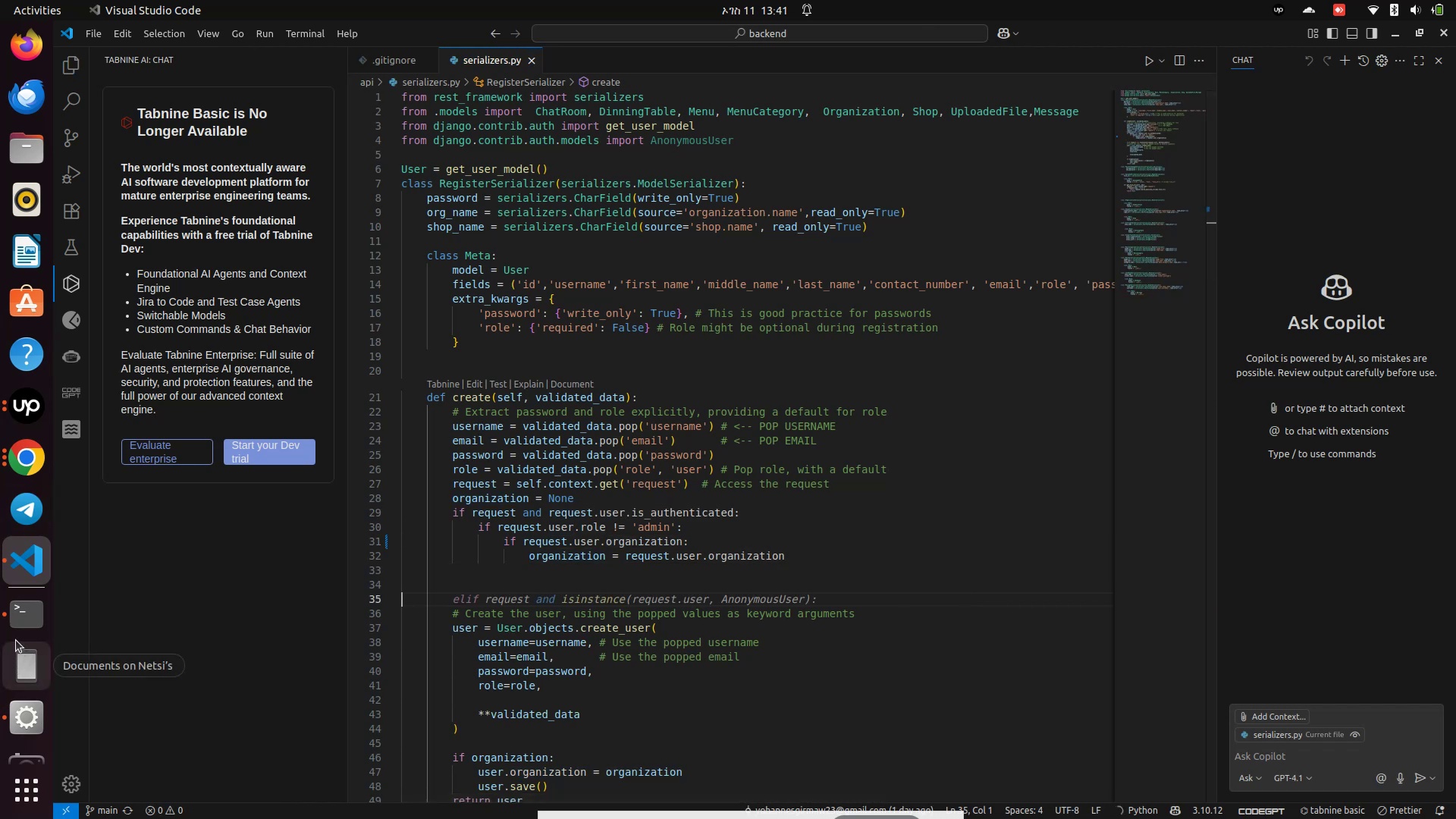 
left_click([19, 620])
 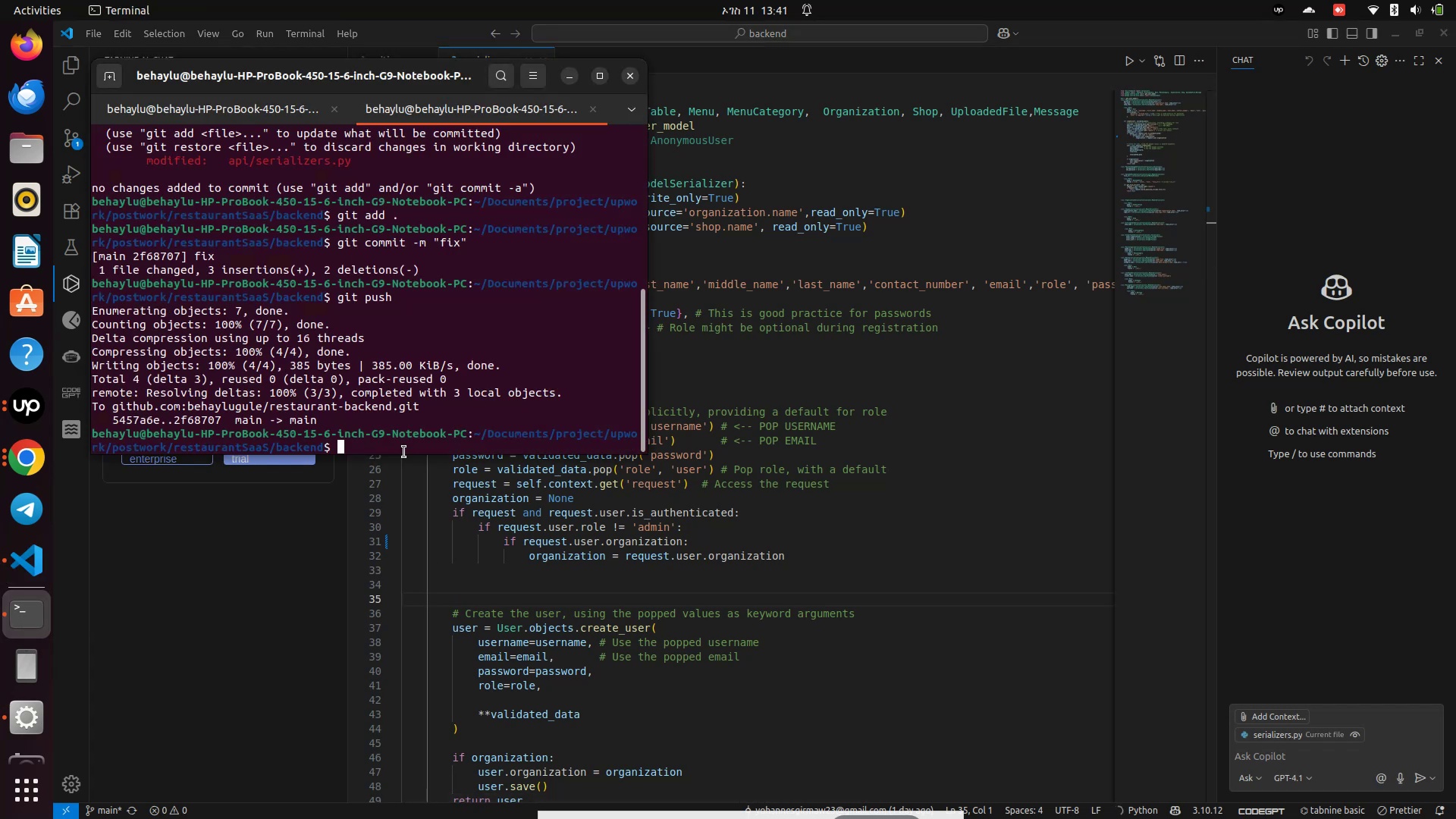 
type(git status)
 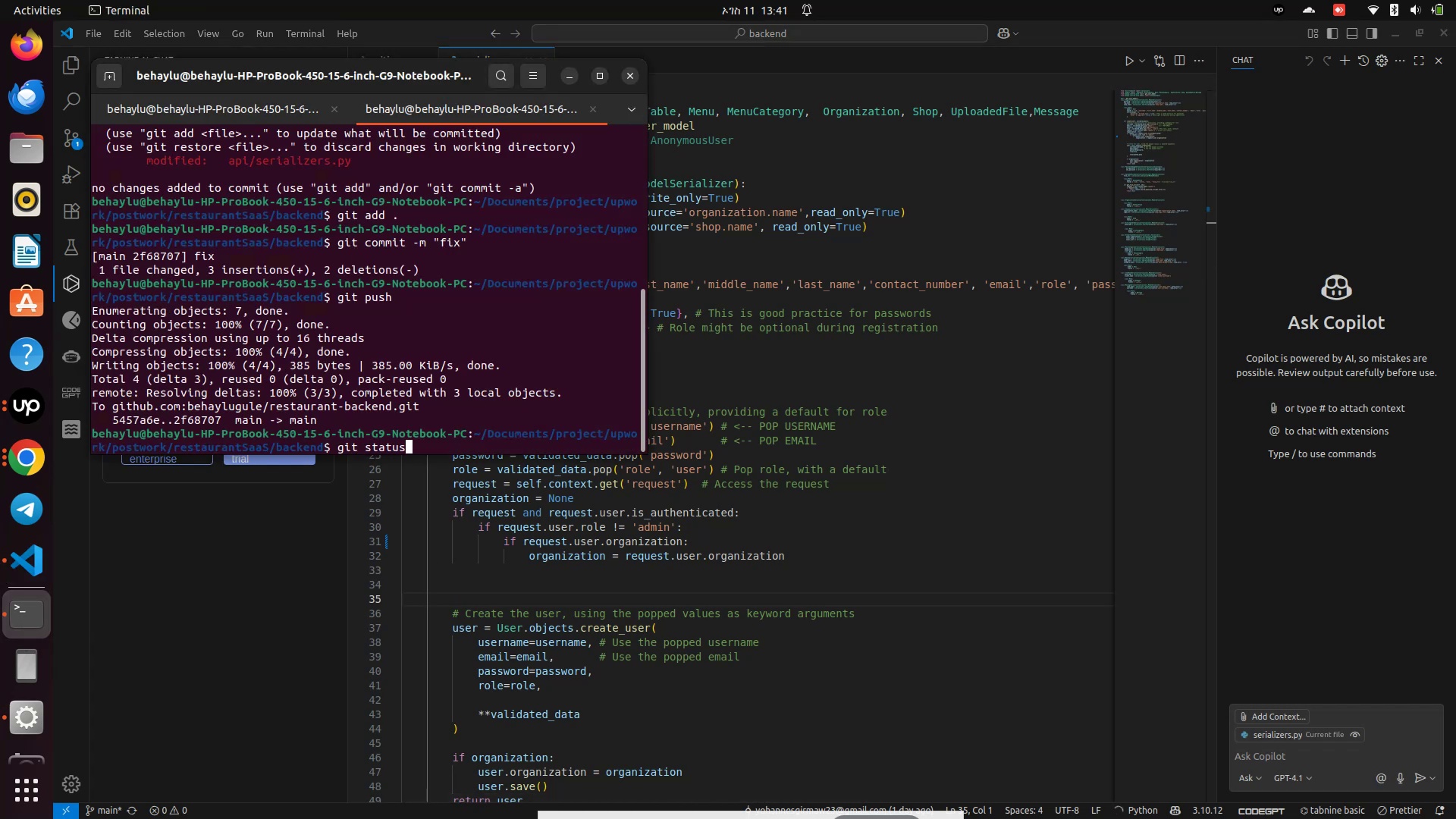 
key(Enter)
 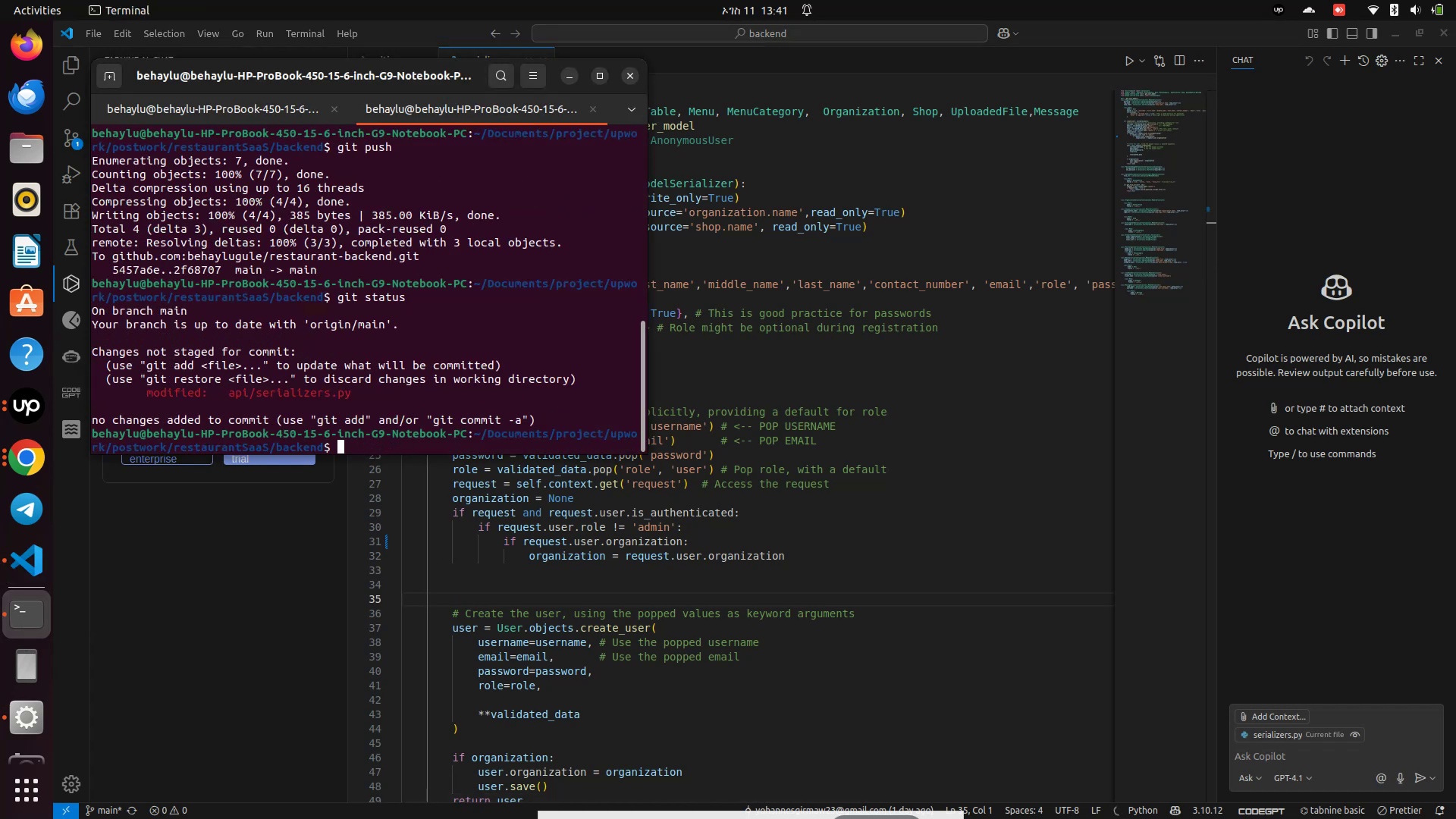 
type(git add .)
 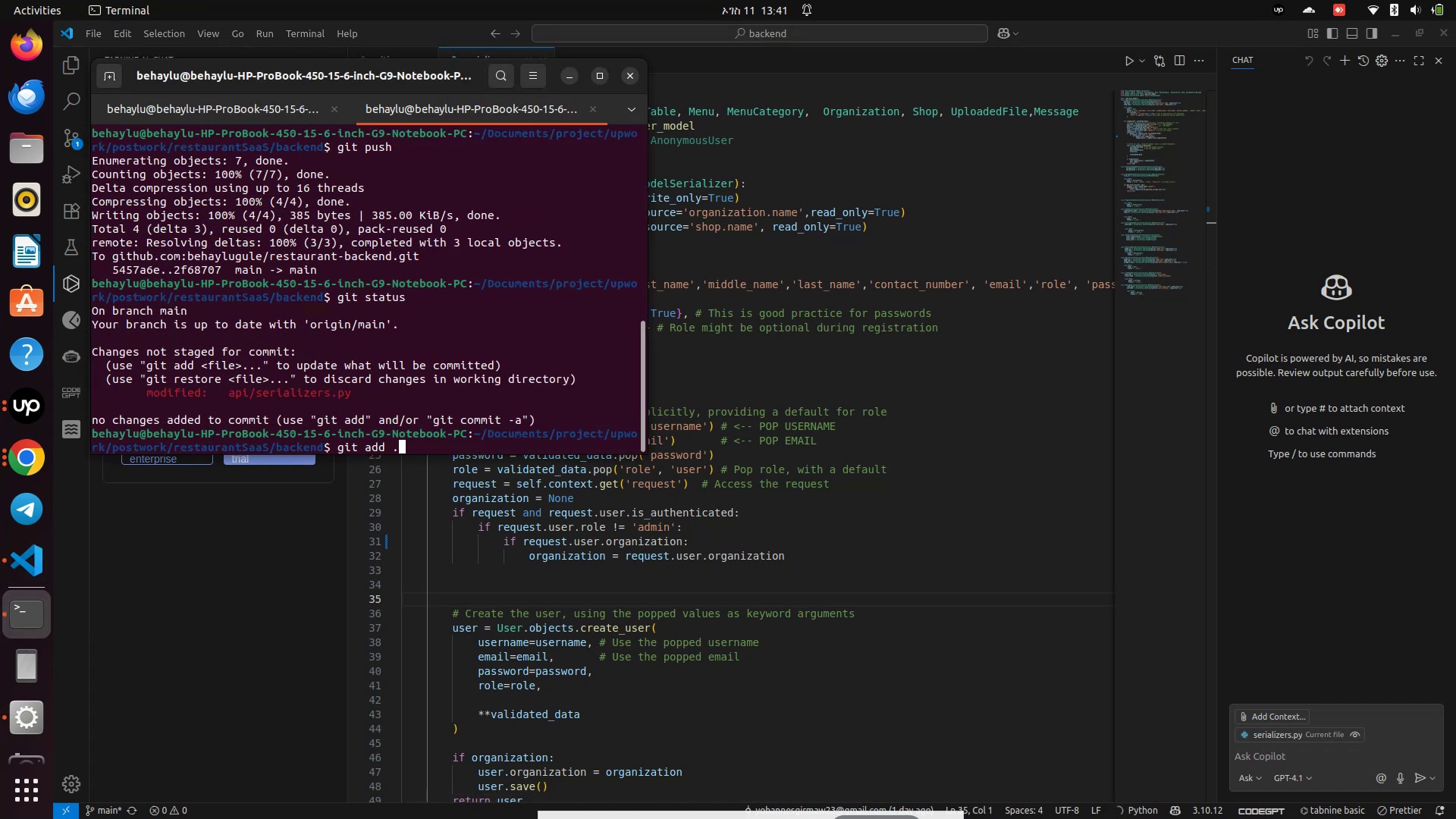 
key(Enter)
 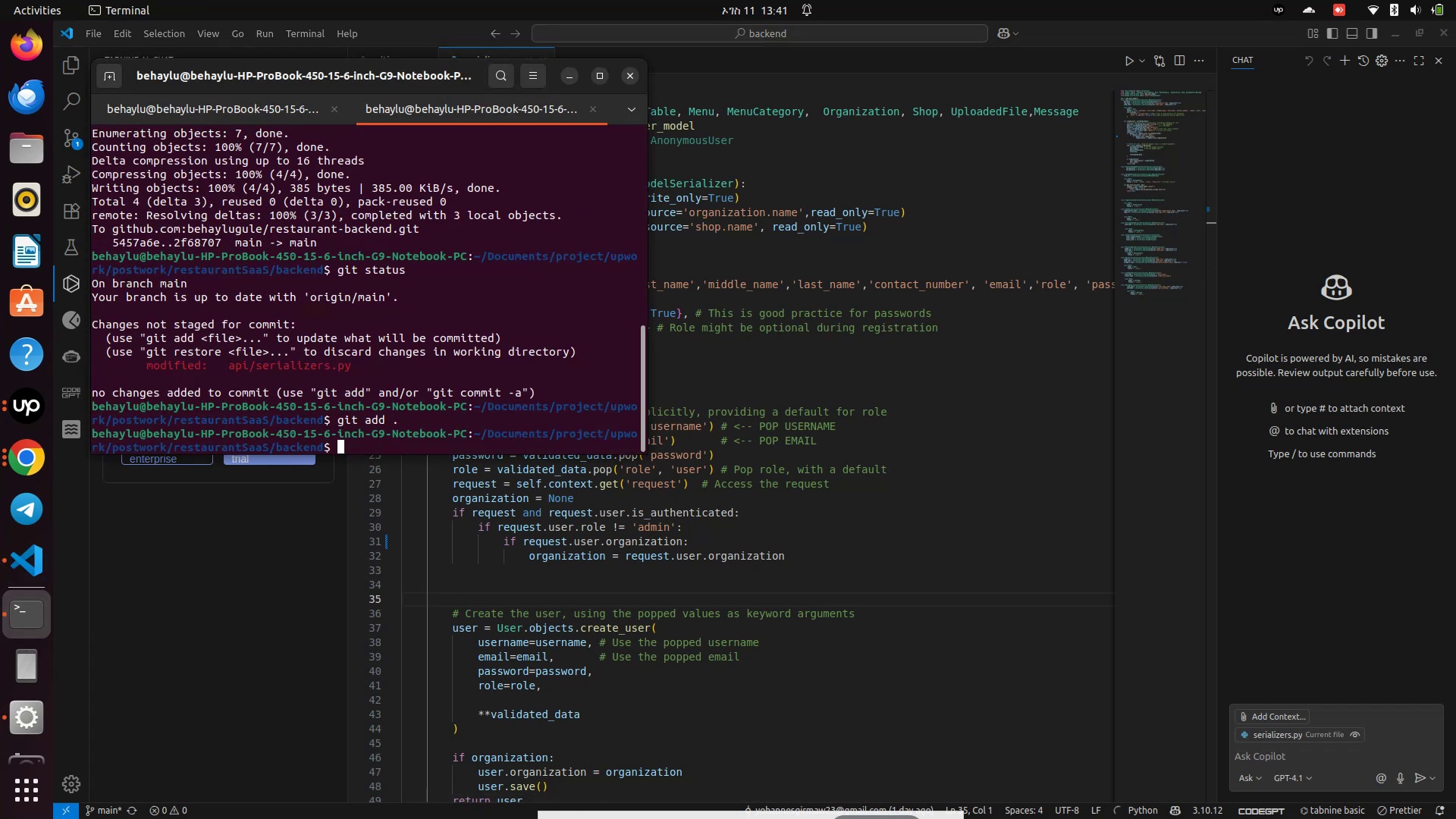 
type(git commit -m "data")
 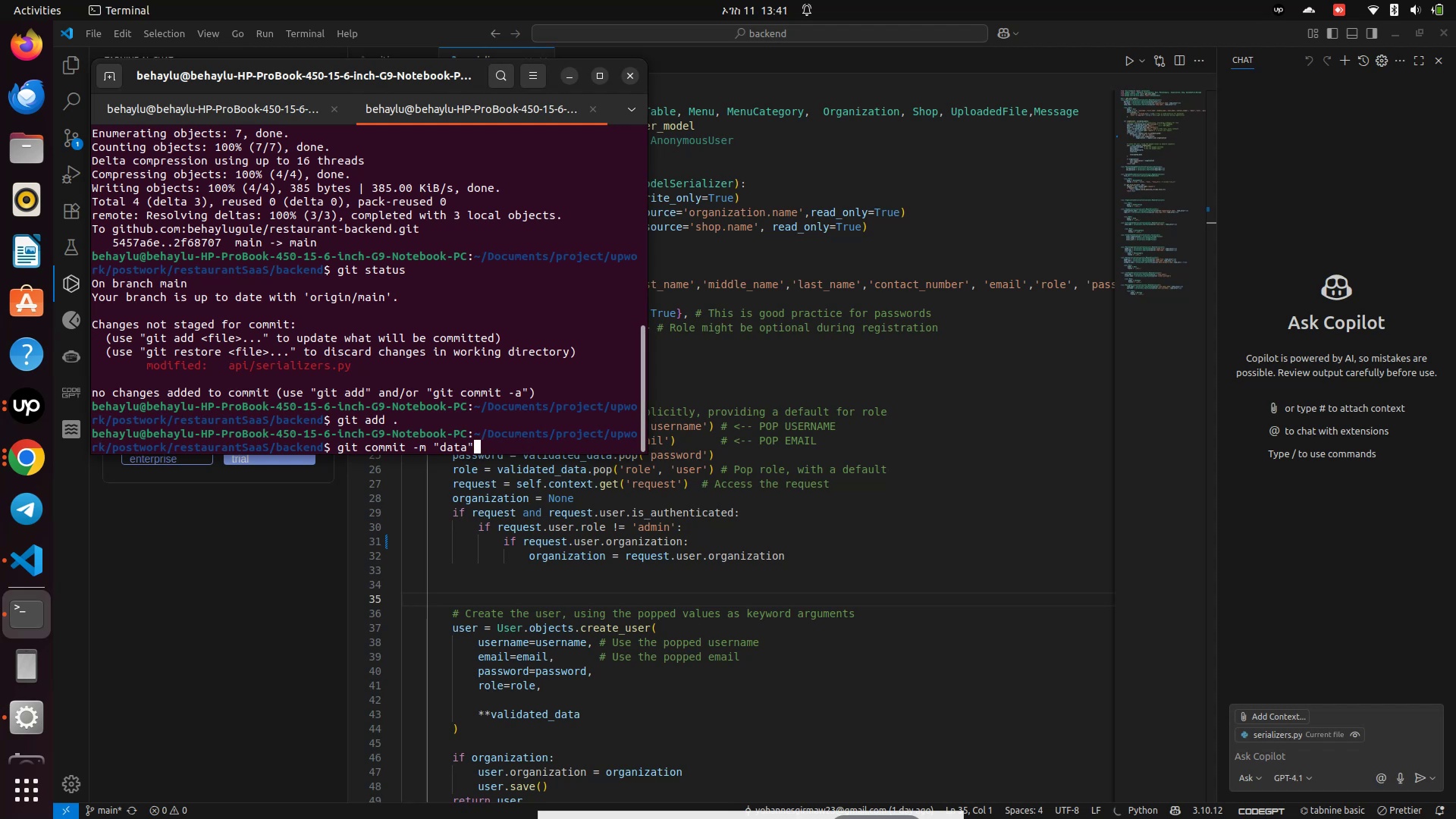 
key(Enter)
 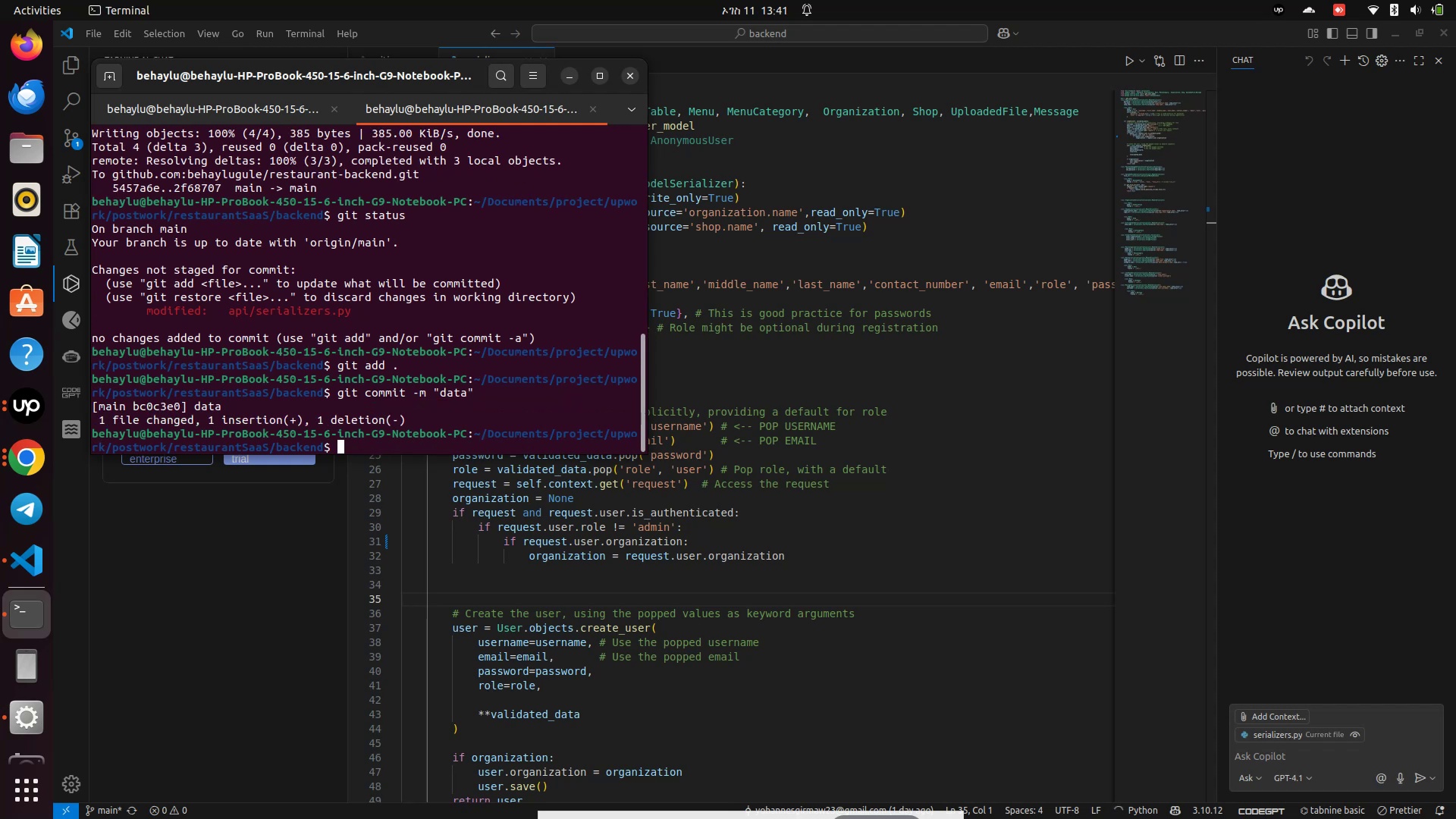 
type(git push )
 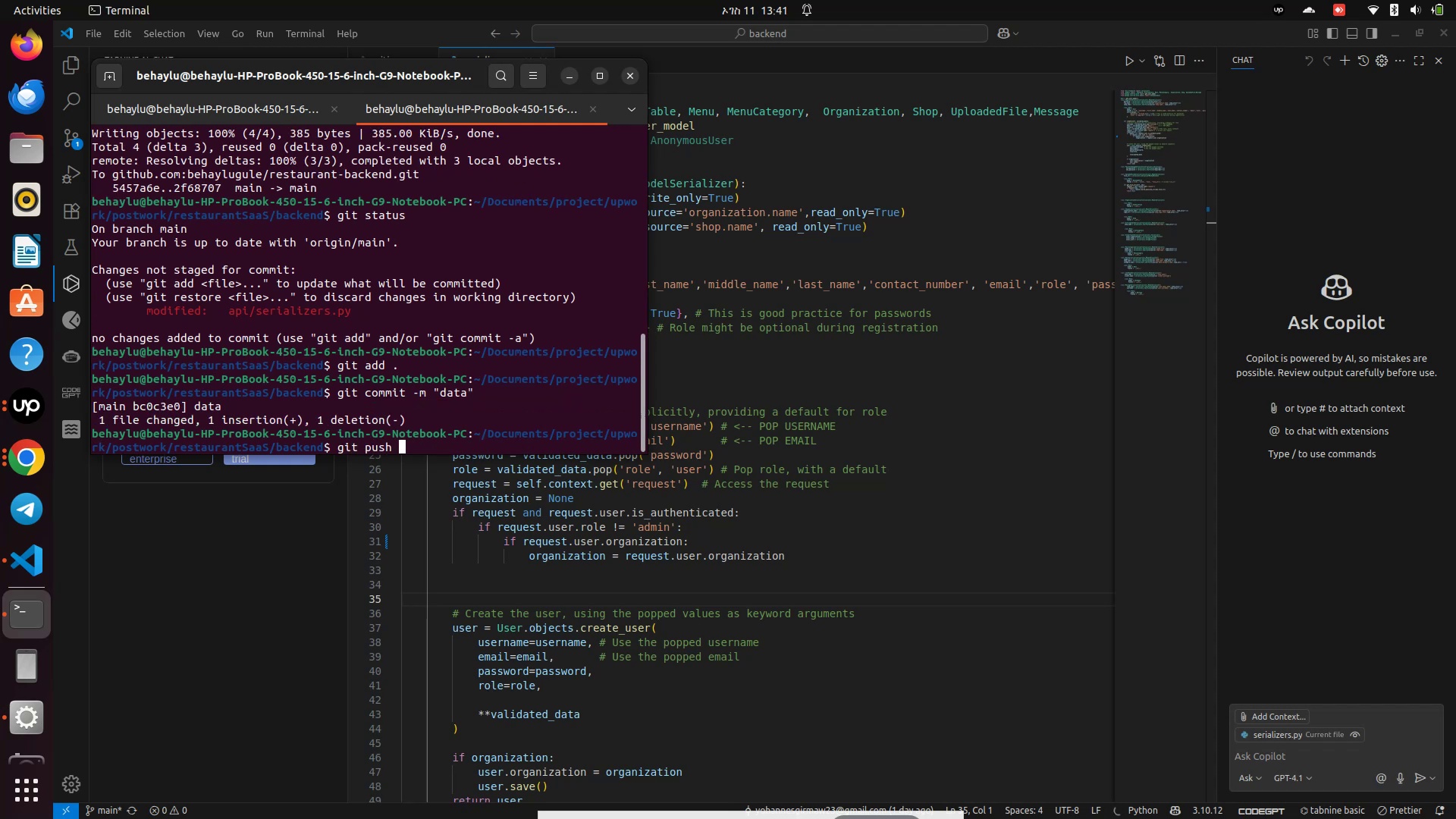 
key(Enter)
 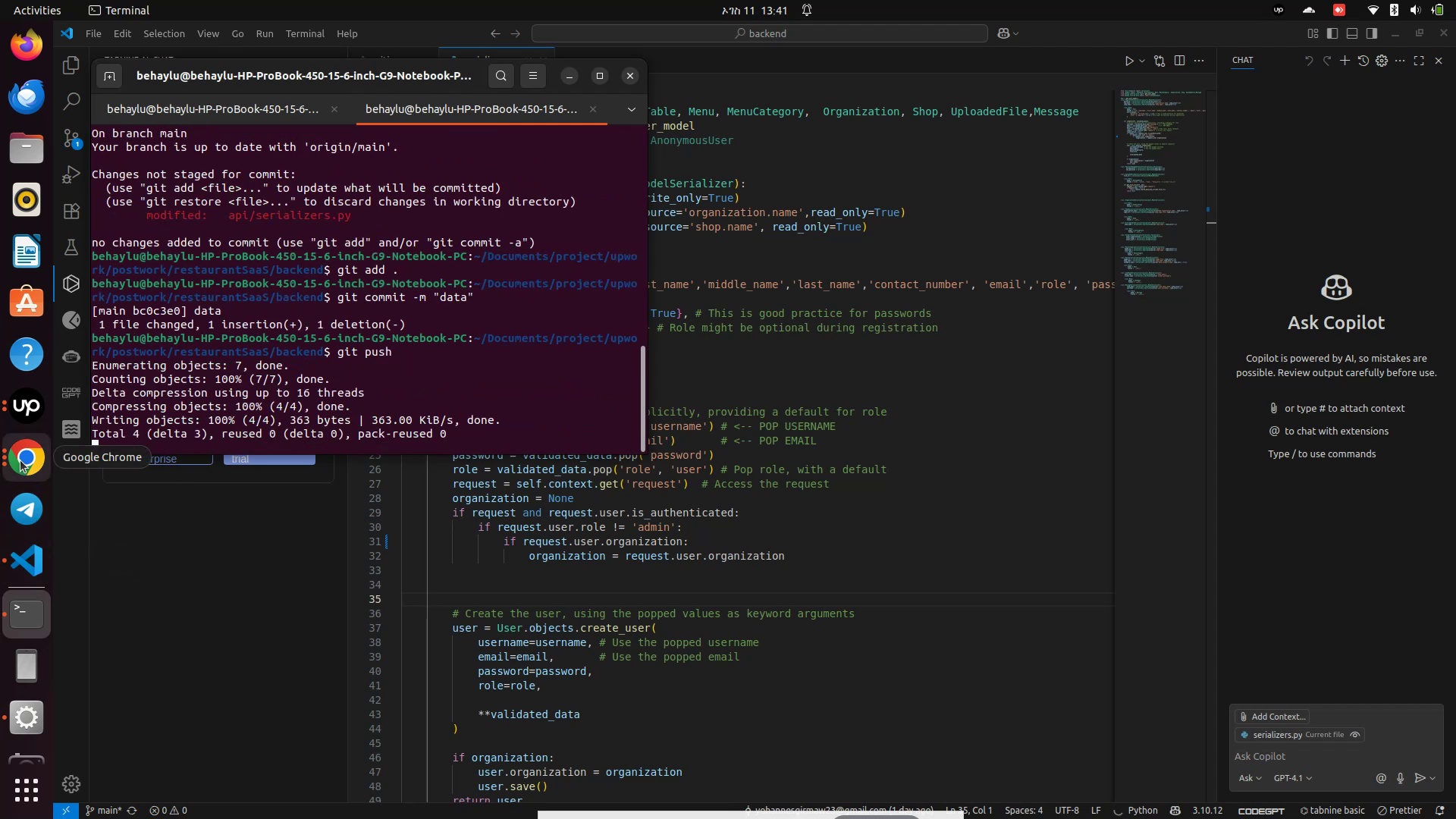 
left_click([20, 460])
 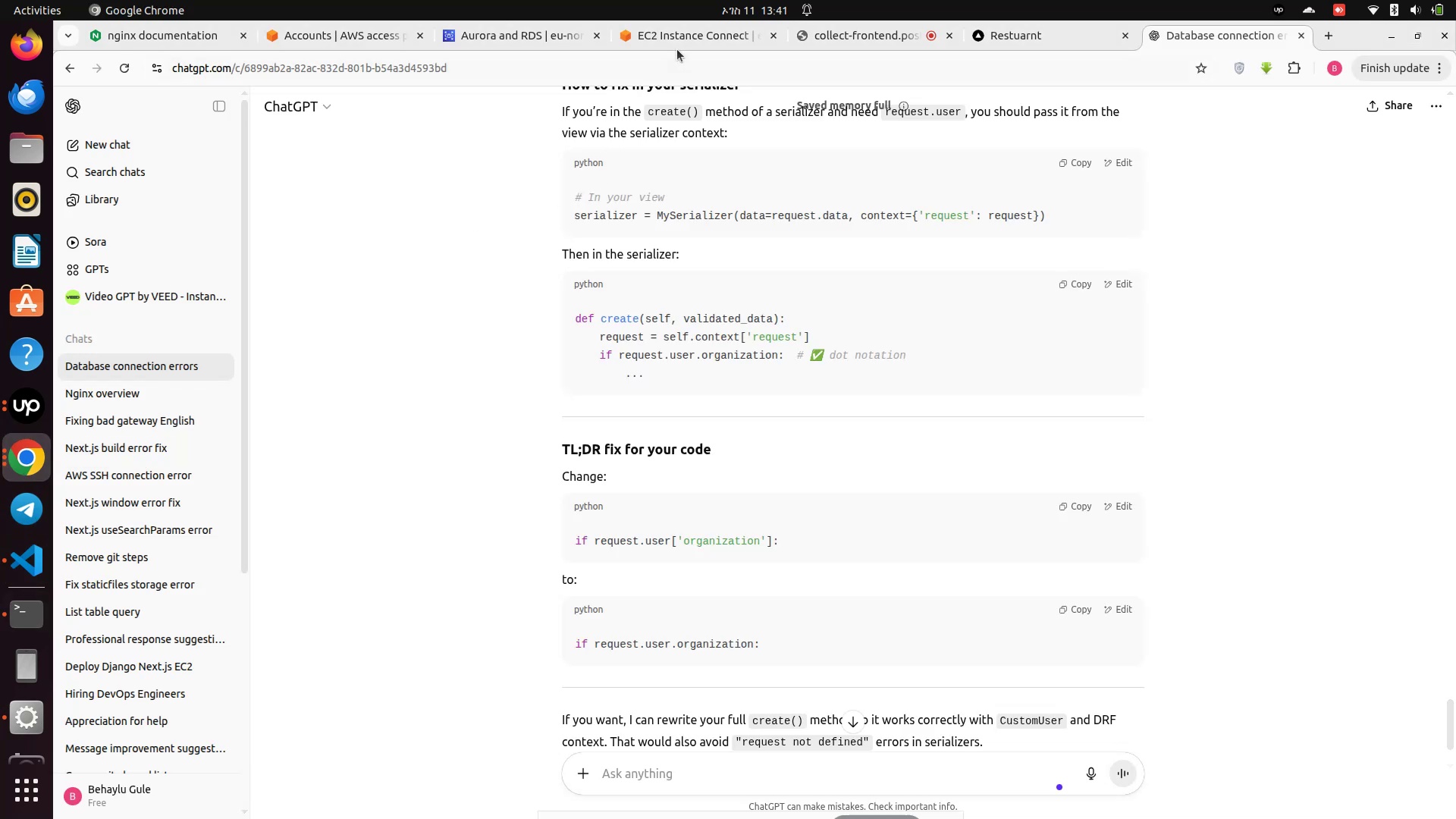 
left_click([679, 35])
 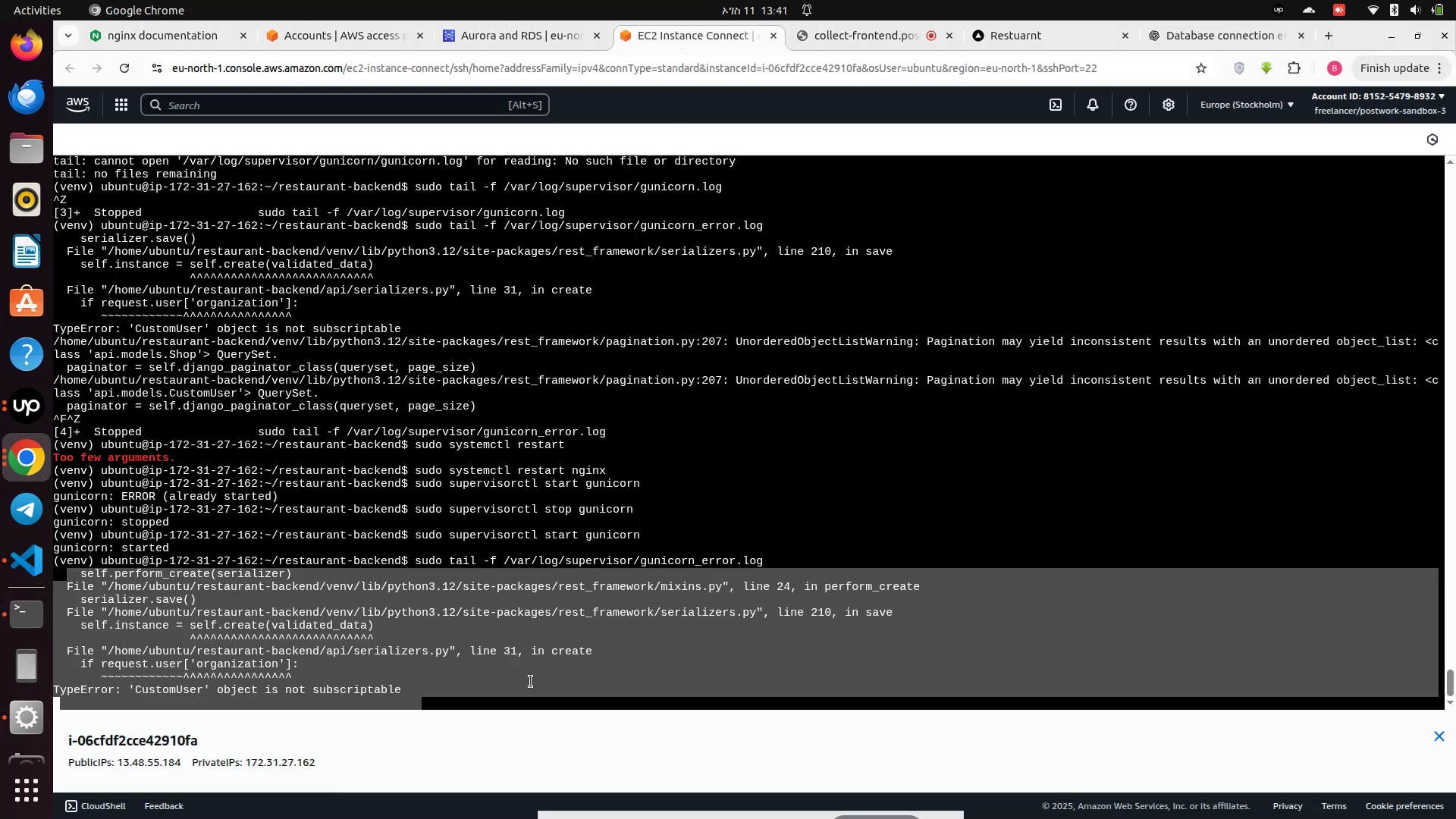 
scroll: coordinate [616, 657], scroll_direction: down, amount: 5.0
 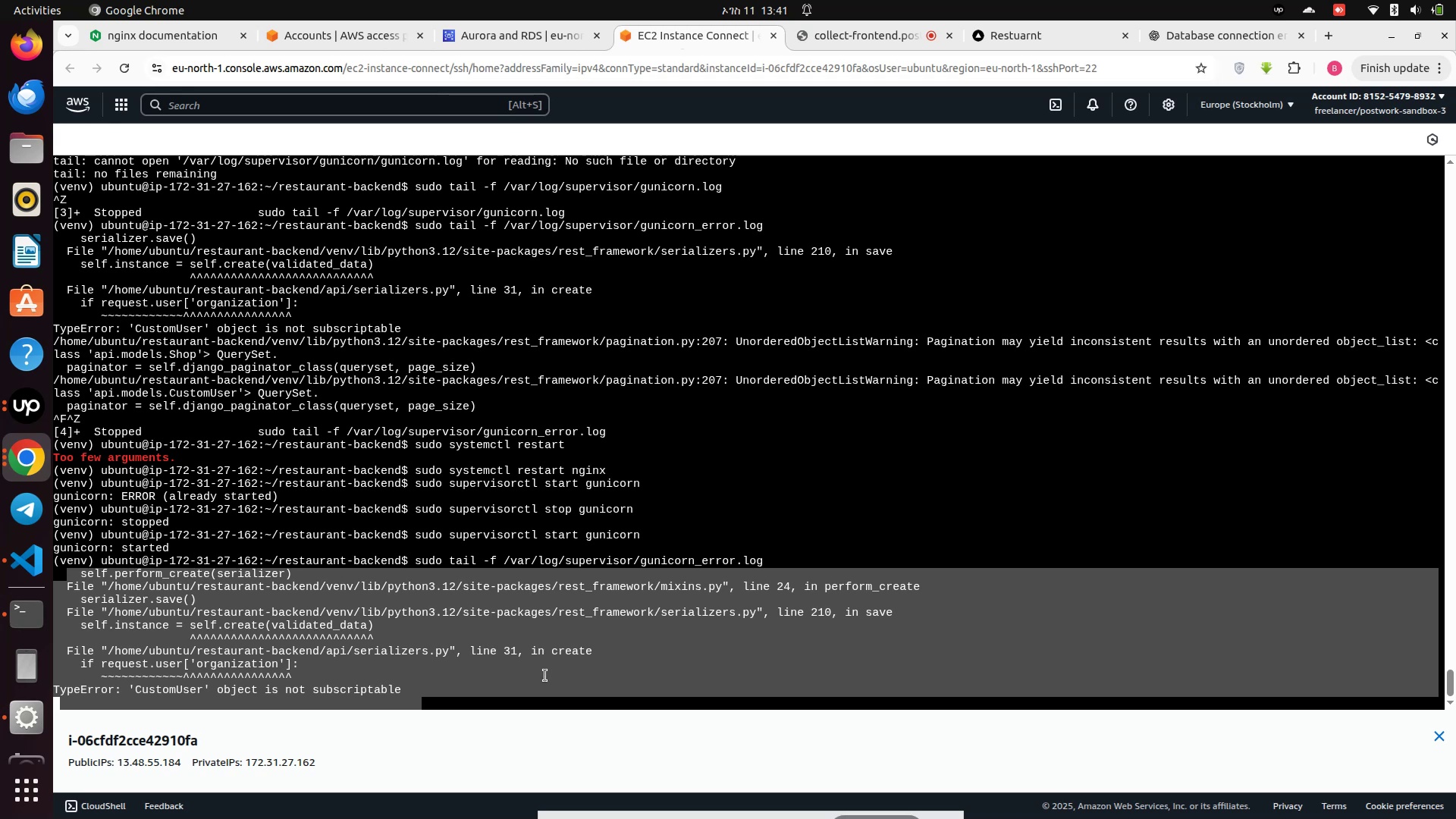 
left_click([545, 676])
 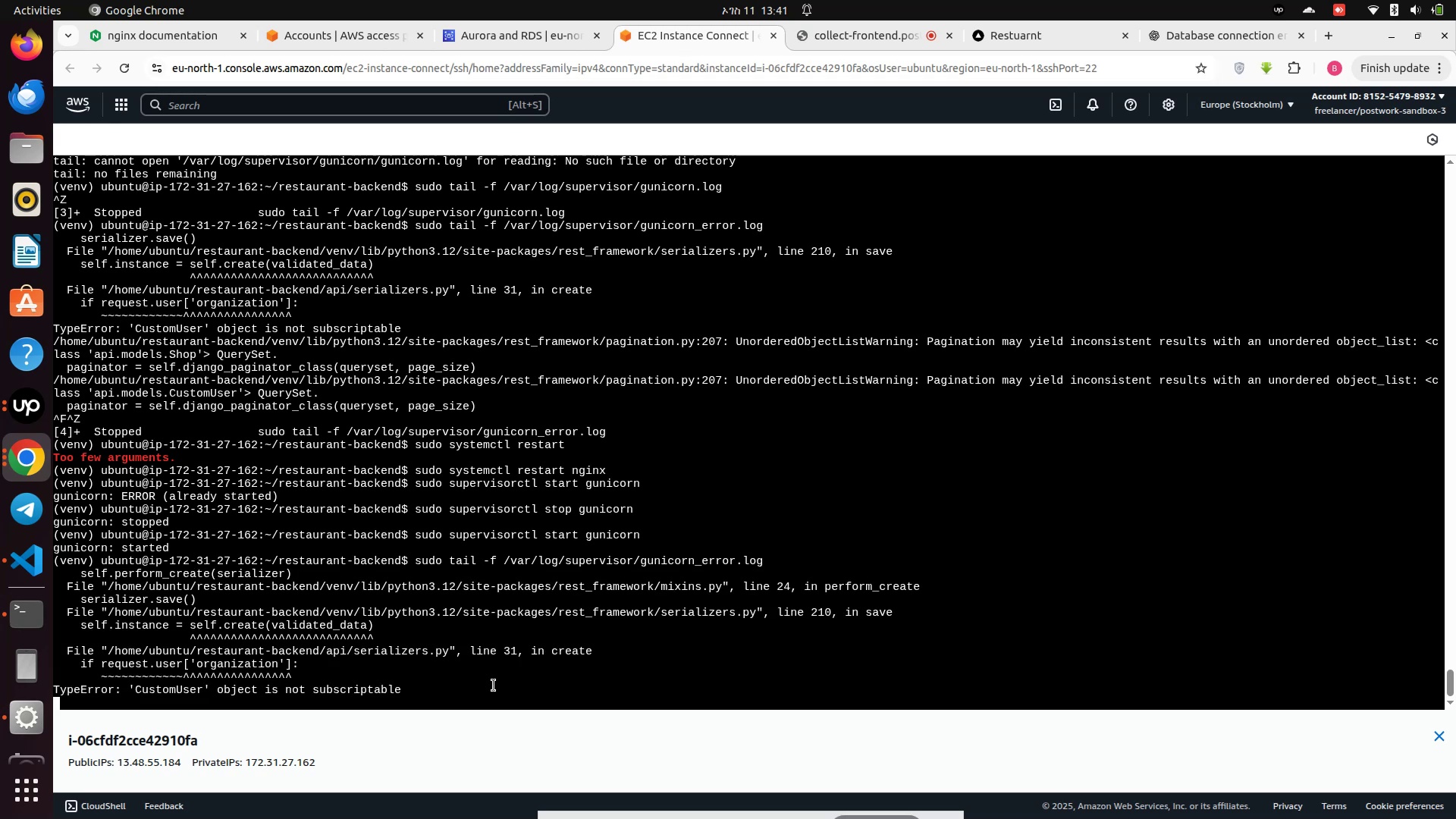 
scroll: coordinate [494, 686], scroll_direction: down, amount: 1.0
 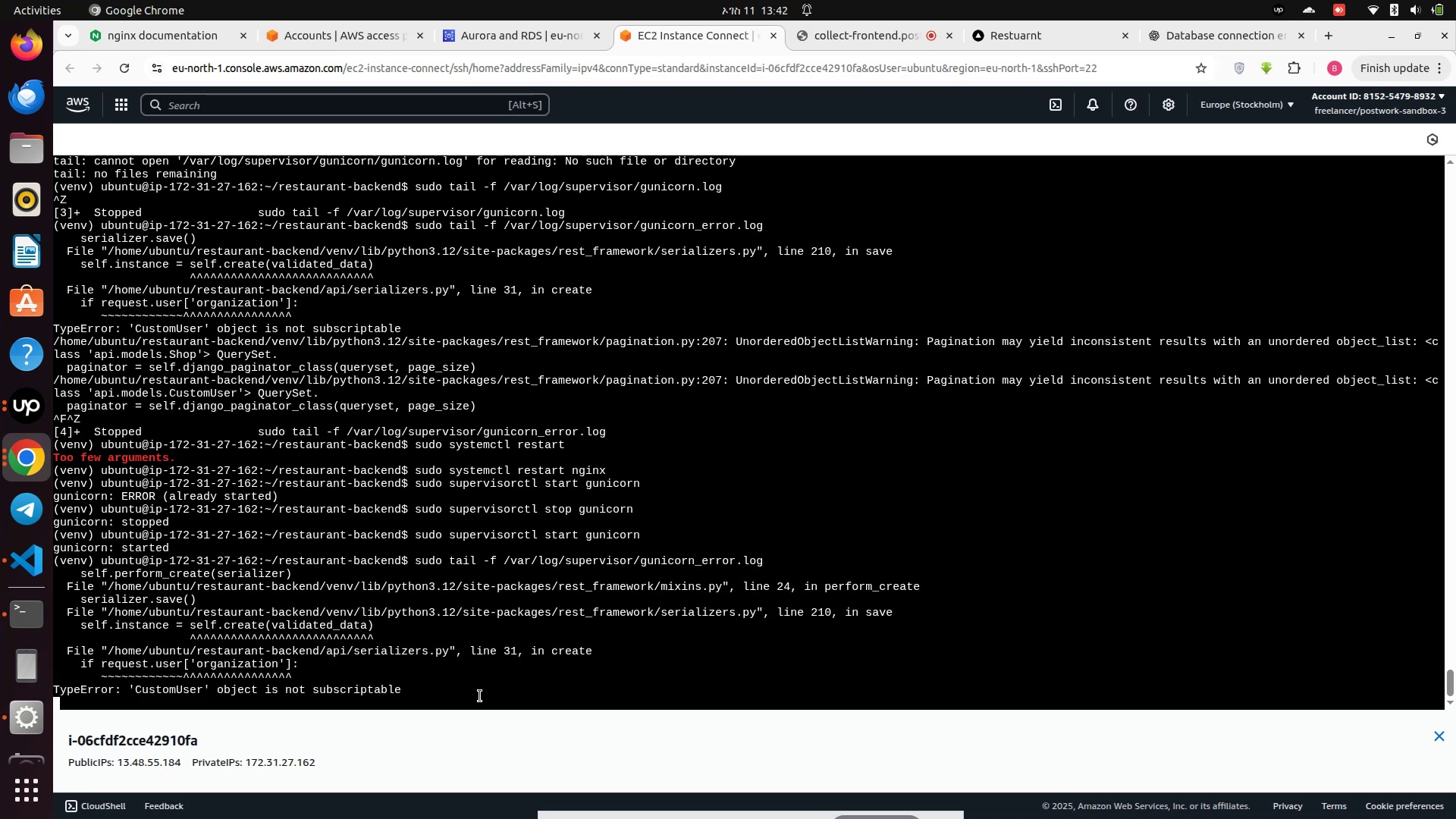 
key(Control+Z)
 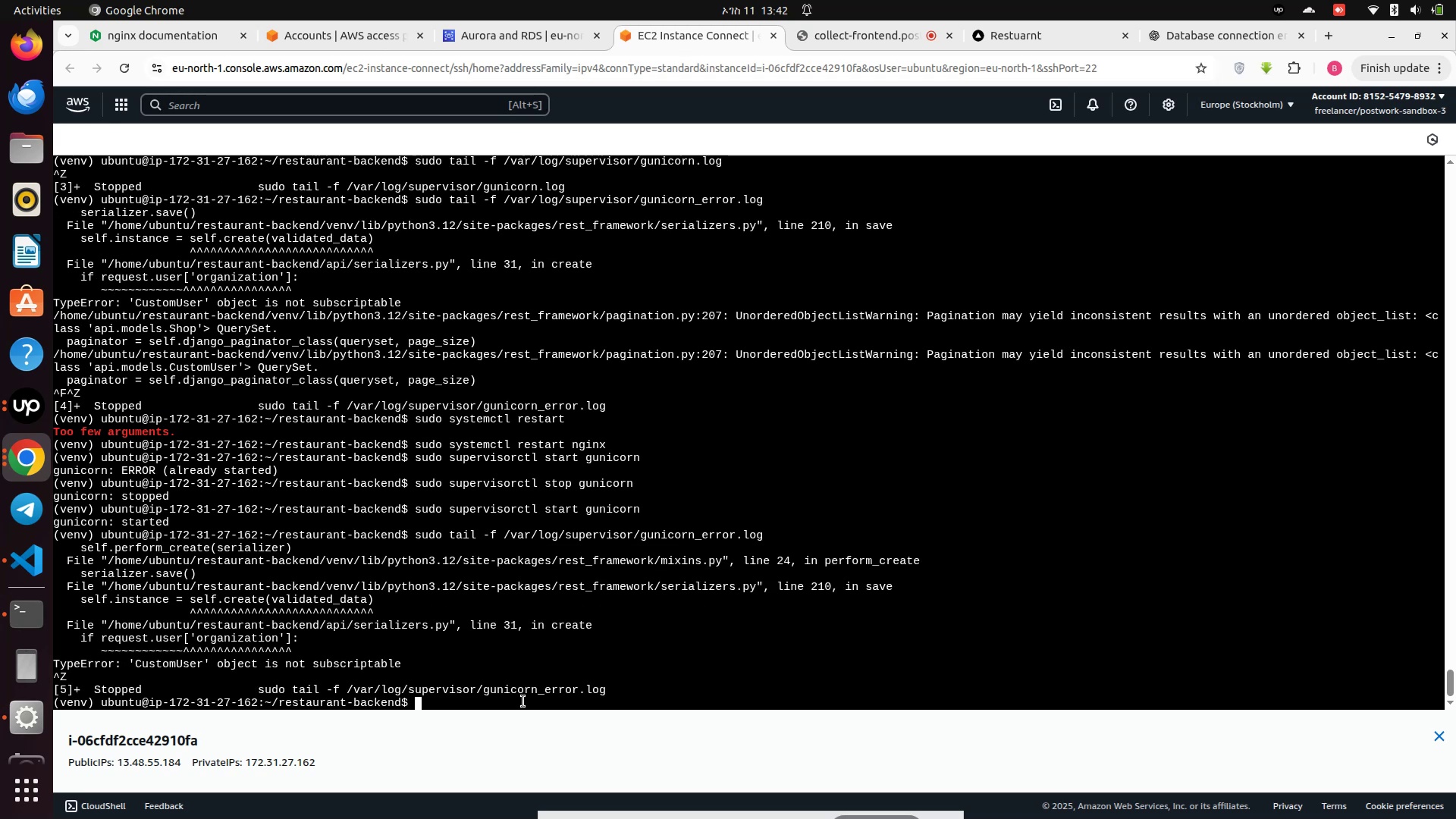 
type(git pull ori)
key(Backspace)
key(Backspace)
key(Backspace)
key(Backspace)
 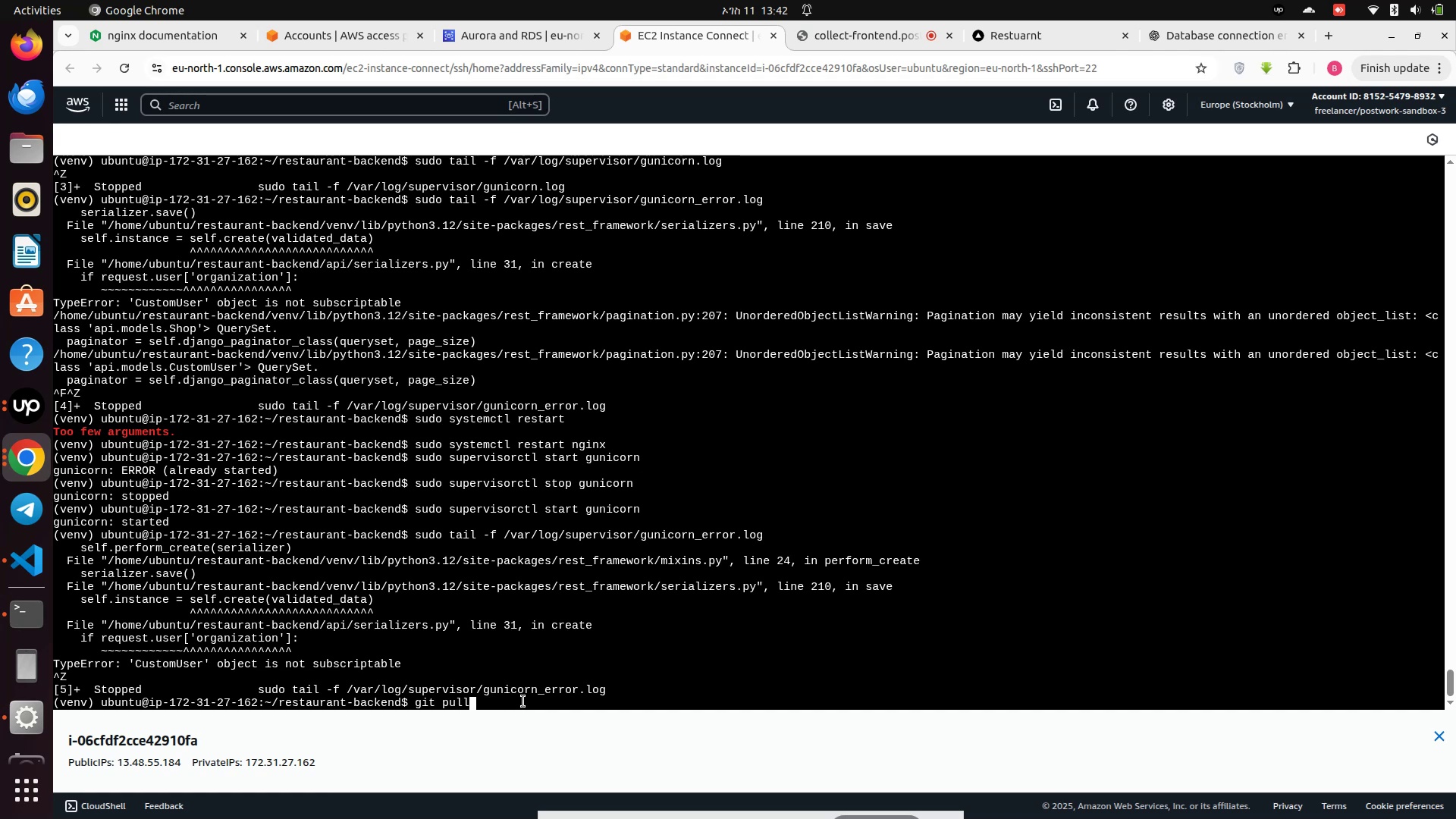 
key(Enter)
 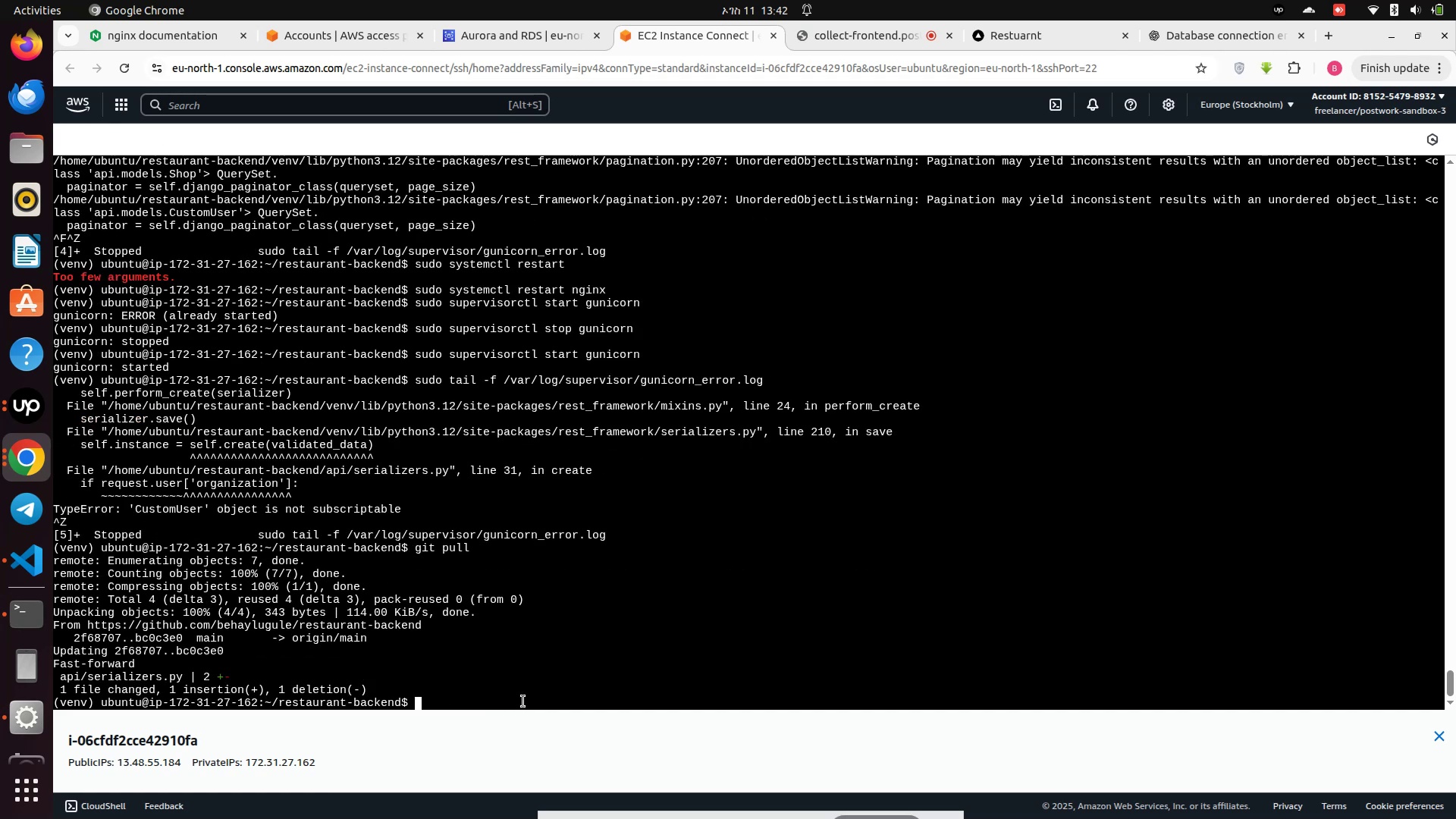 
key(ArrowUp)
 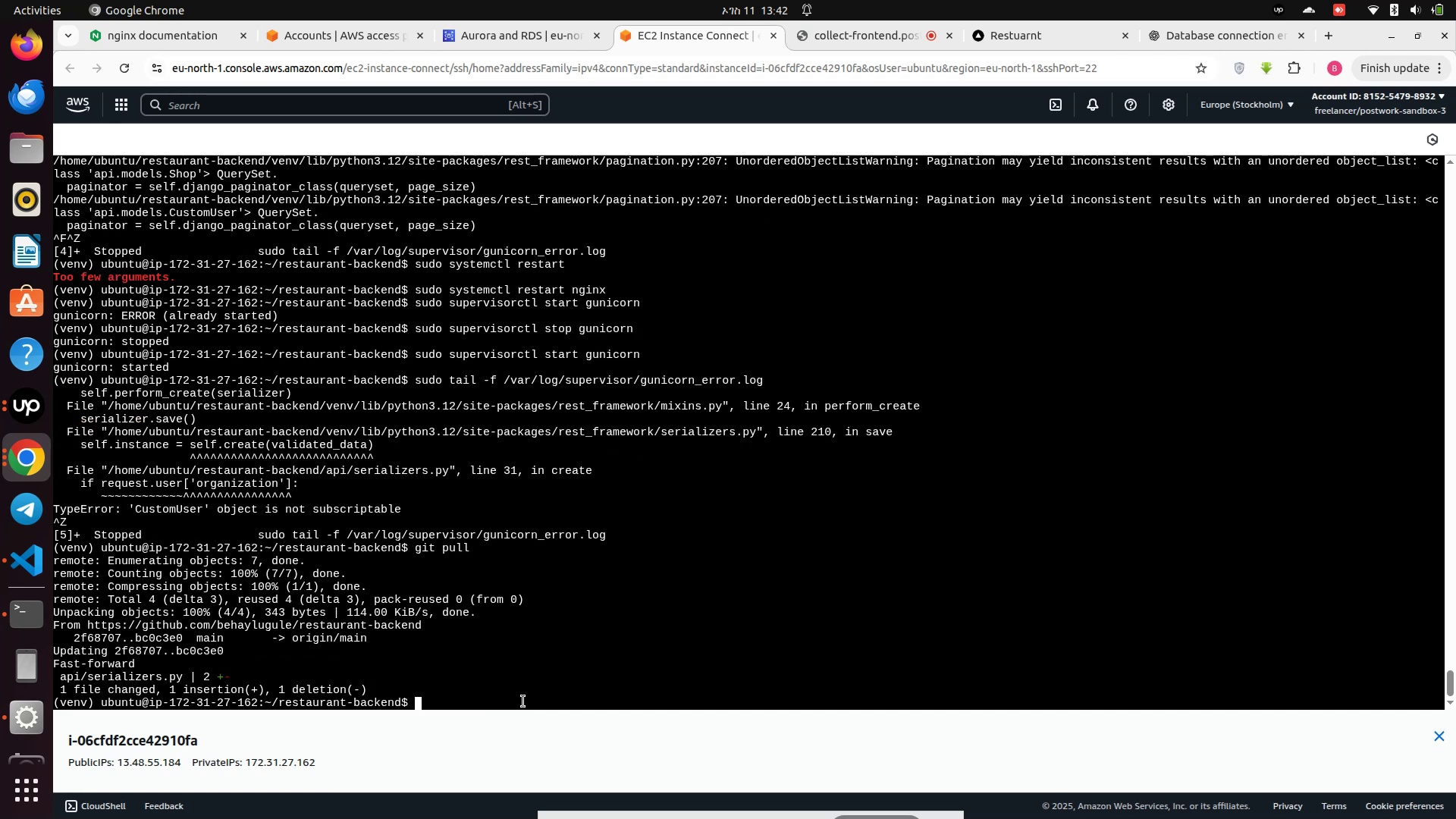 
key(ArrowUp)
 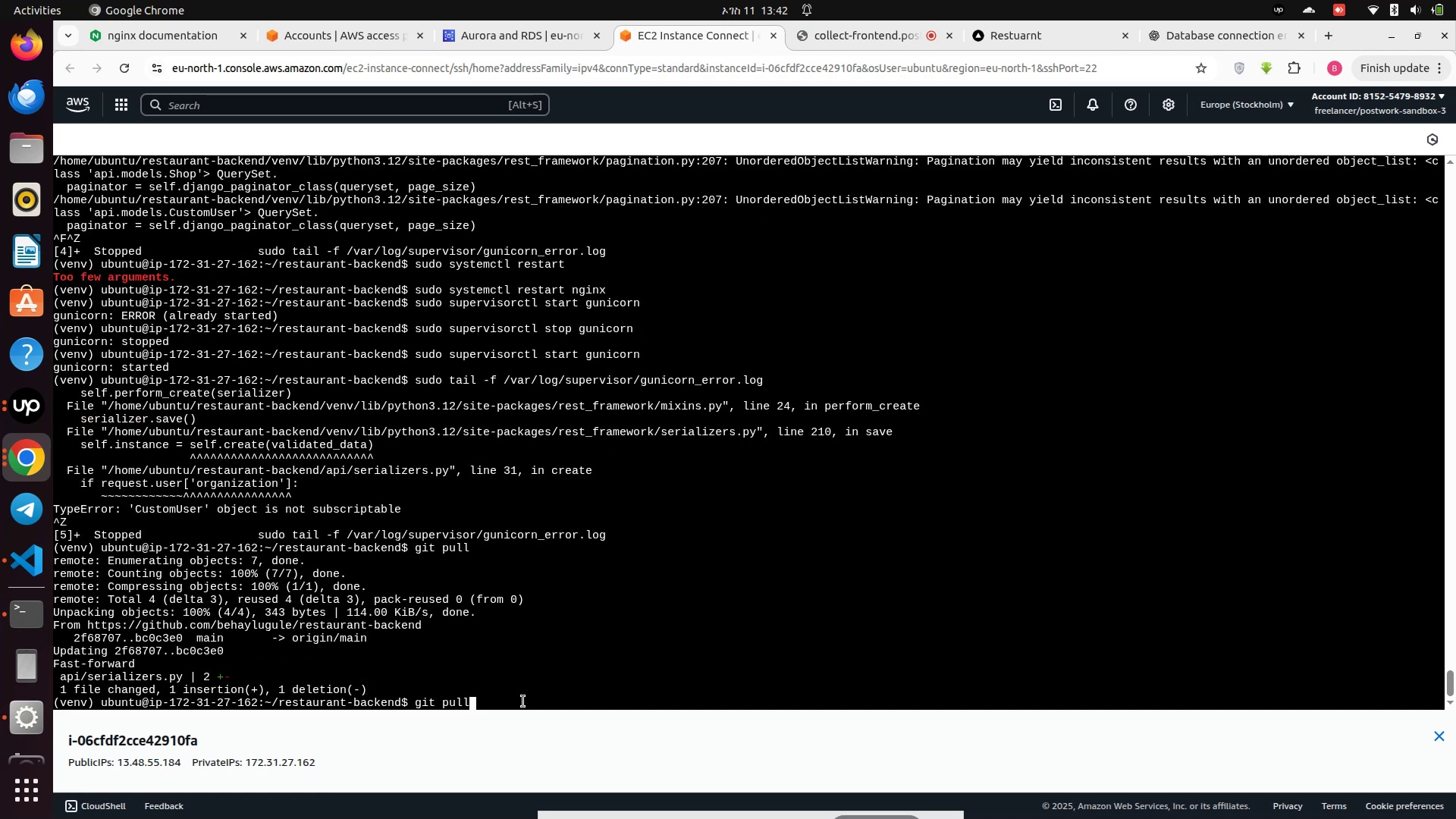 
key(ArrowUp)
 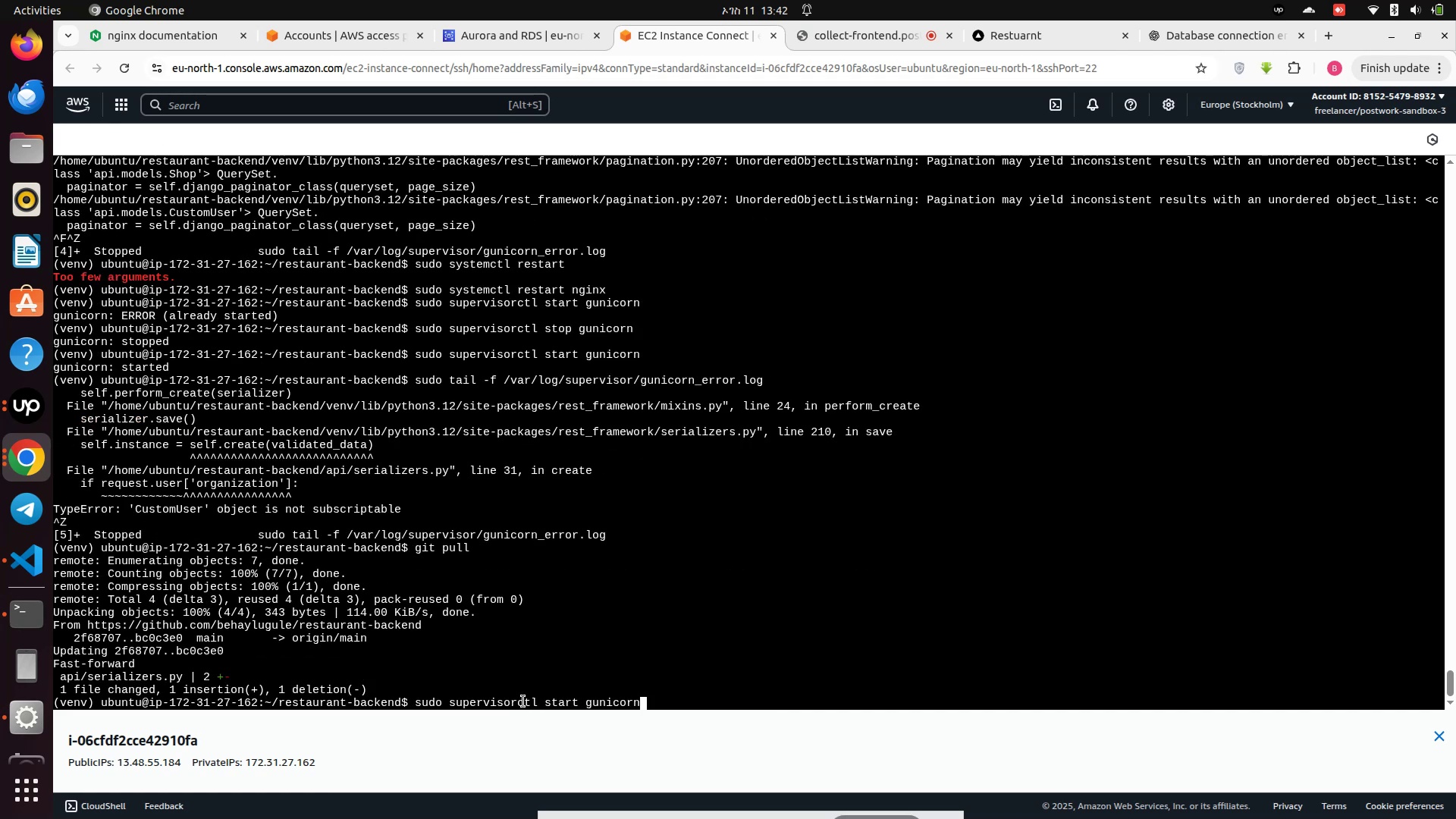 
key(ArrowUp)
 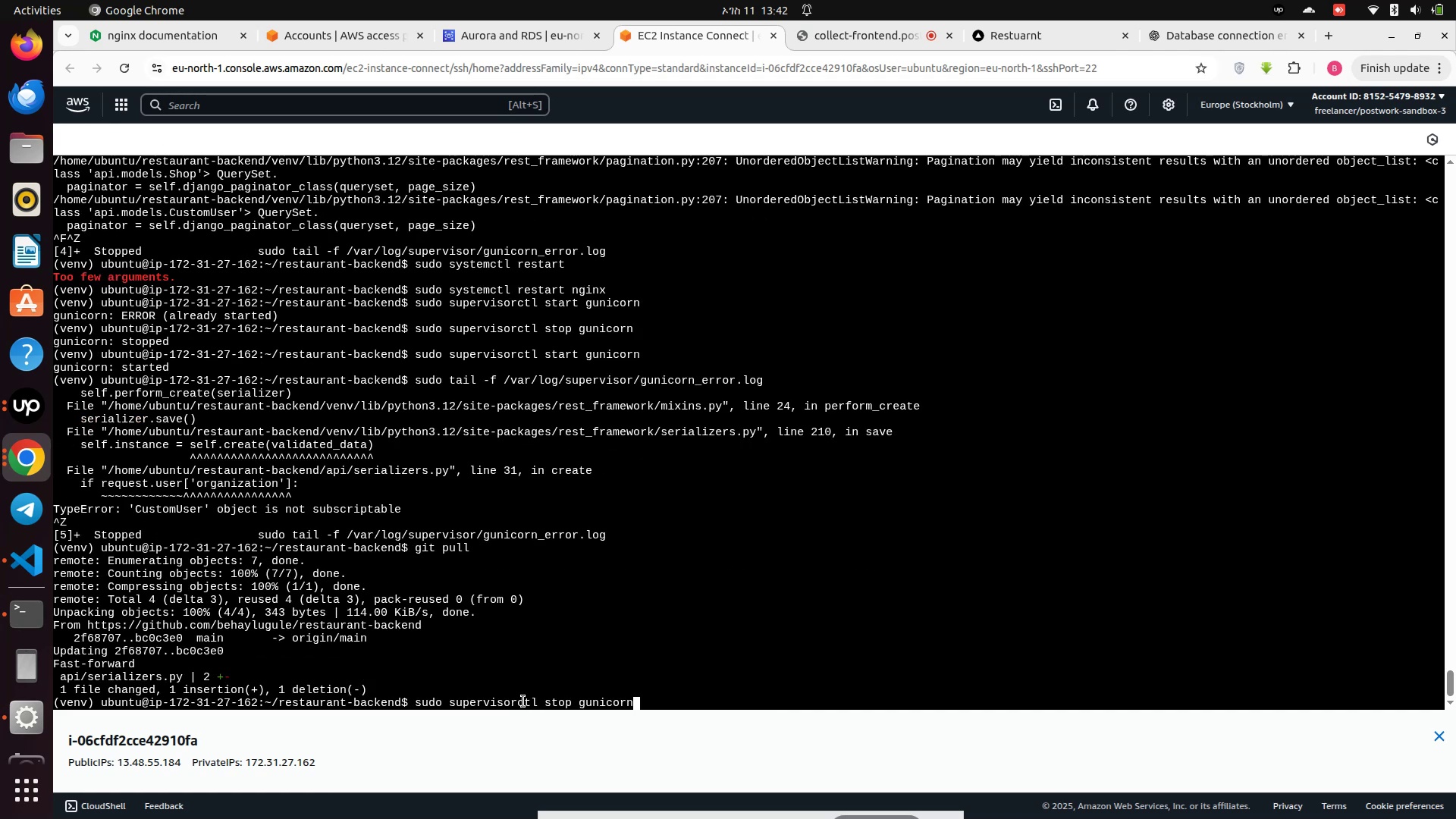 
key(Enter)
 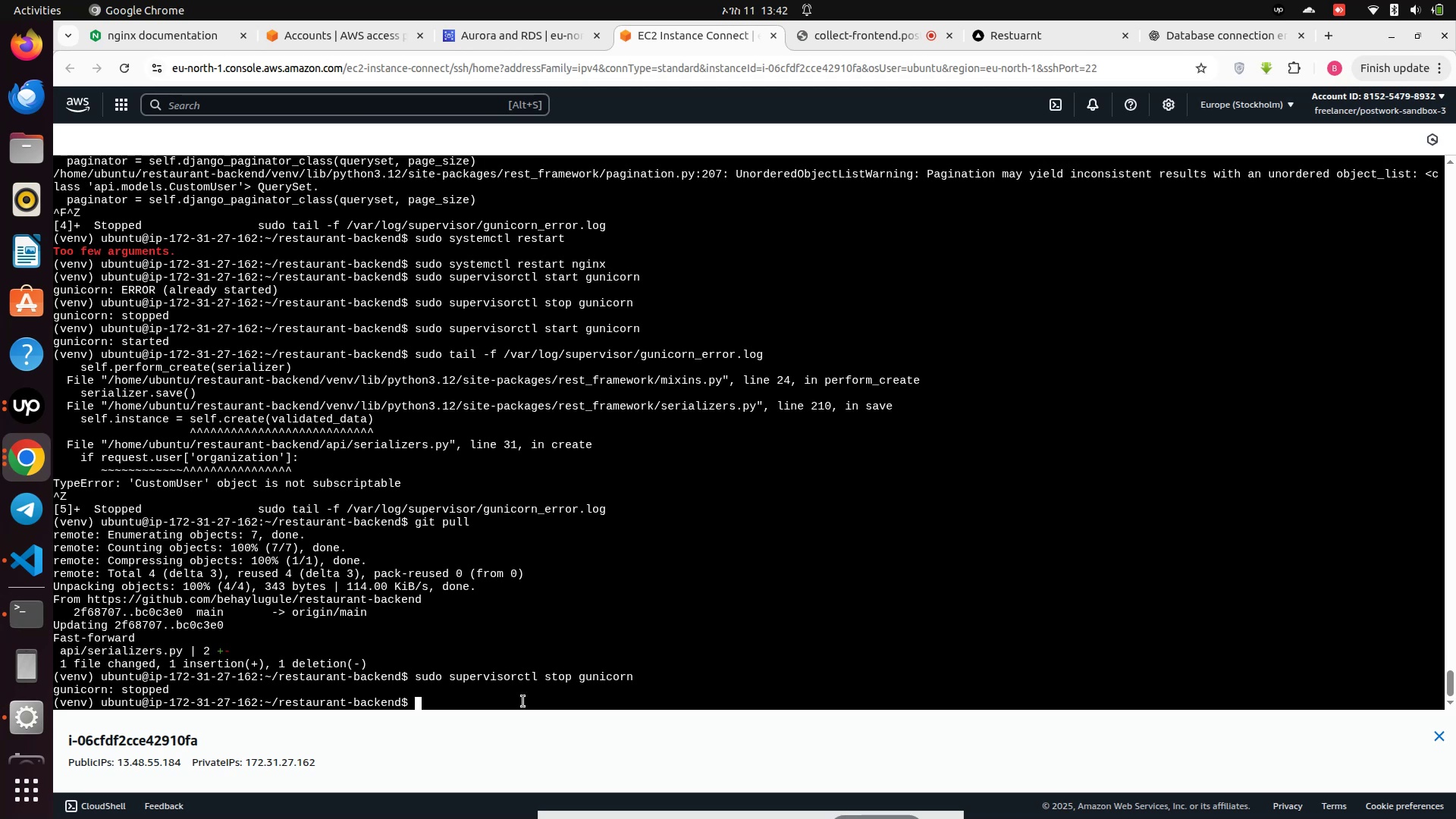 
type(sudo supervisorctl restart gunicorn)
 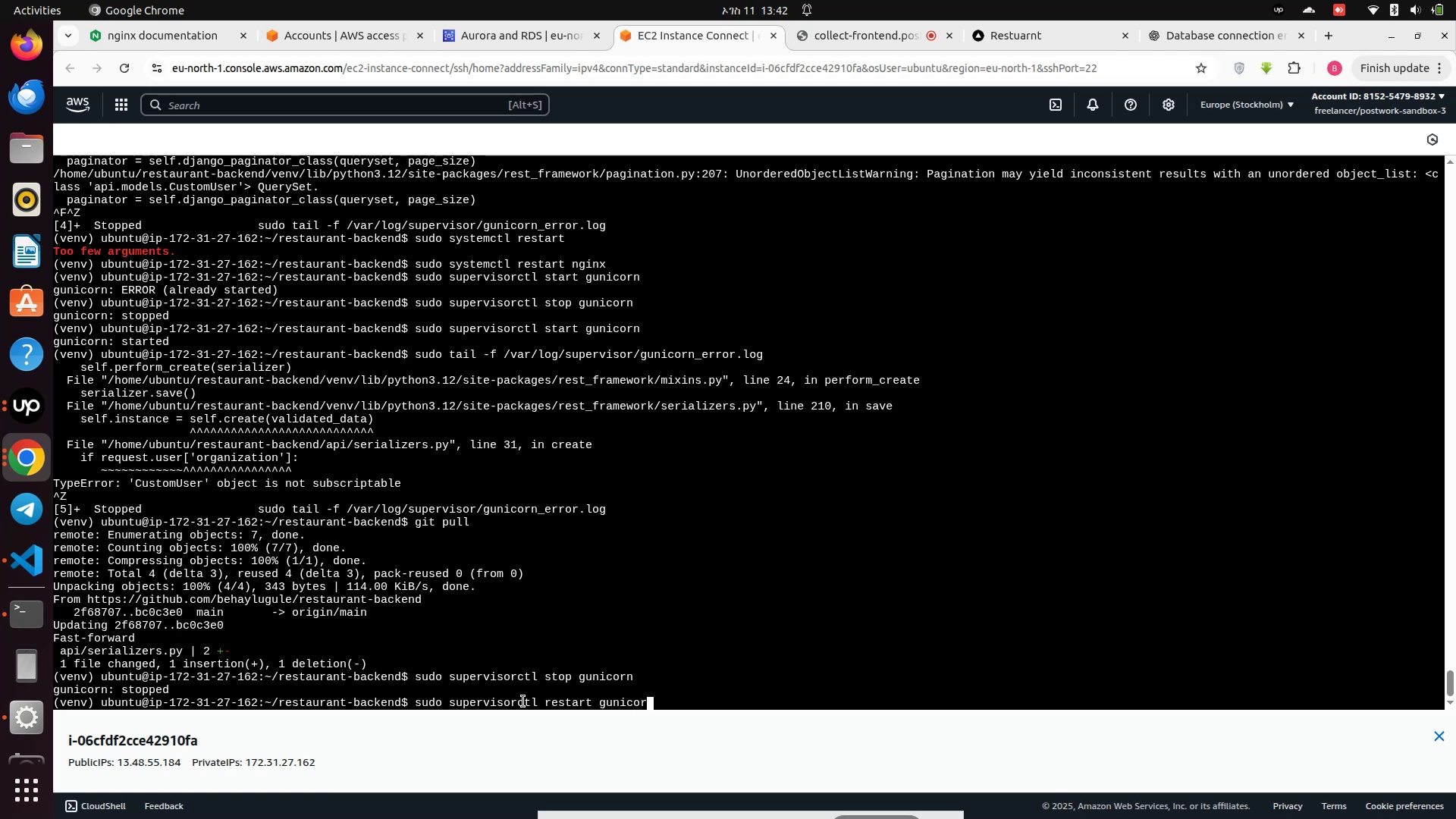 
key(Enter)
 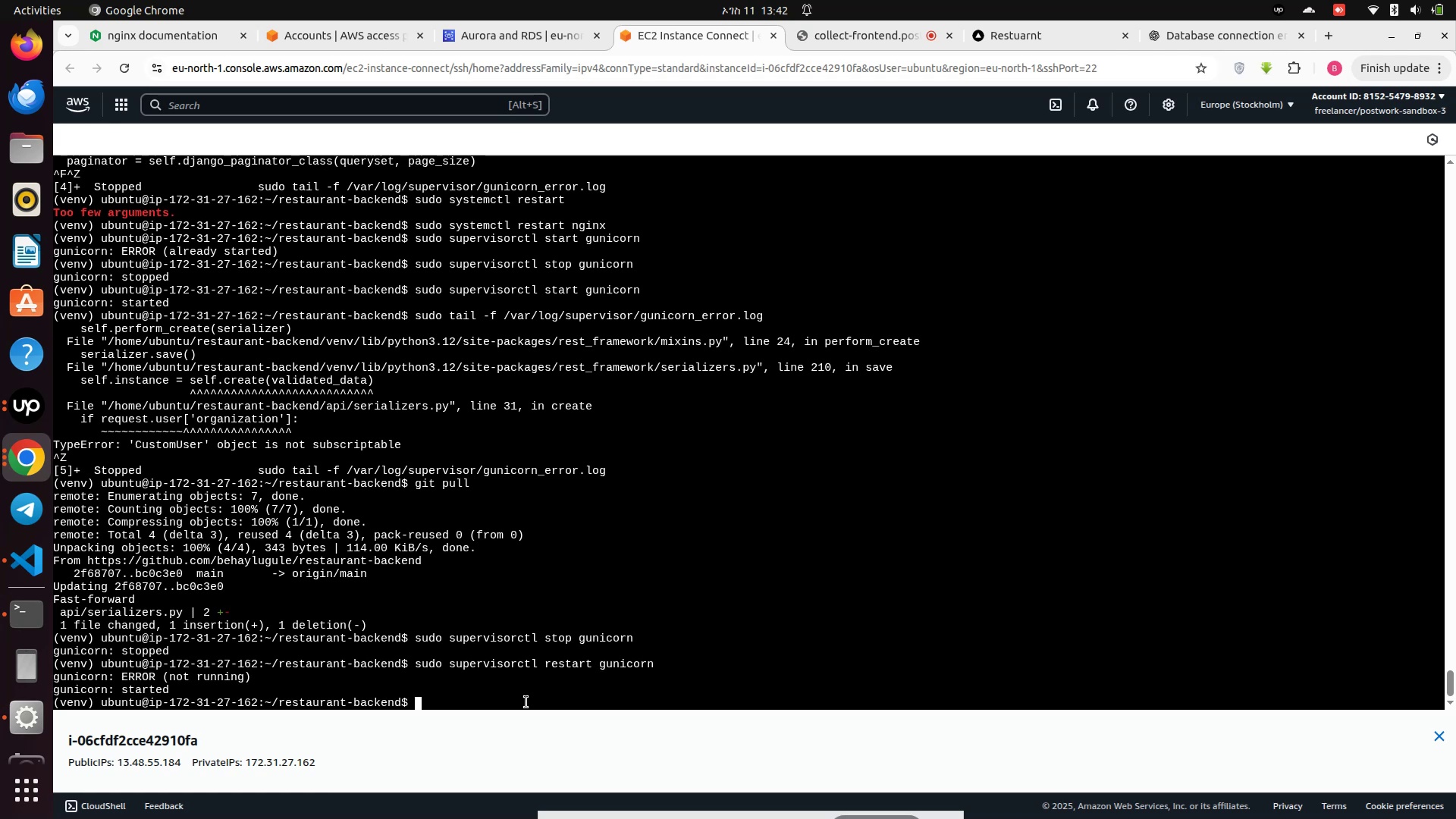 
key(ArrowUp)
 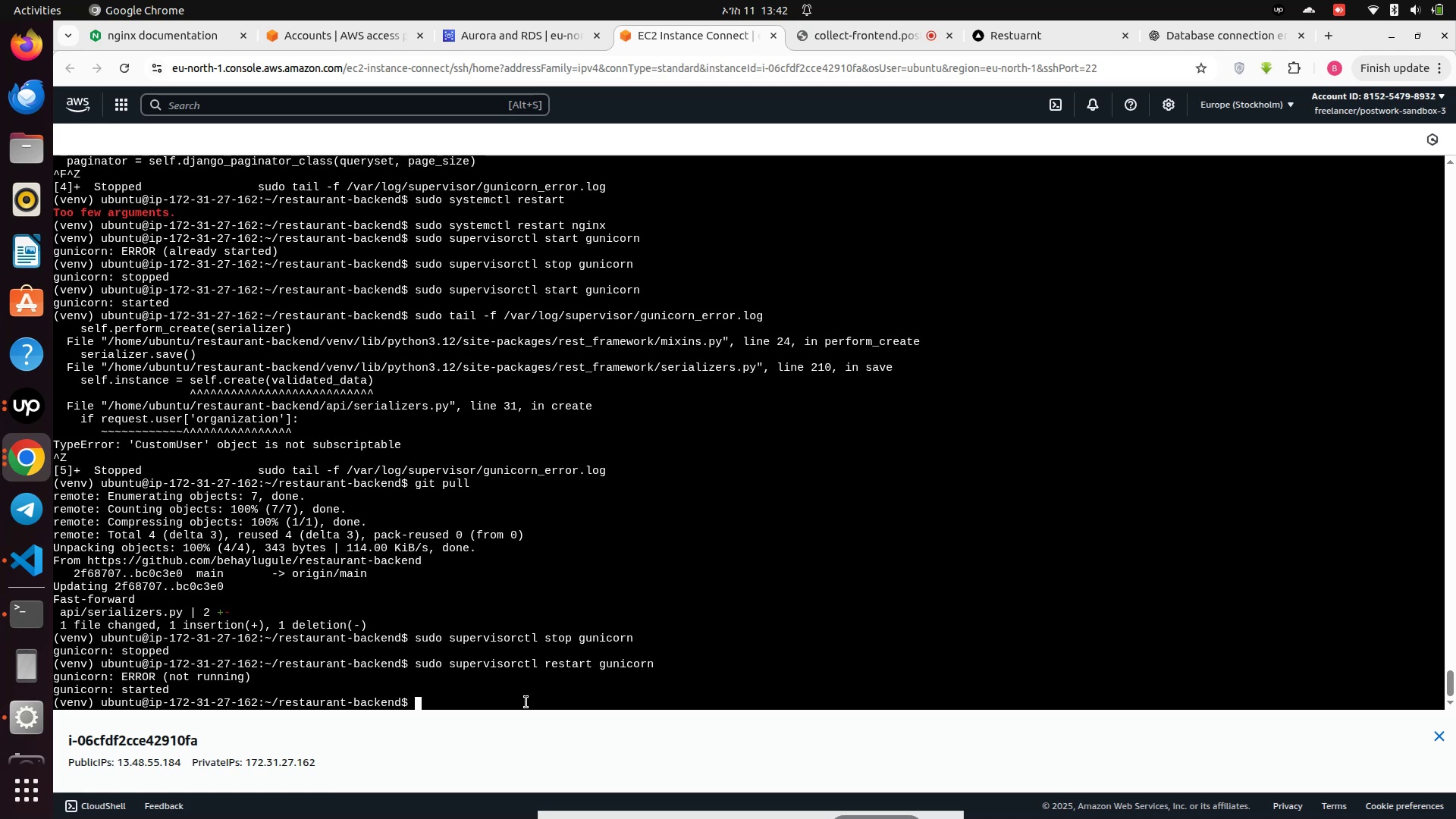 
key(ArrowLeft)
 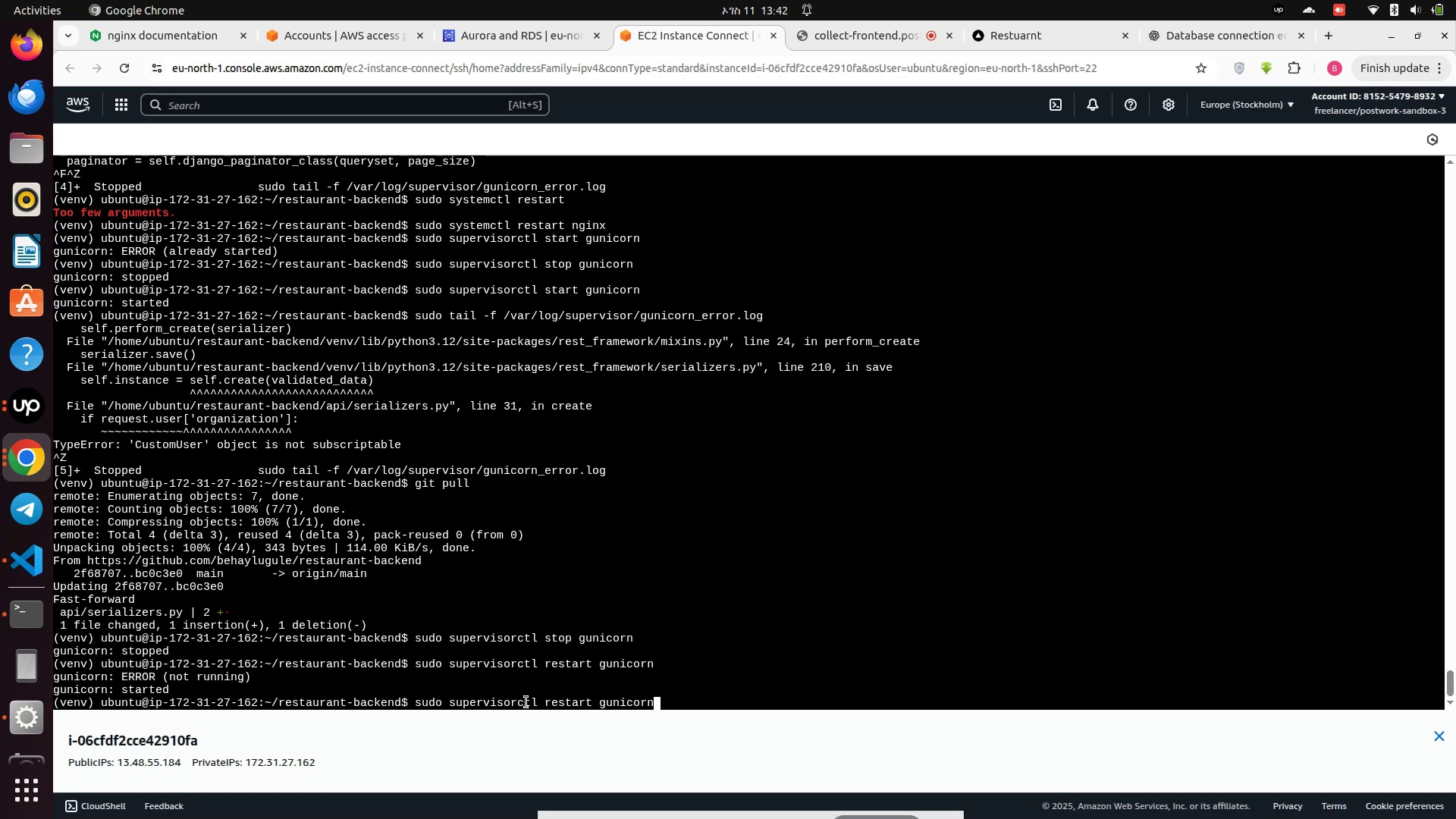 
key(ArrowLeft)
 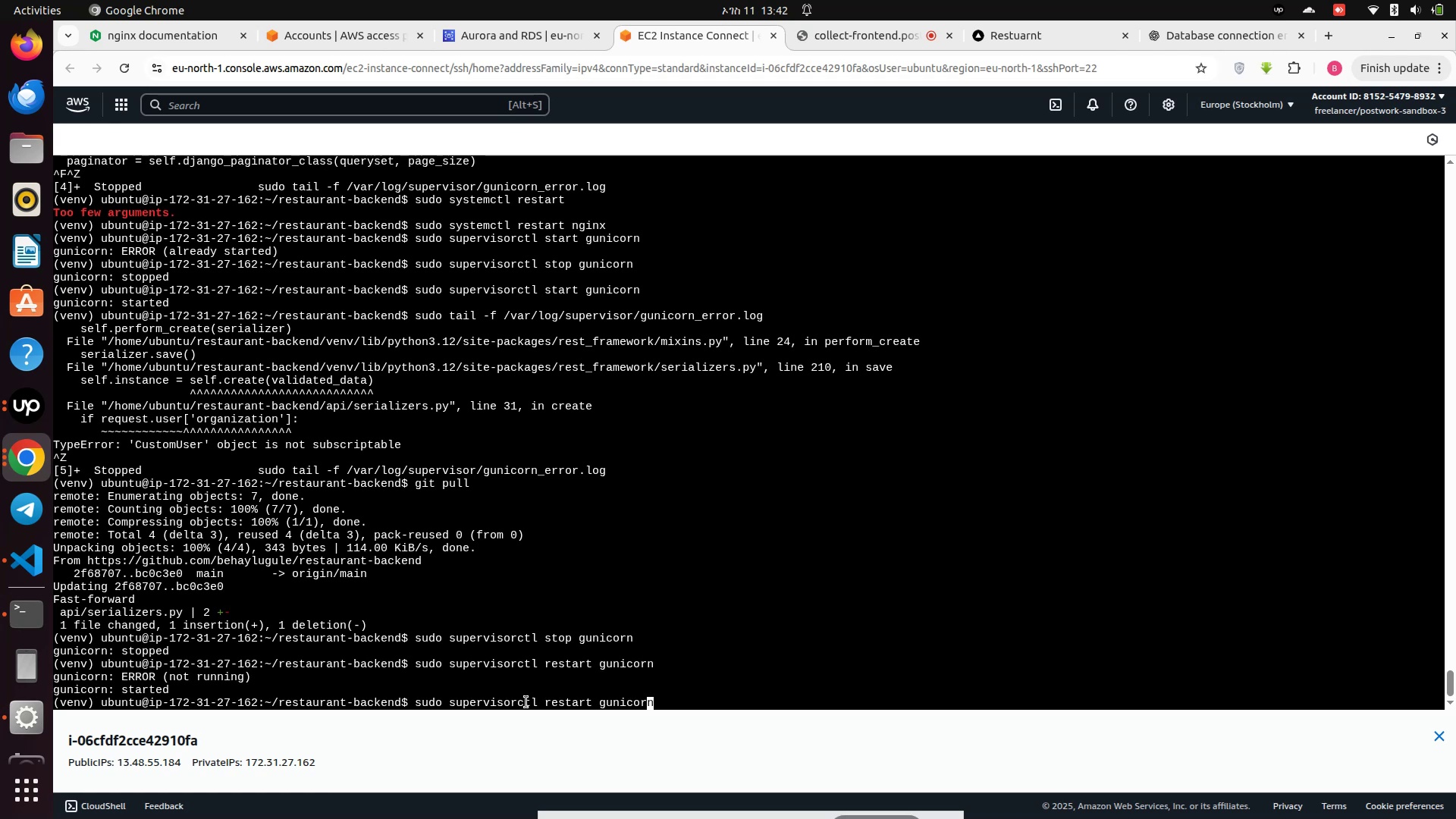 
key(ArrowLeft)
 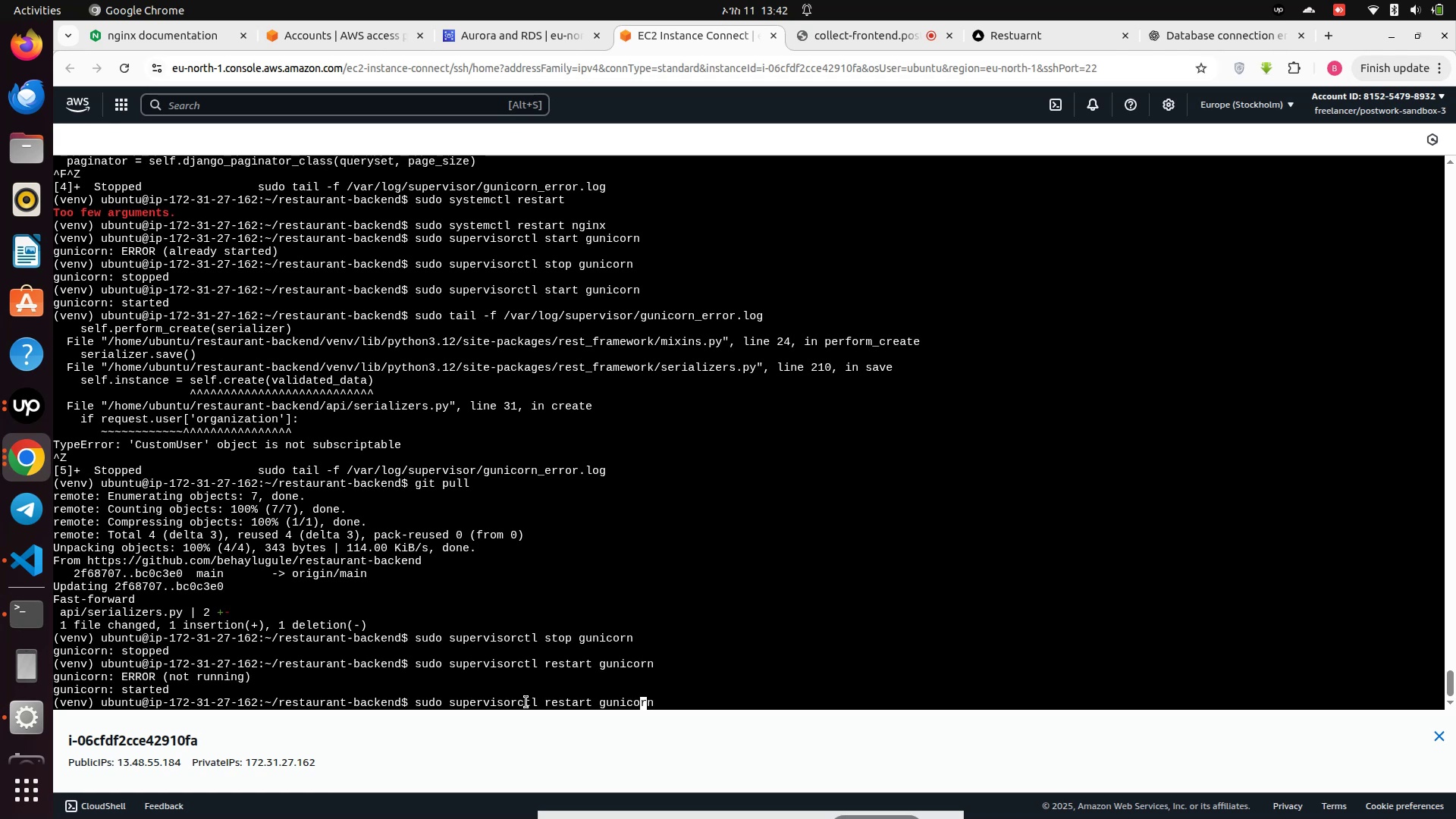 
key(ArrowLeft)
 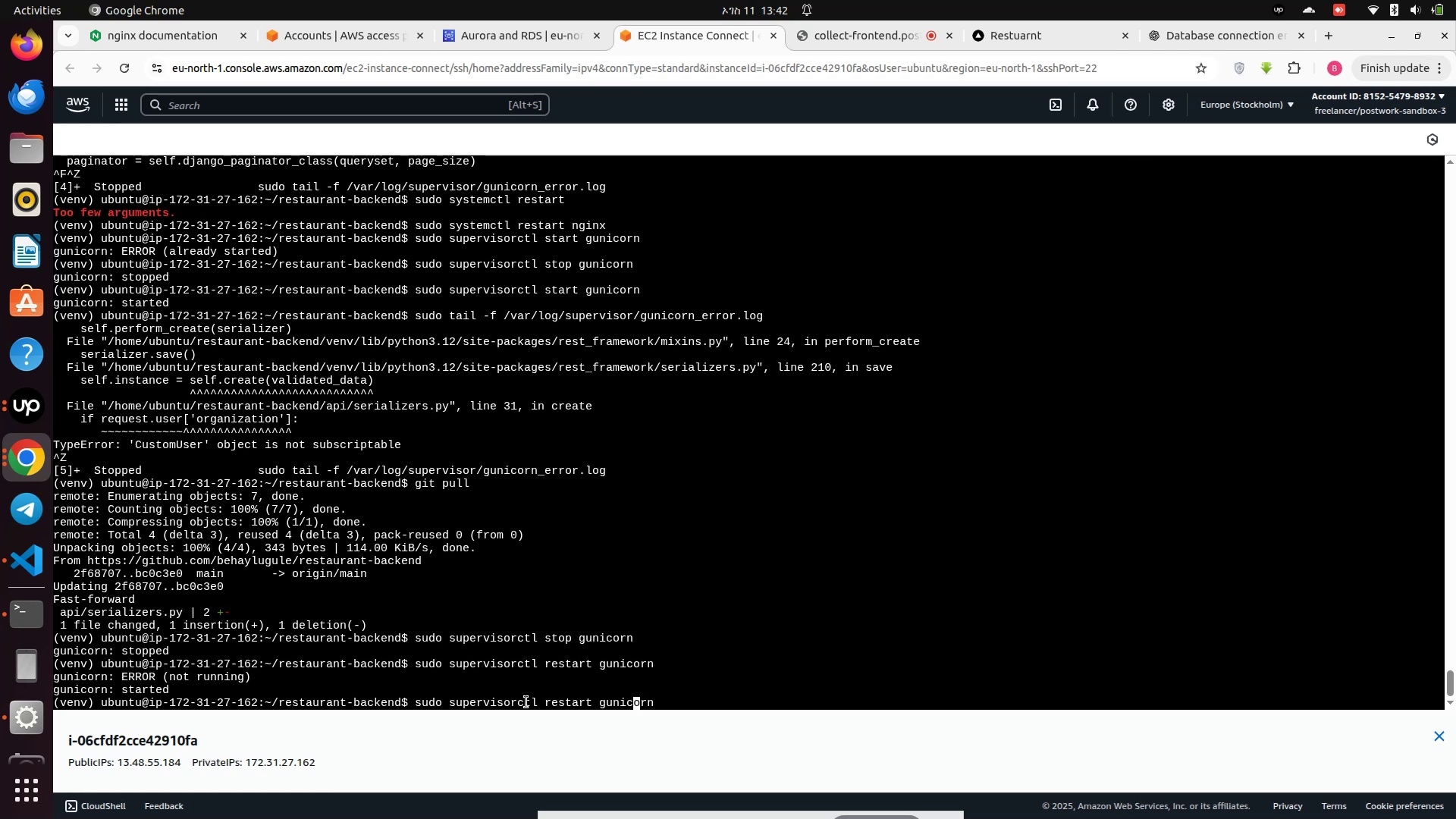 
key(ArrowLeft)
 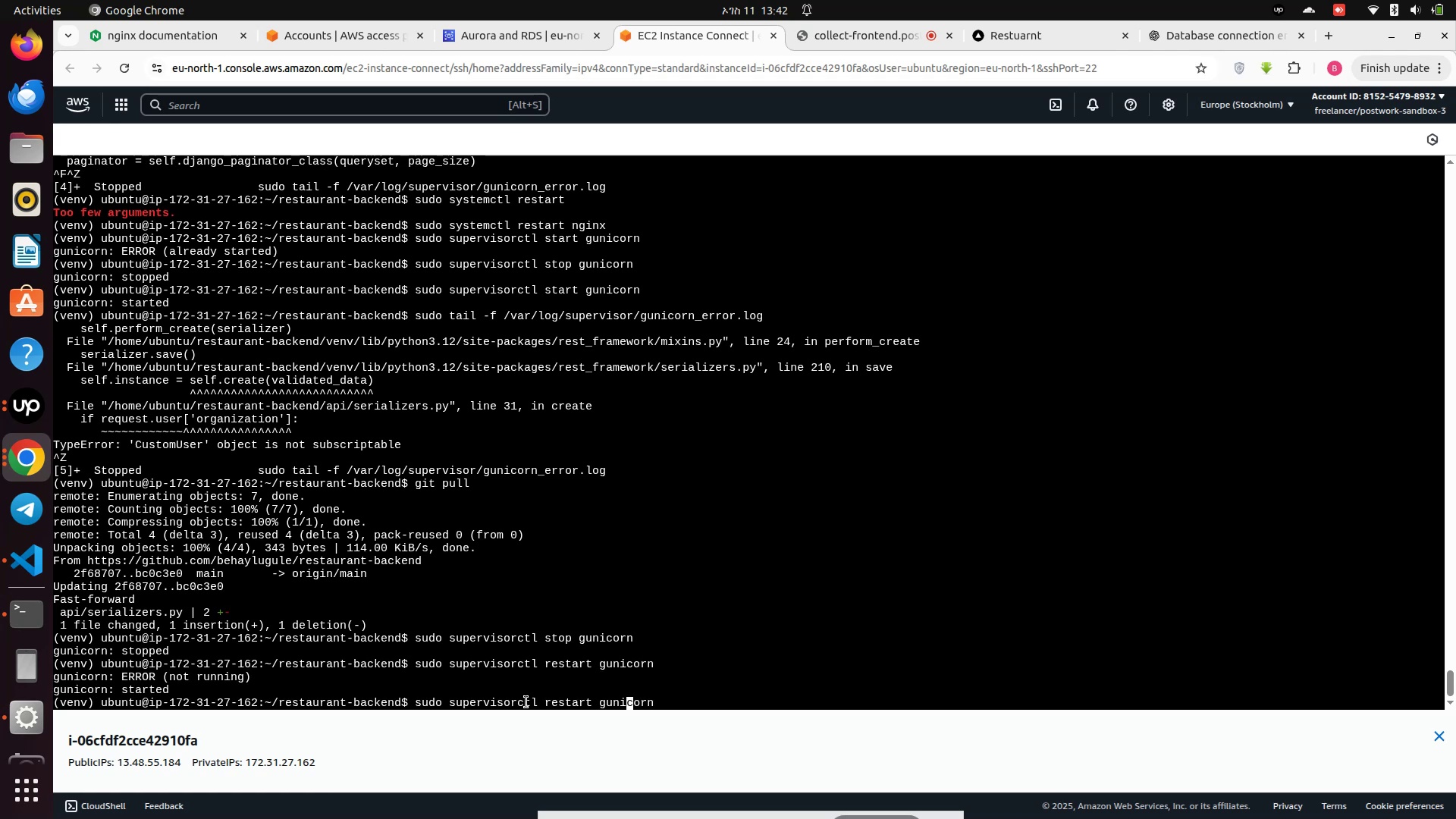 
key(ArrowLeft)
 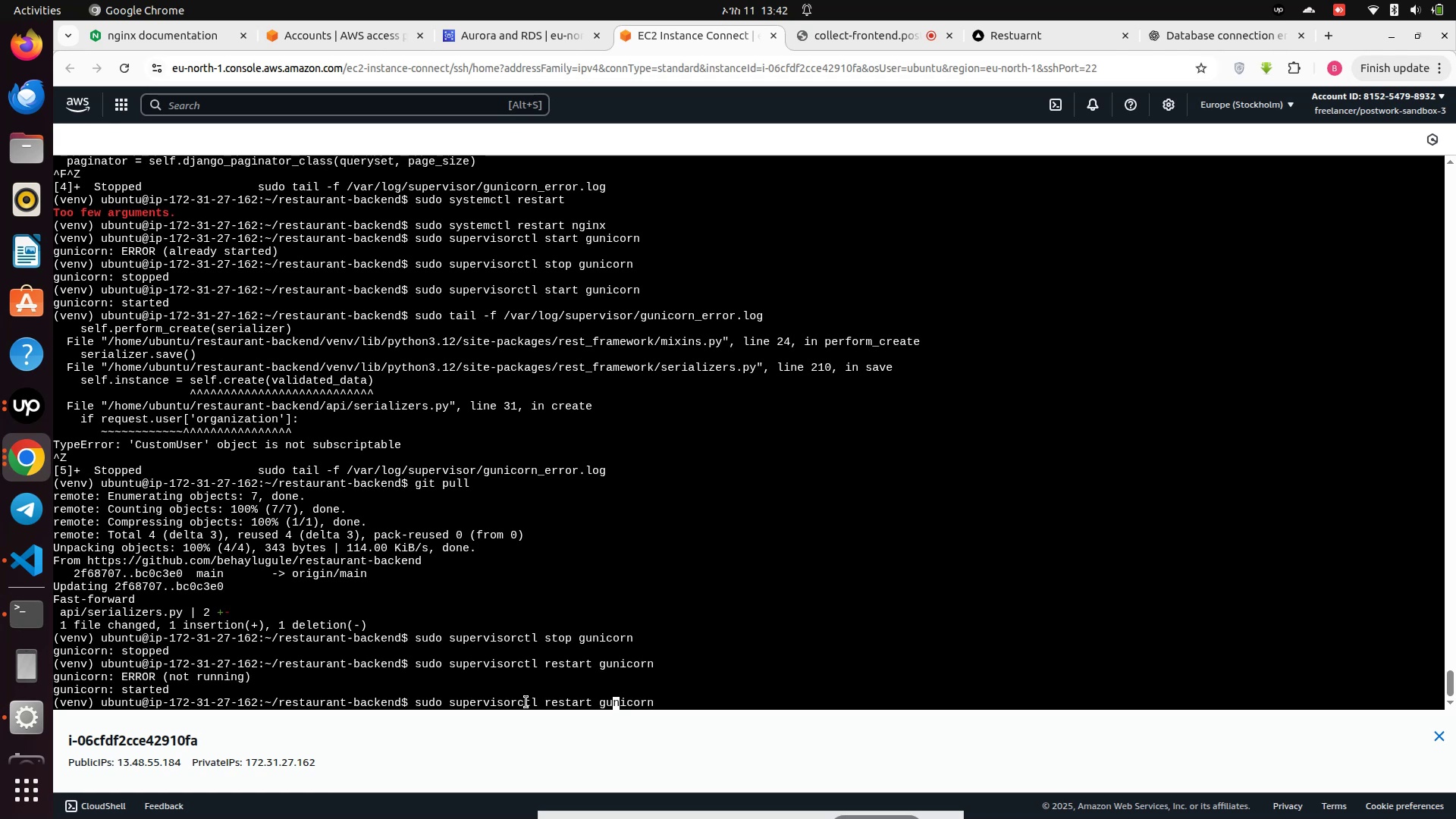 
key(ArrowLeft)
 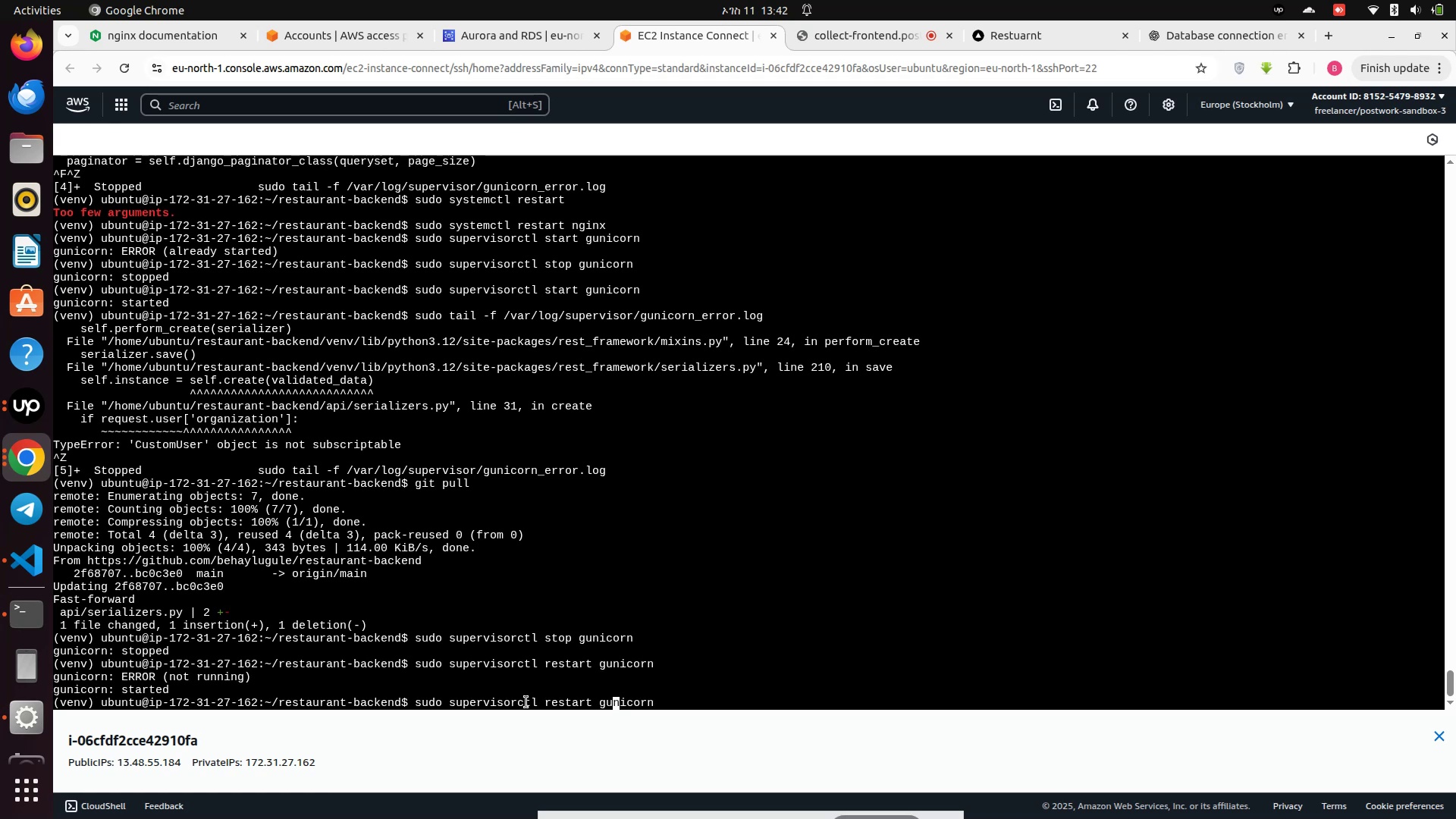 
key(ArrowLeft)
 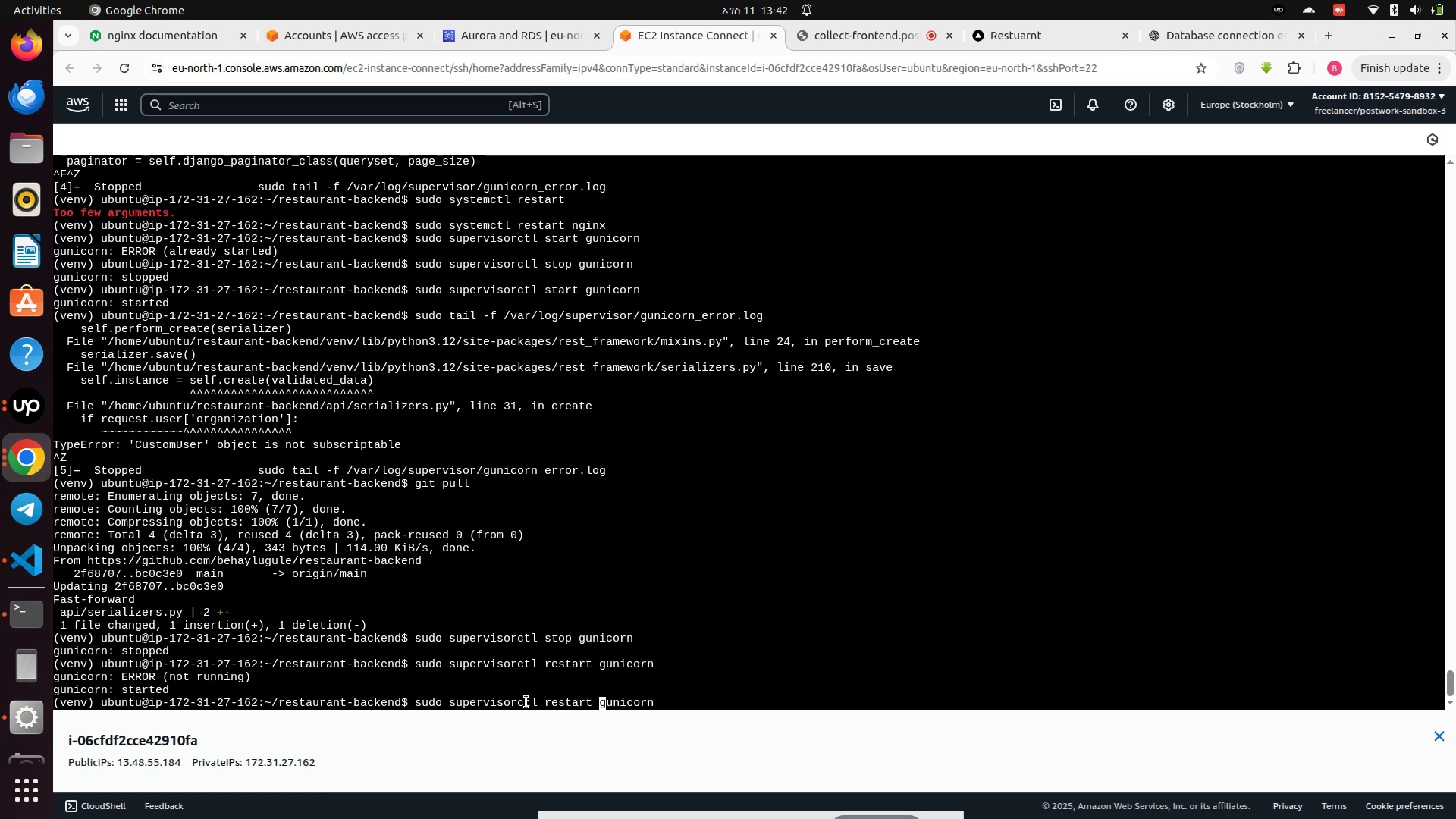 
key(ArrowLeft)
 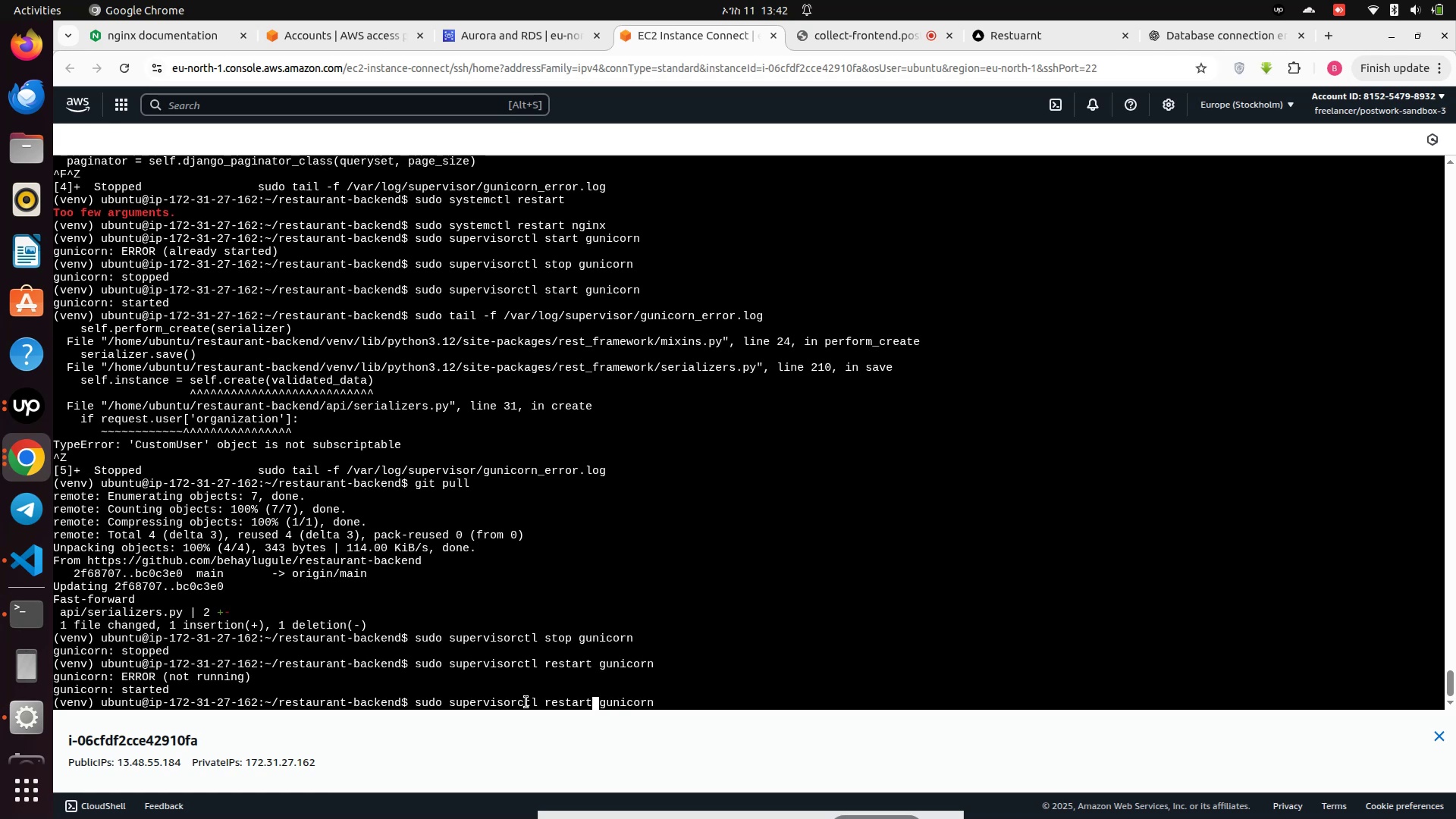 
key(Backspace)
key(Backspace)
key(Backspace)
key(Backspace)
key(Backspace)
key(Backspace)
key(Backspace)
type(start)
 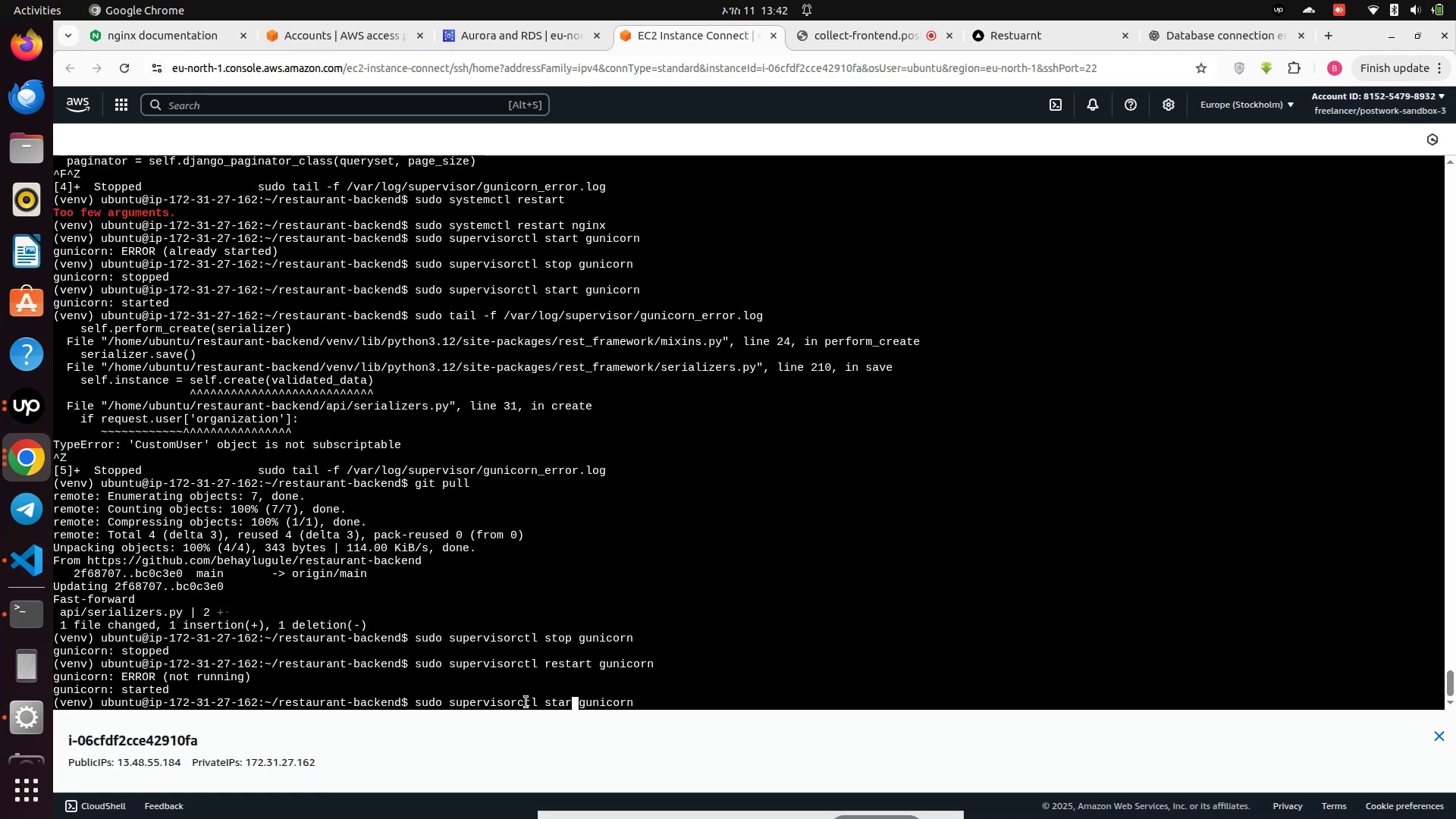 
key(Enter)
 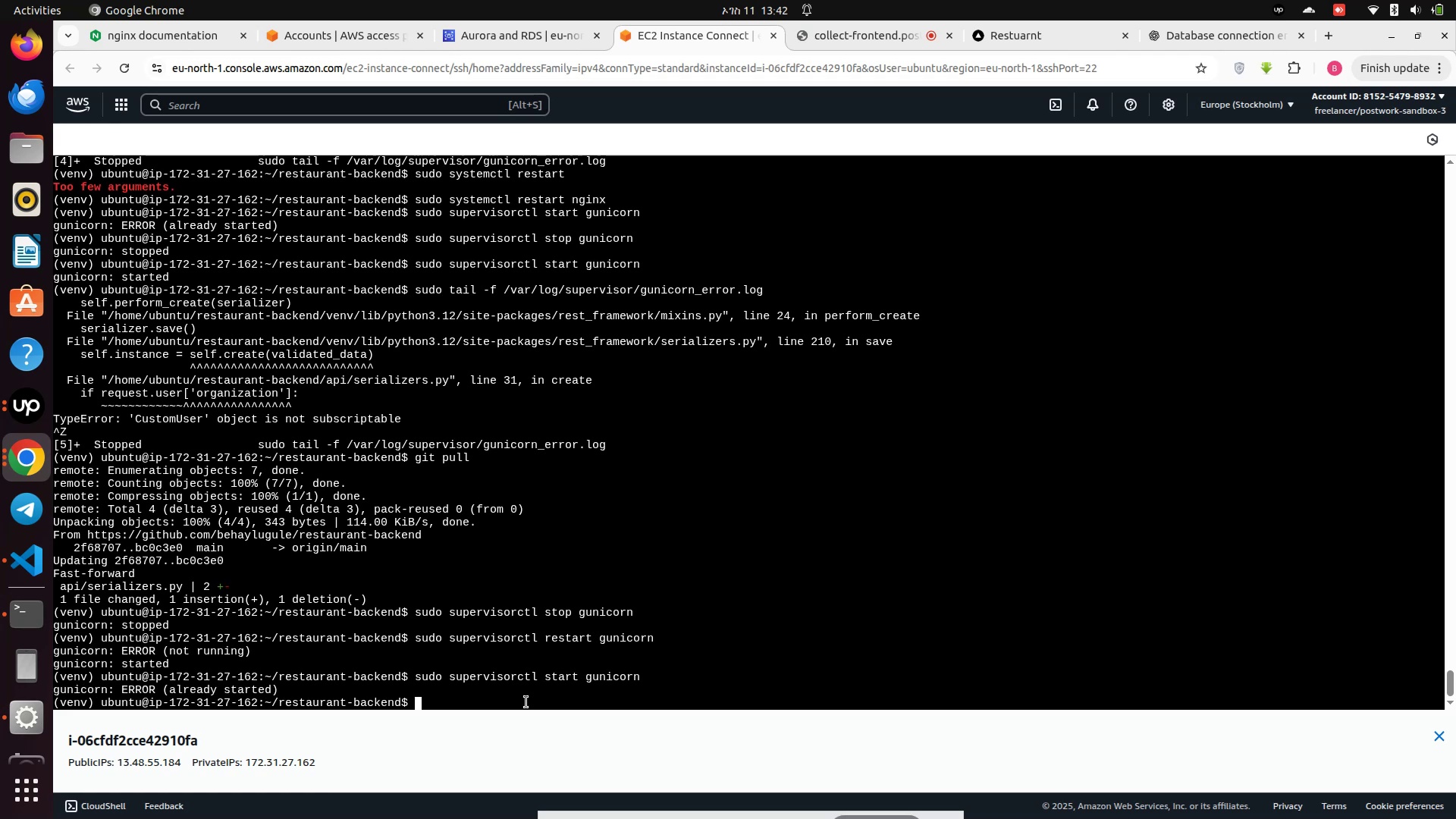 
key(ArrowUp)
 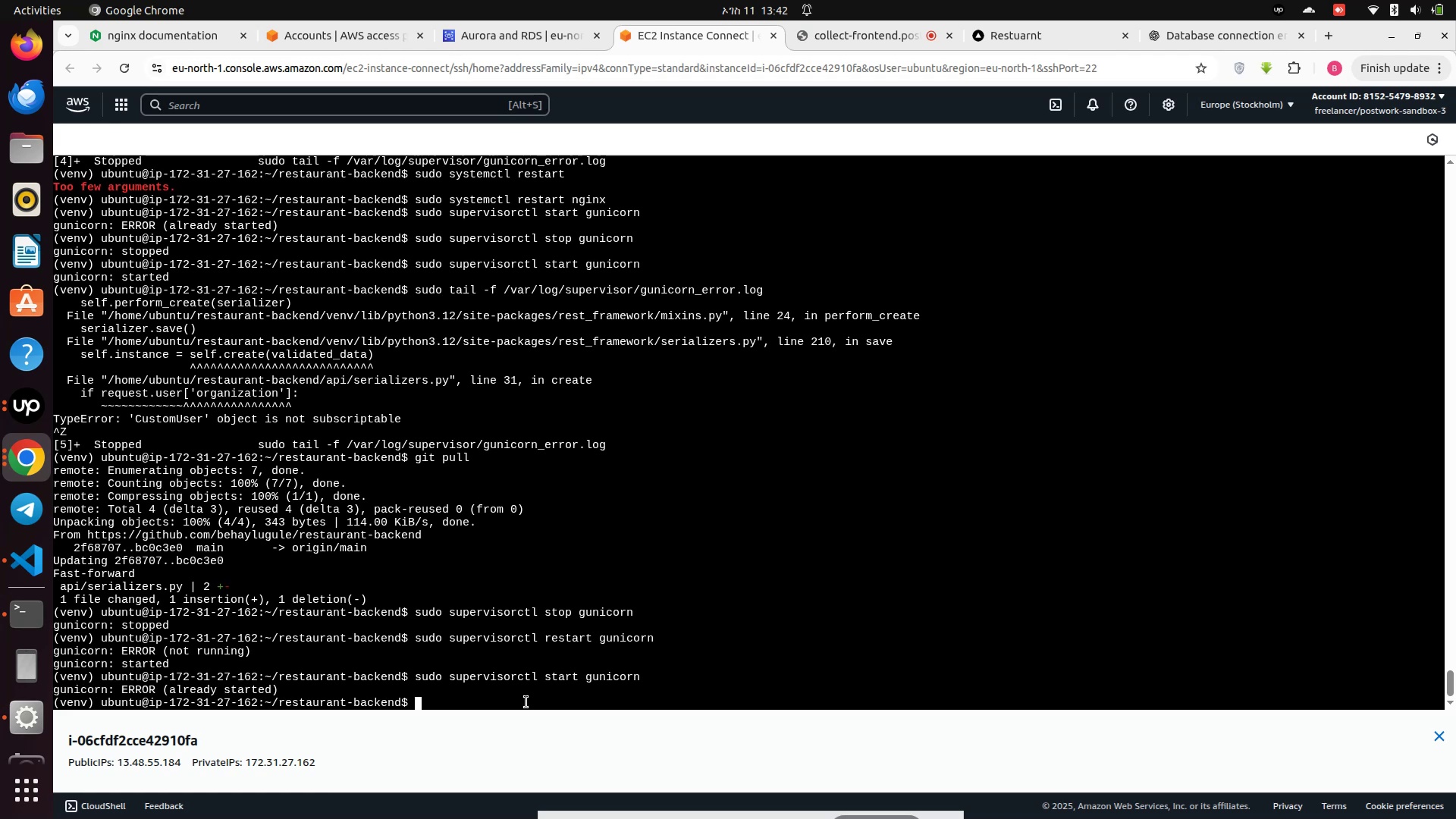 
key(ArrowUp)
 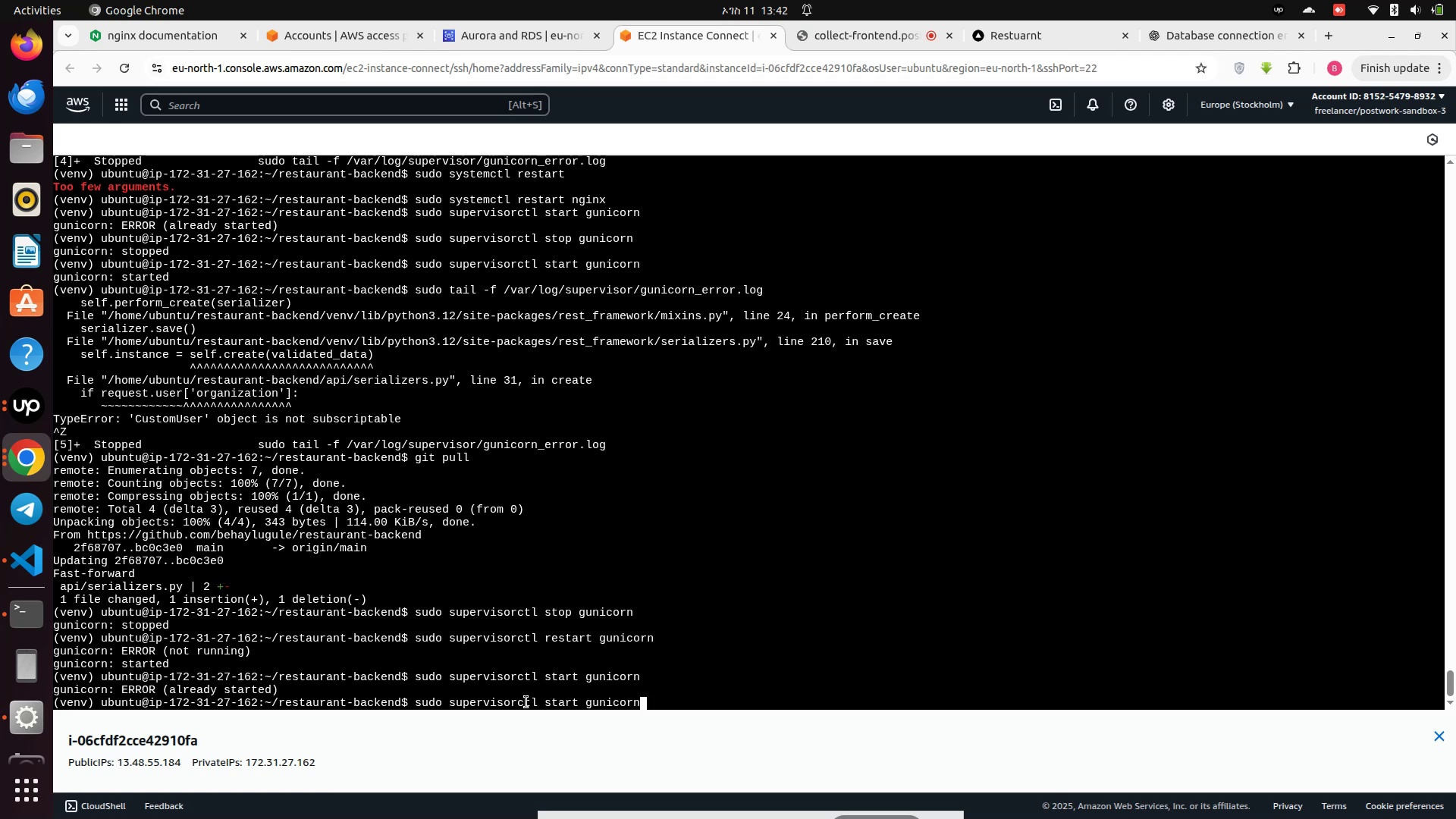 
key(ArrowUp)
 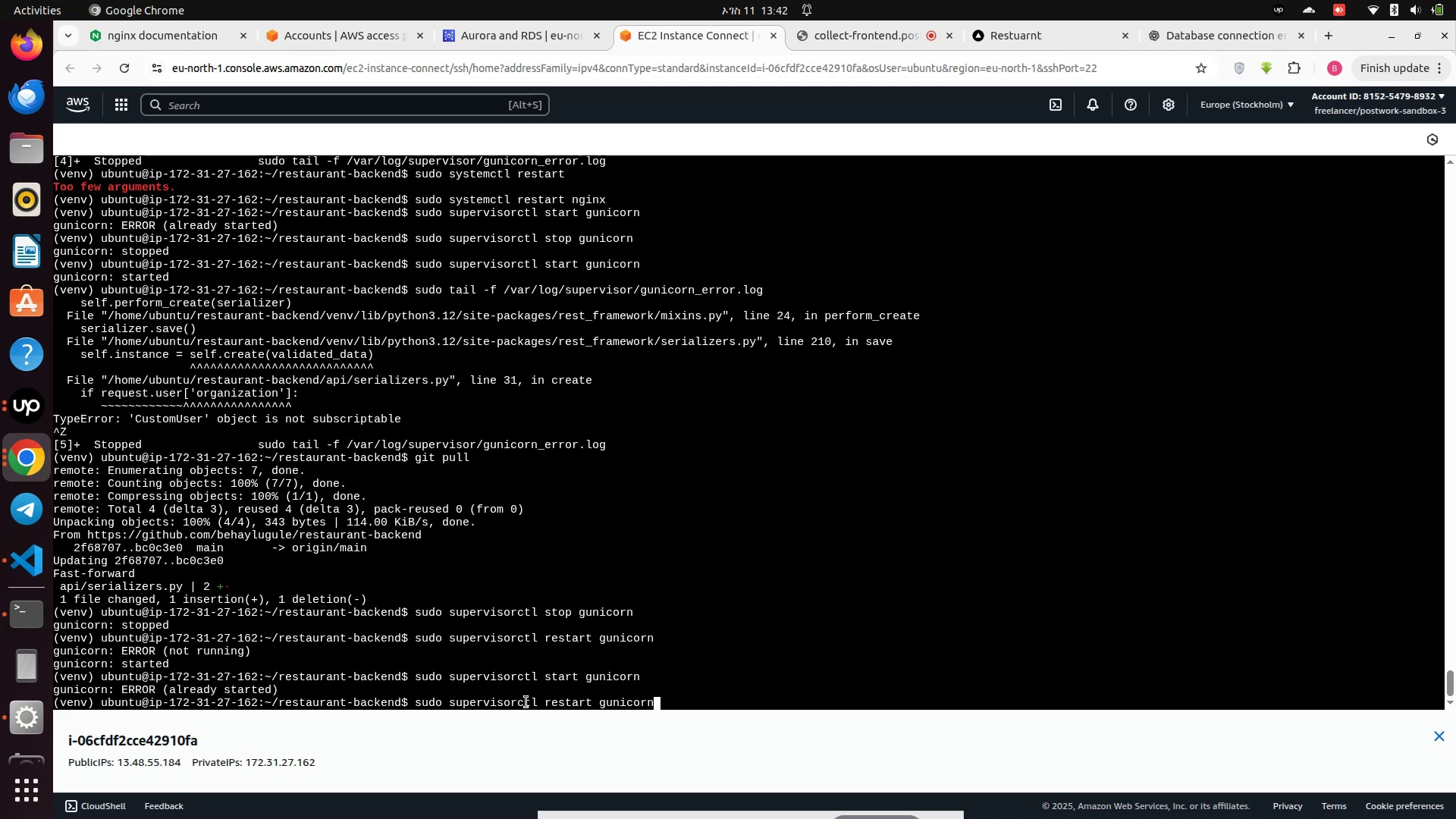 
key(ArrowUp)
 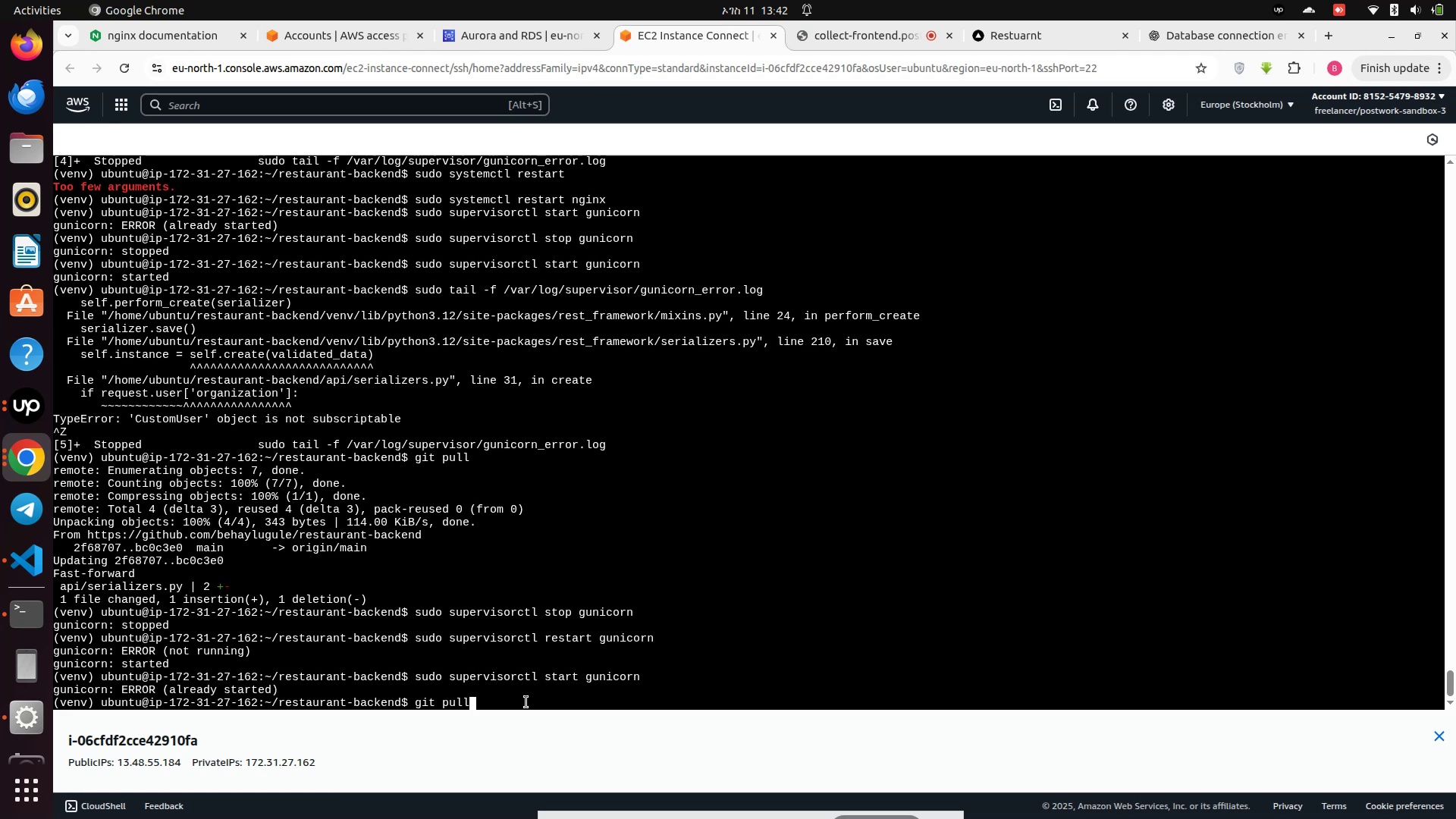 
key(ArrowUp)
 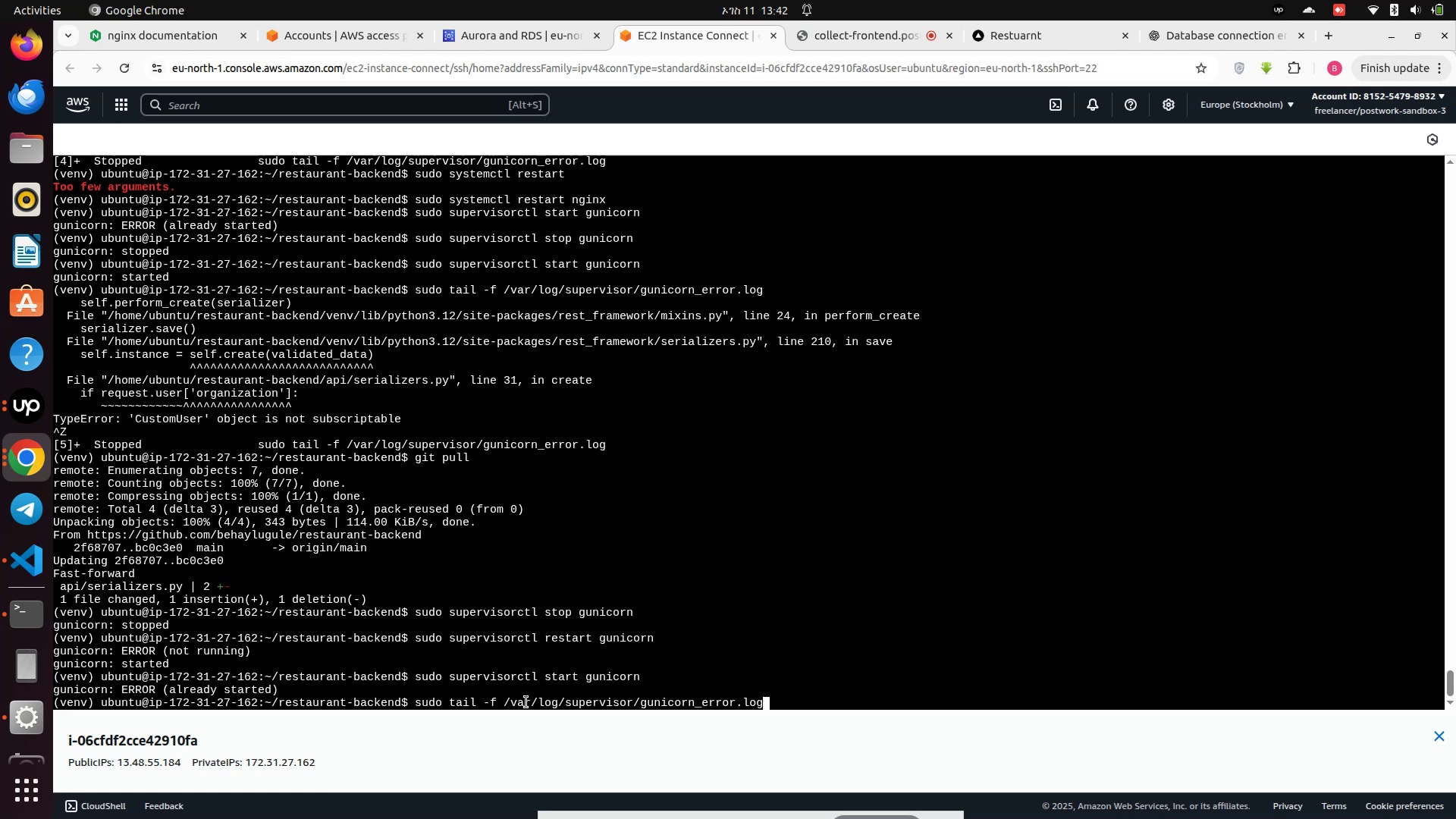 
key(ArrowUp)
 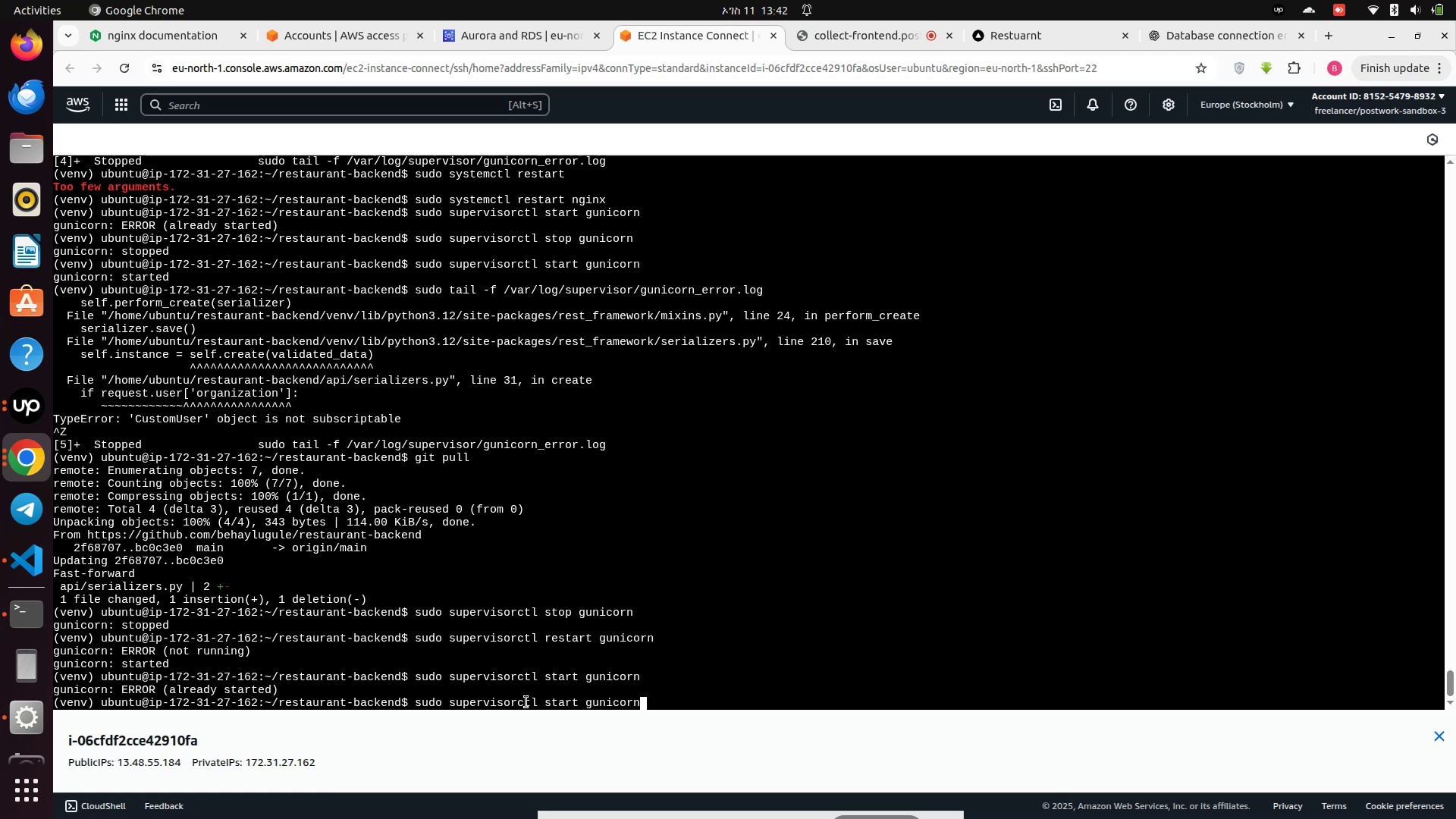 
key(ArrowUp)
 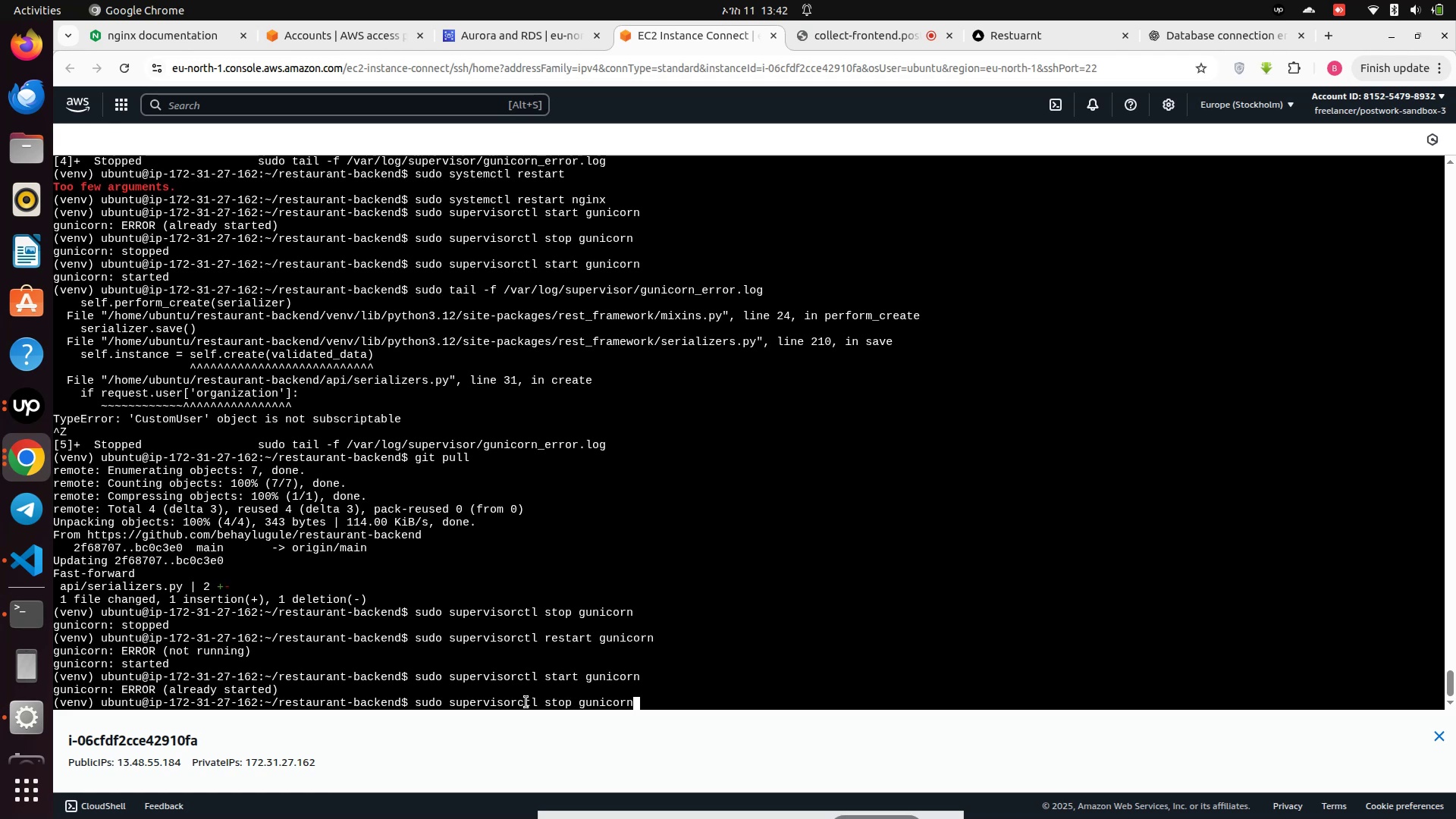 
key(ArrowUp)
 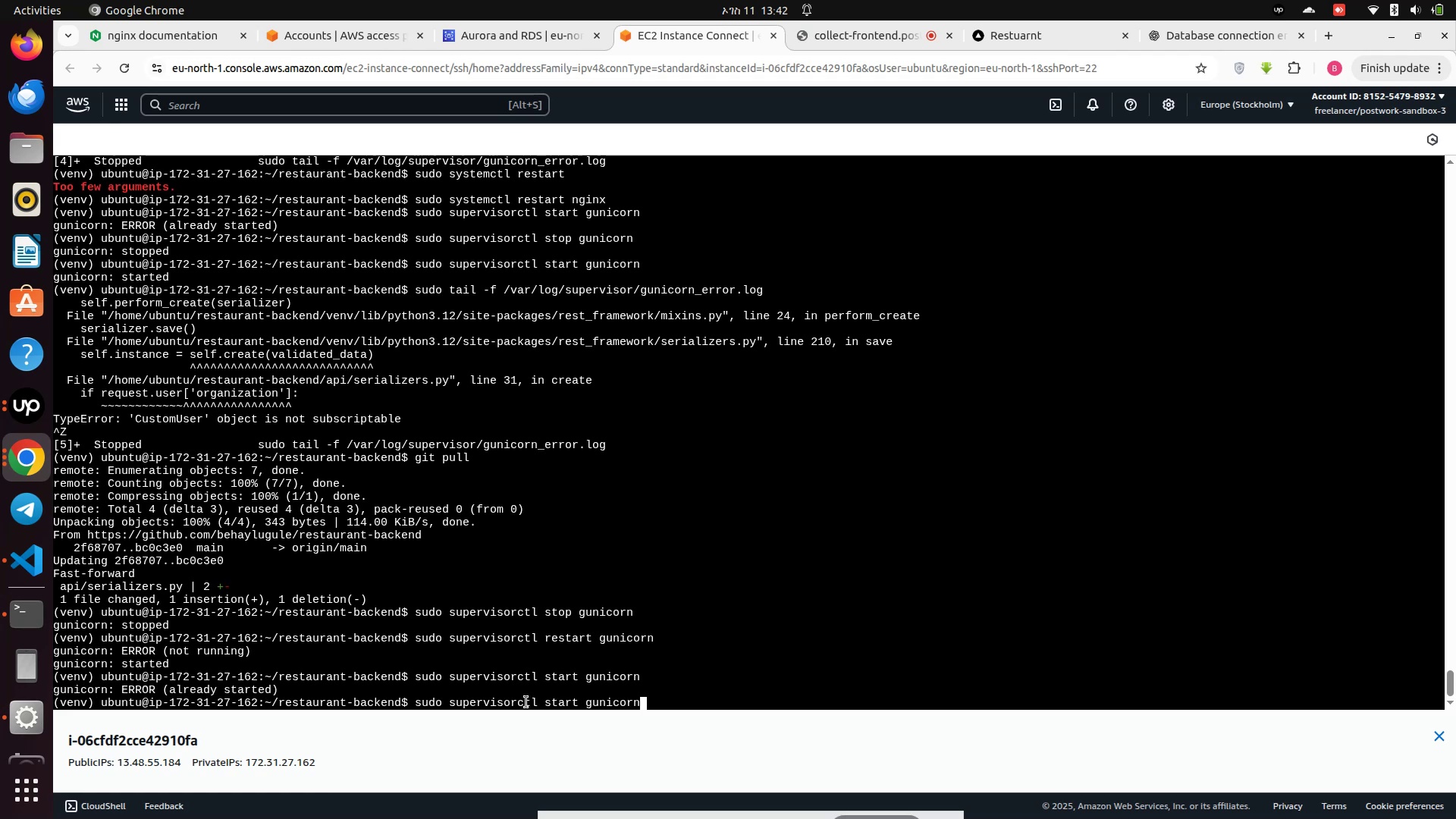 
key(ArrowUp)
 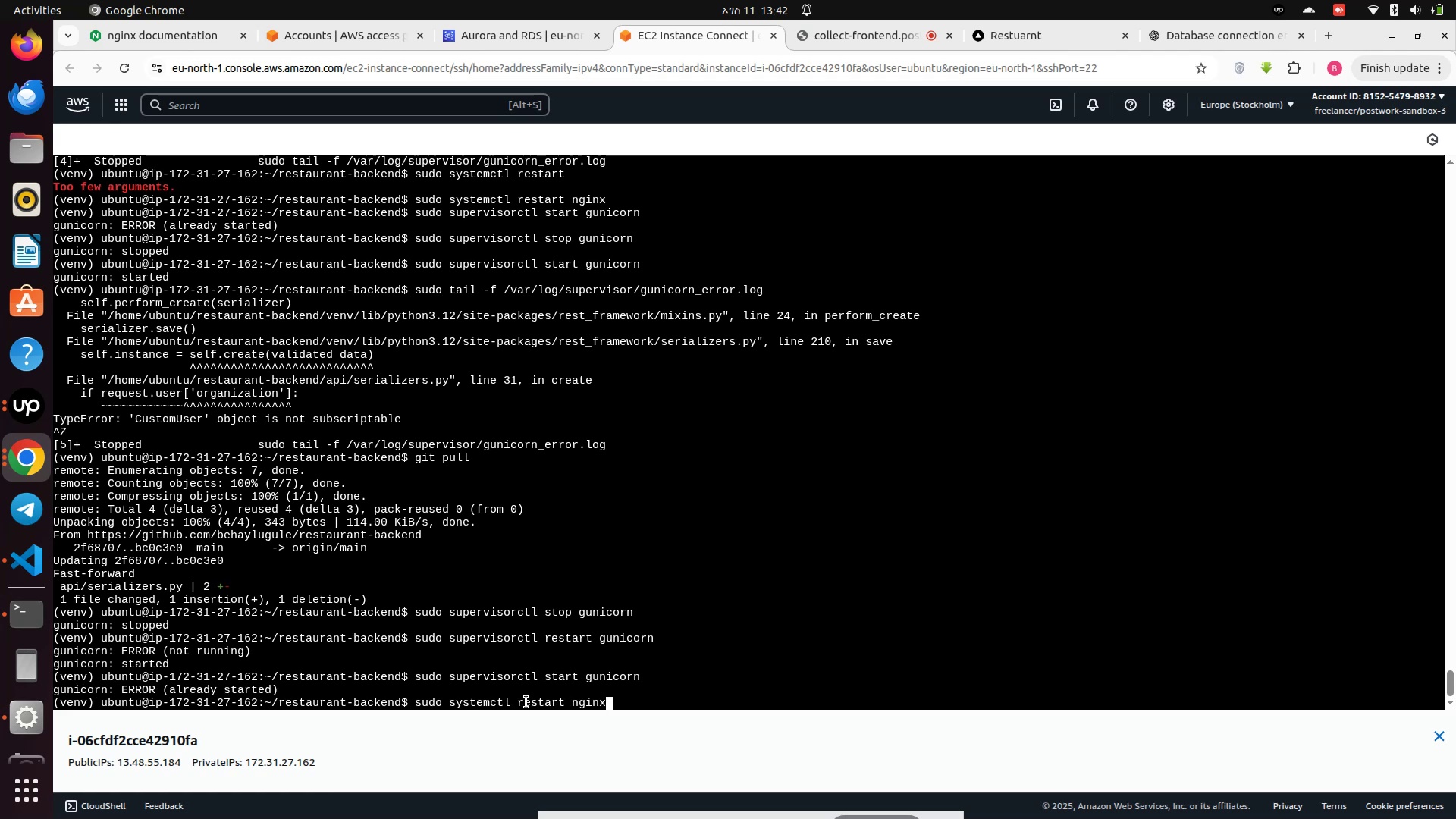 
key(Enter)
 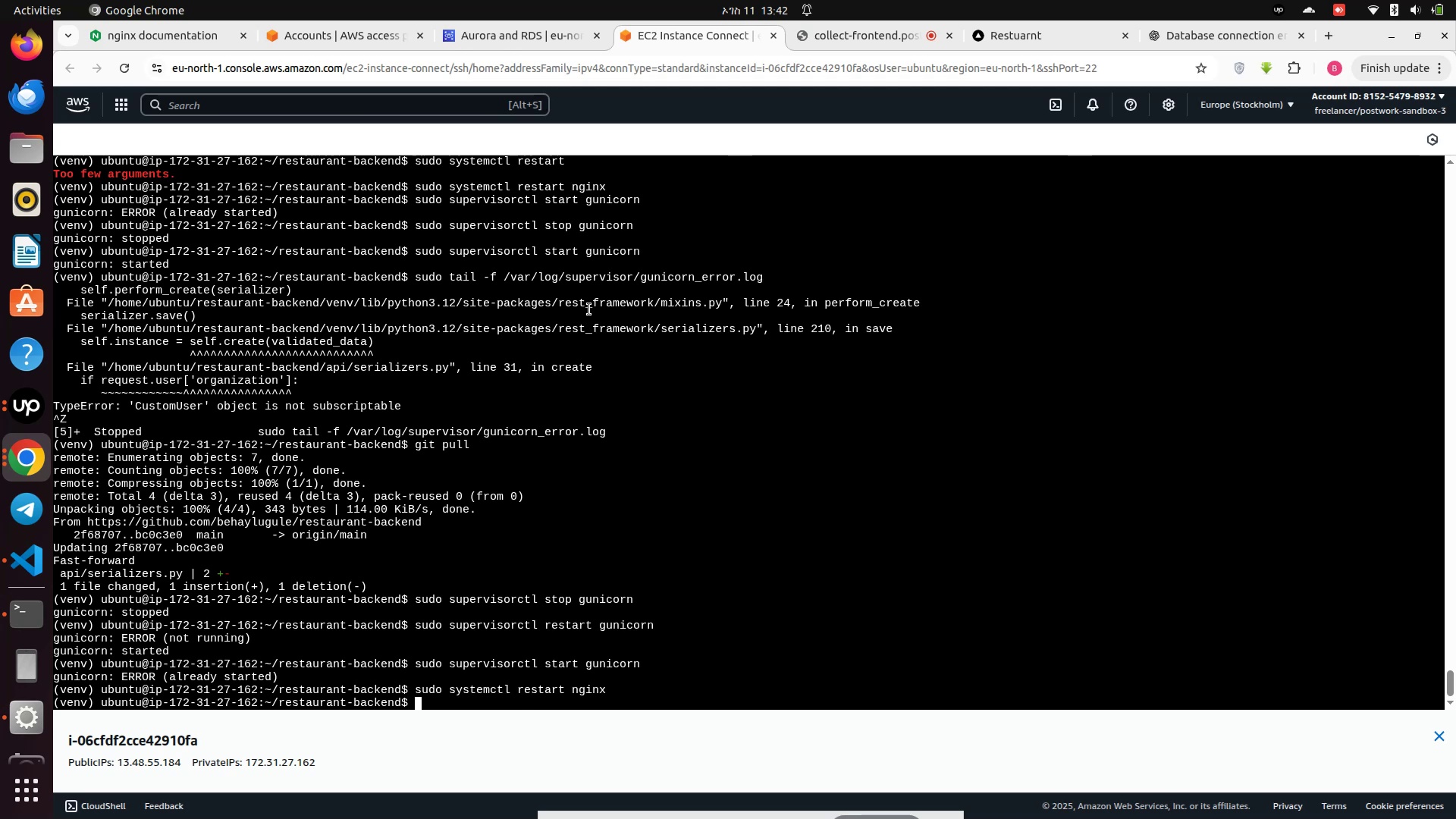 
left_click([996, 32])
 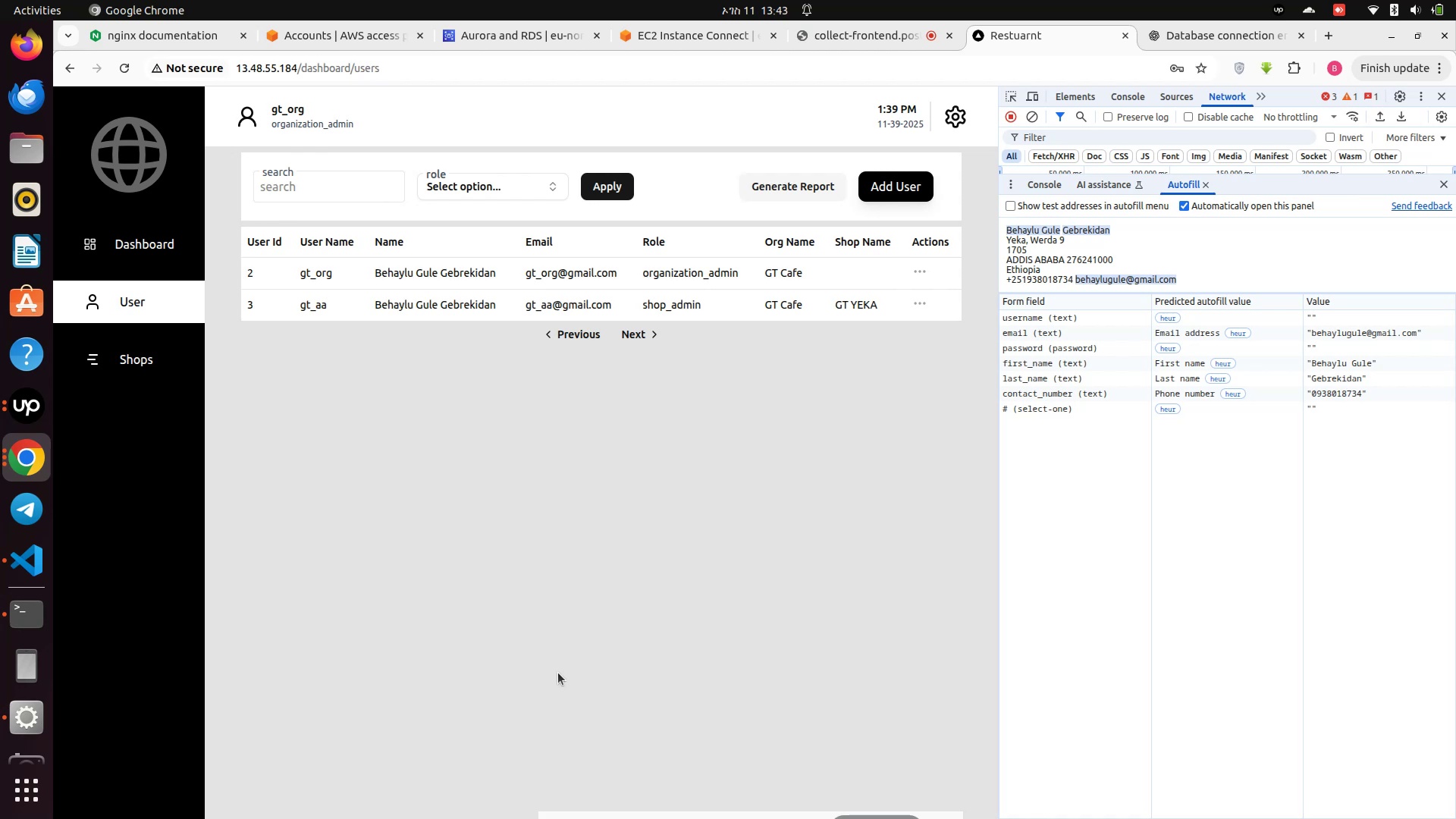 
wait(15.75)
 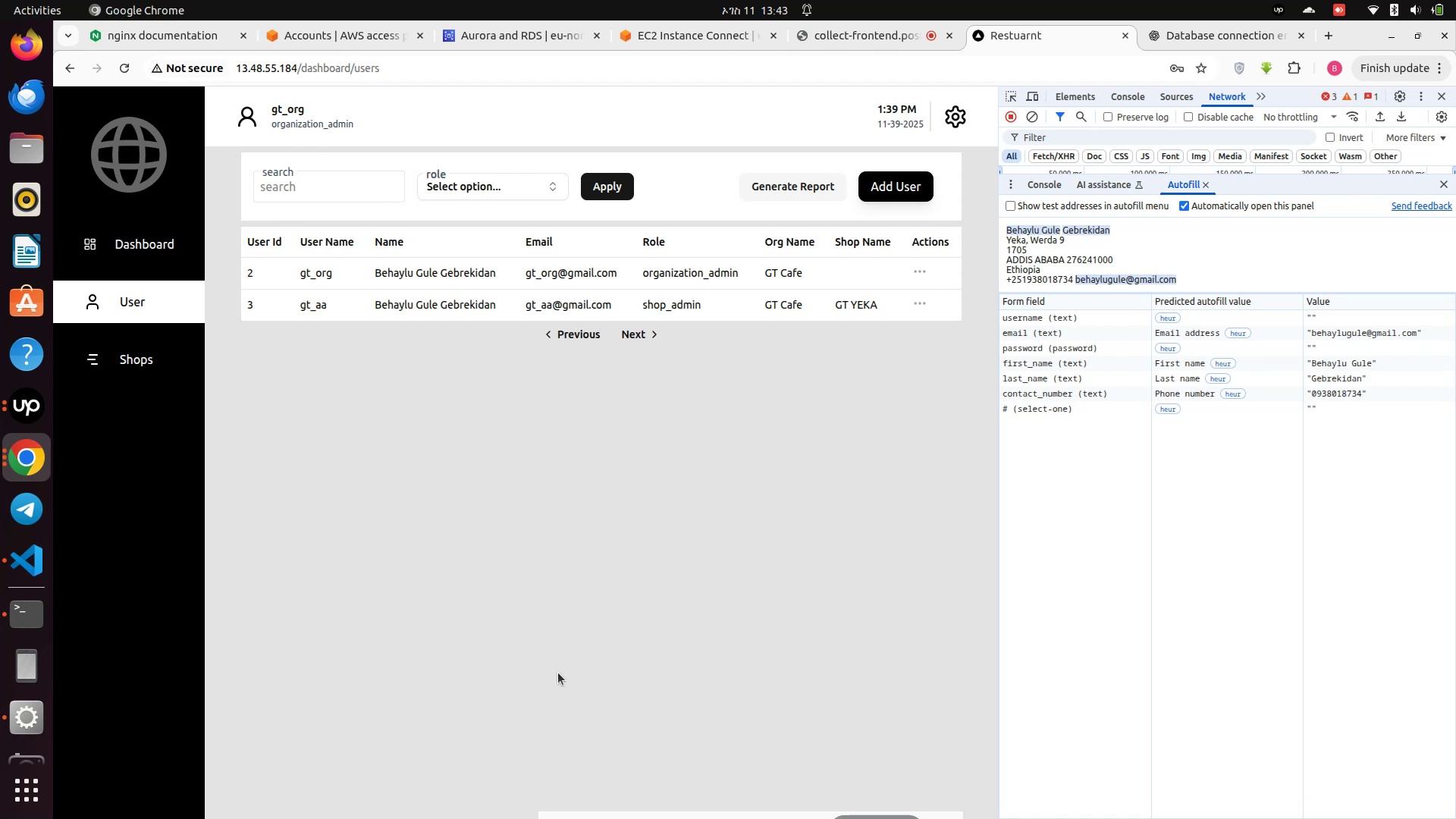 
left_click([133, 366])
 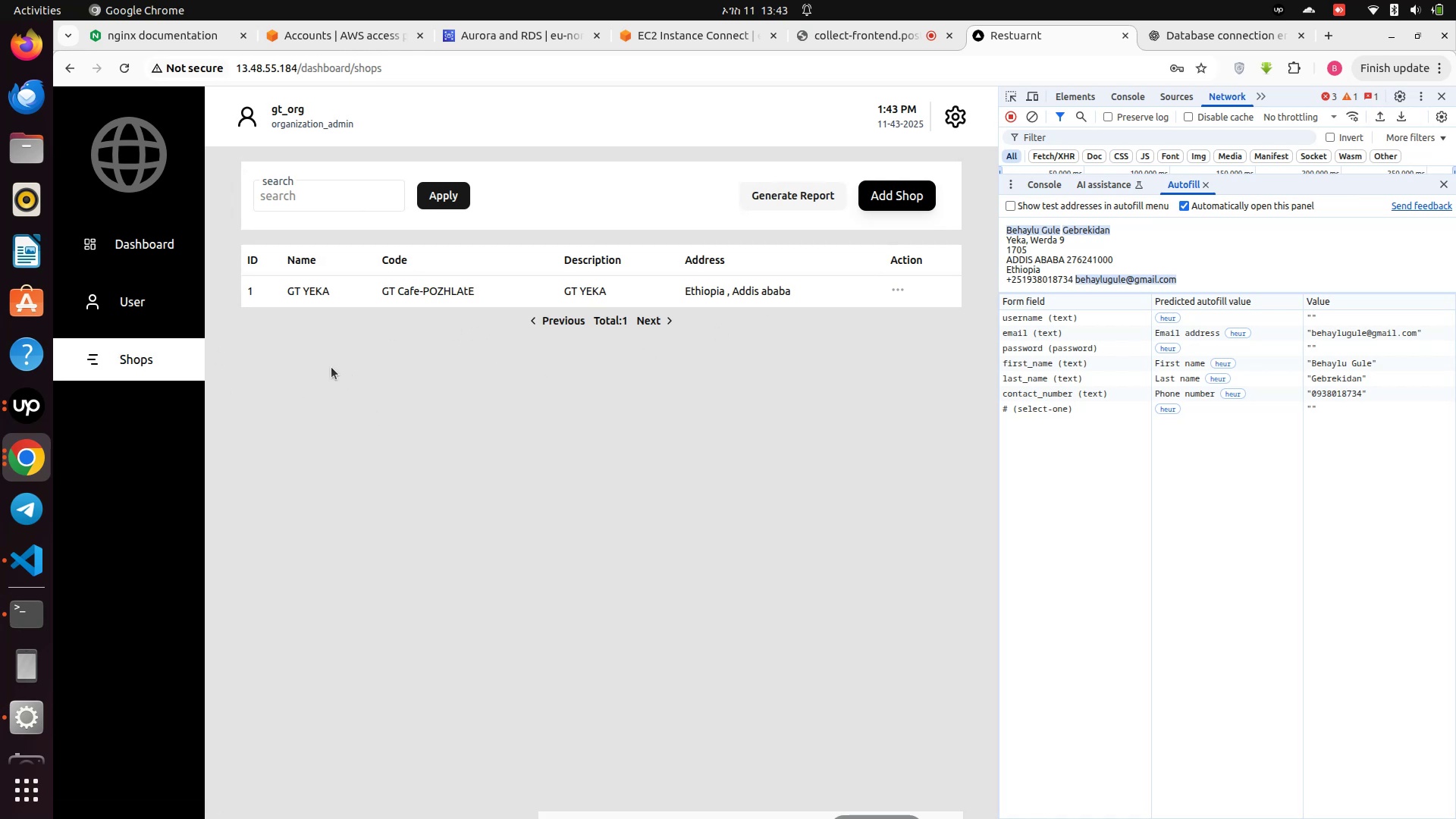 
wait(5.01)
 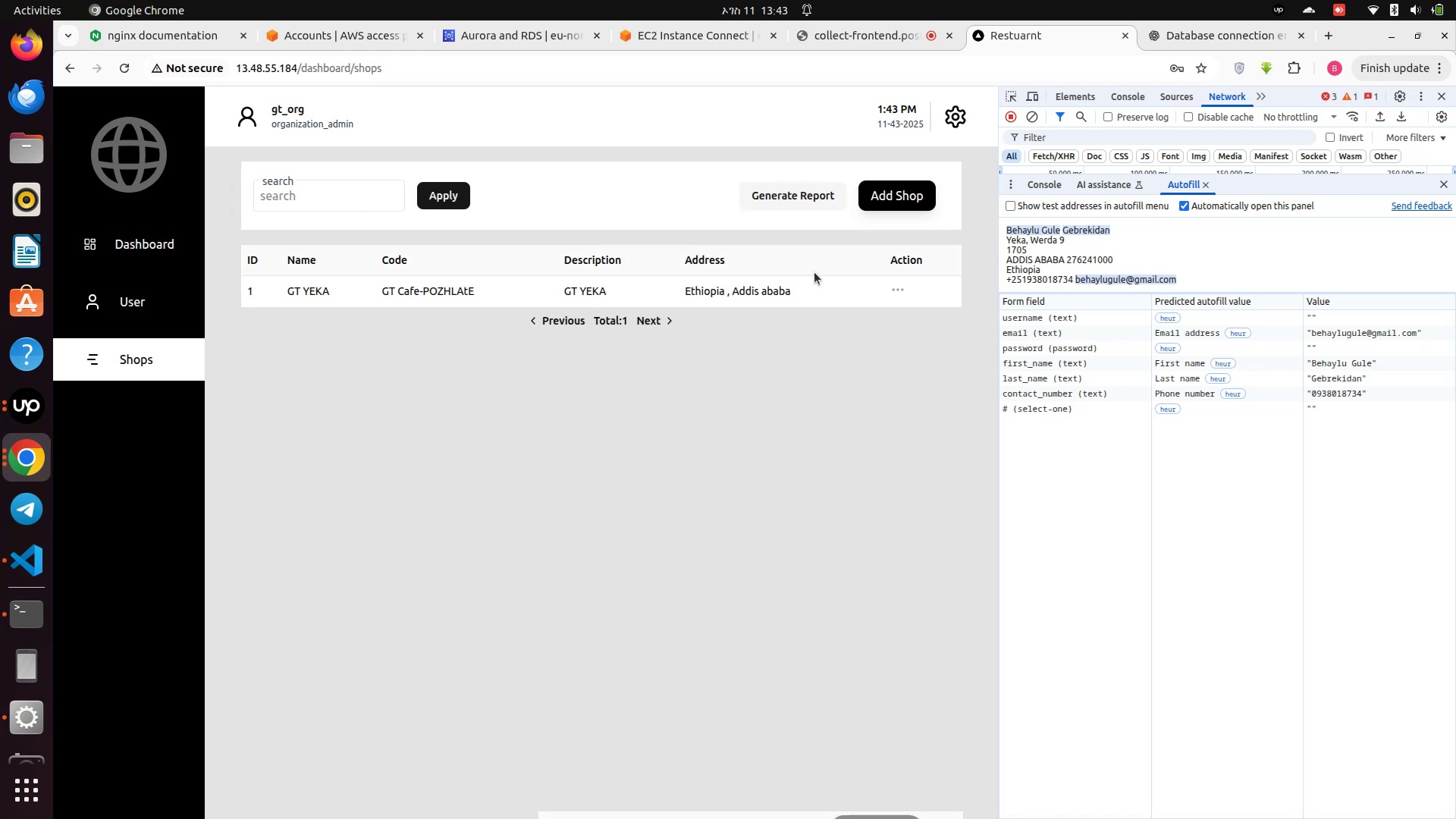 
left_click([958, 121])
 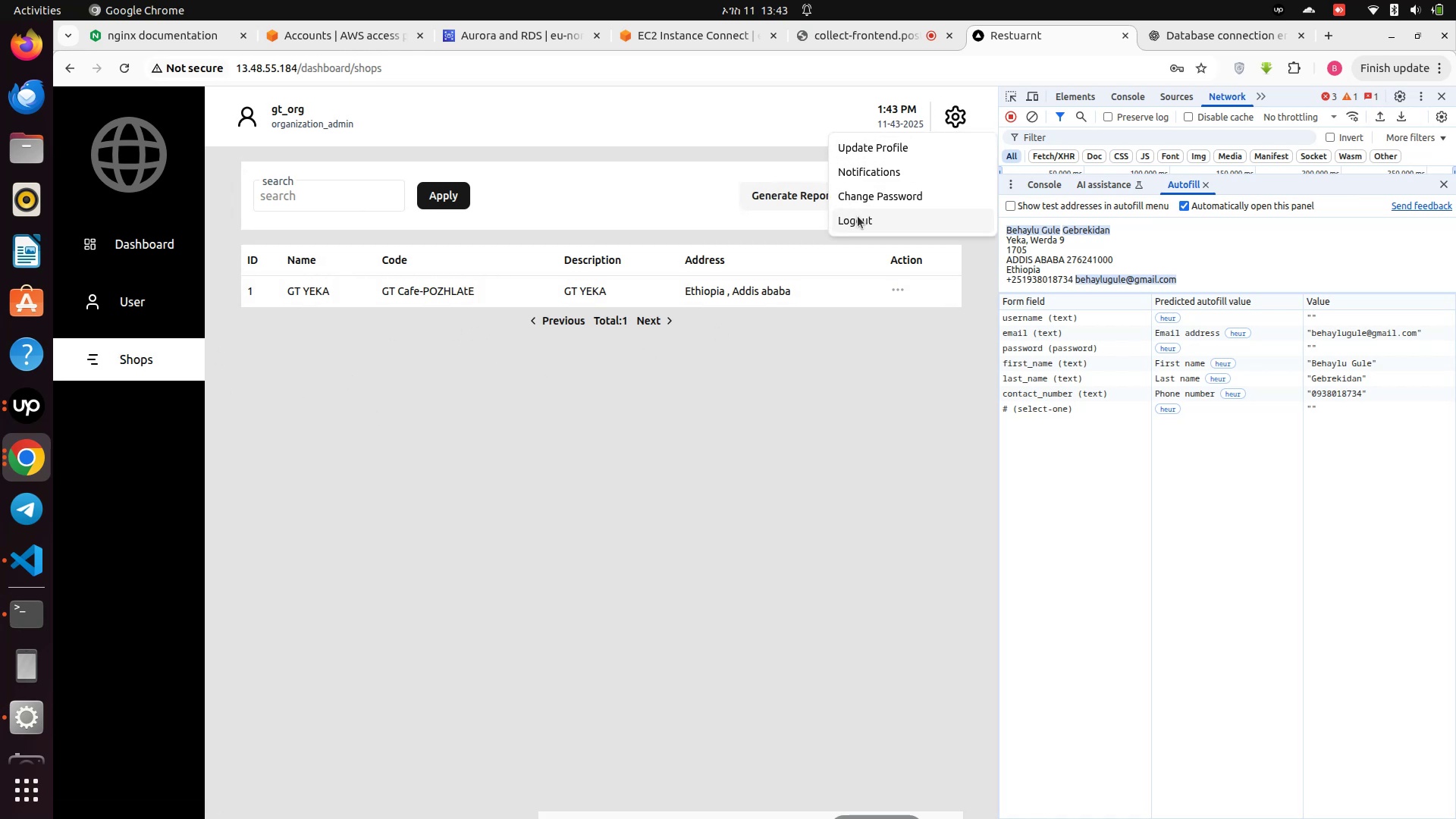 
left_click([858, 217])
 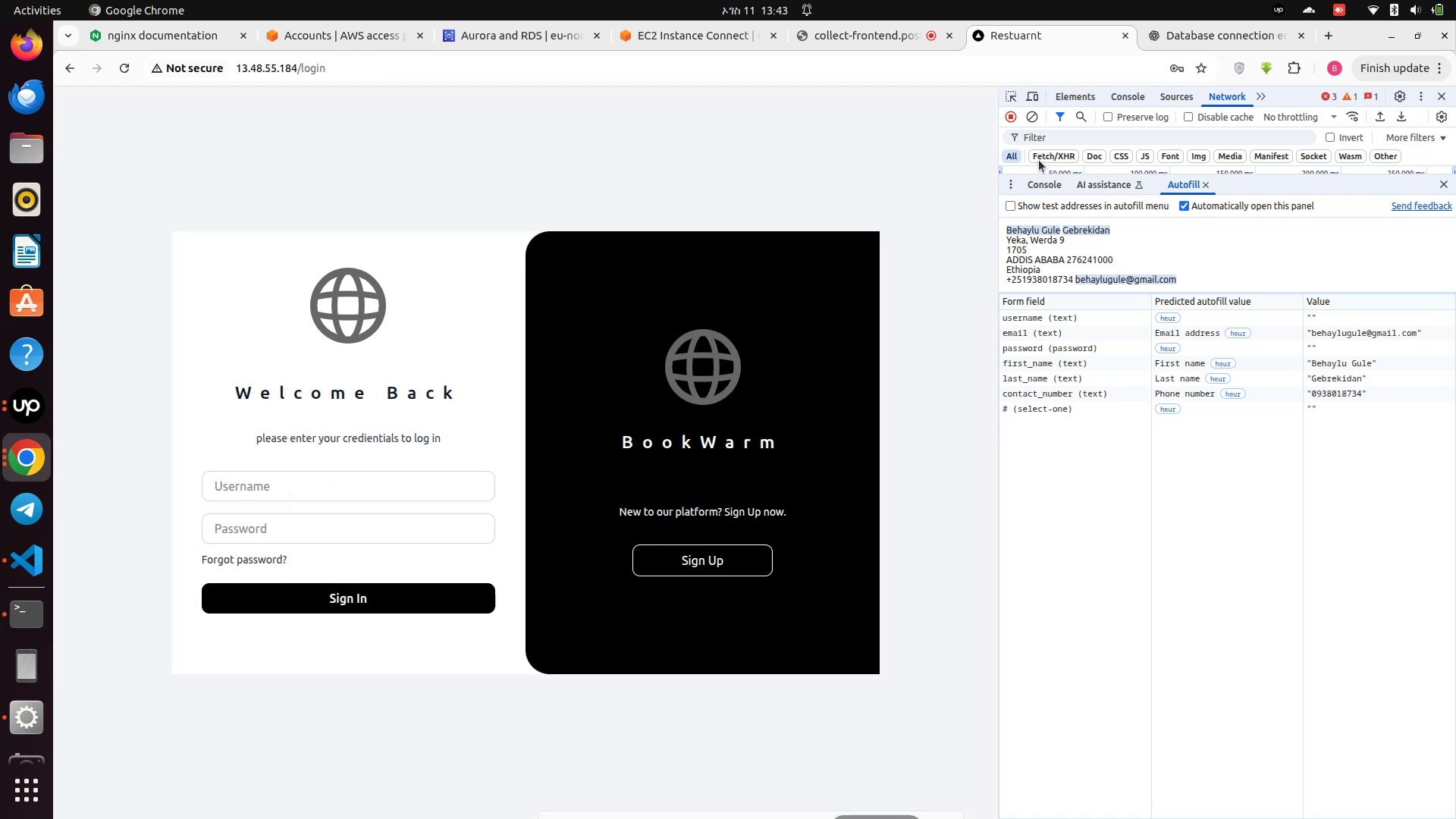 
left_click([1034, 122])
 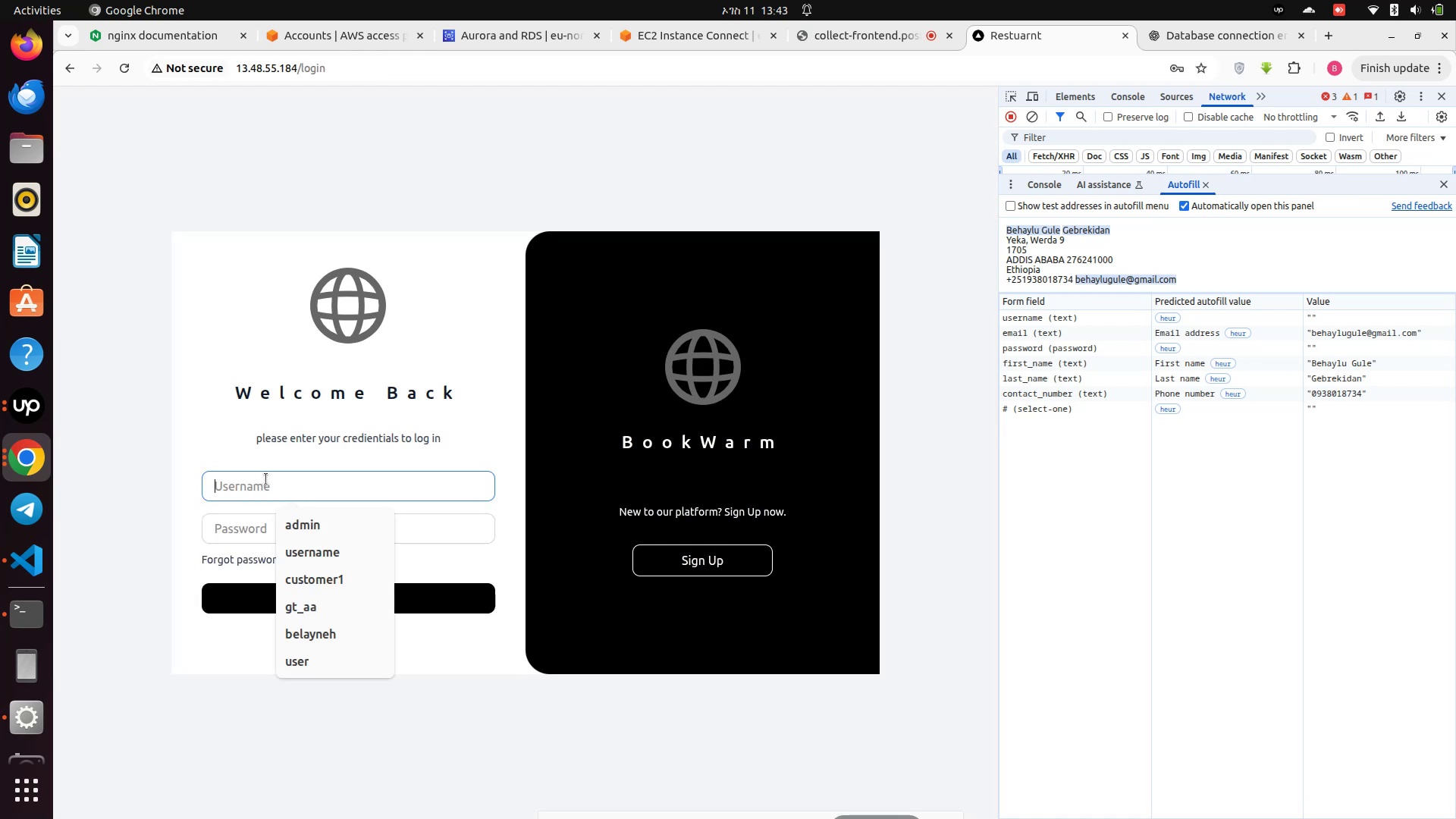 
type(gt)
 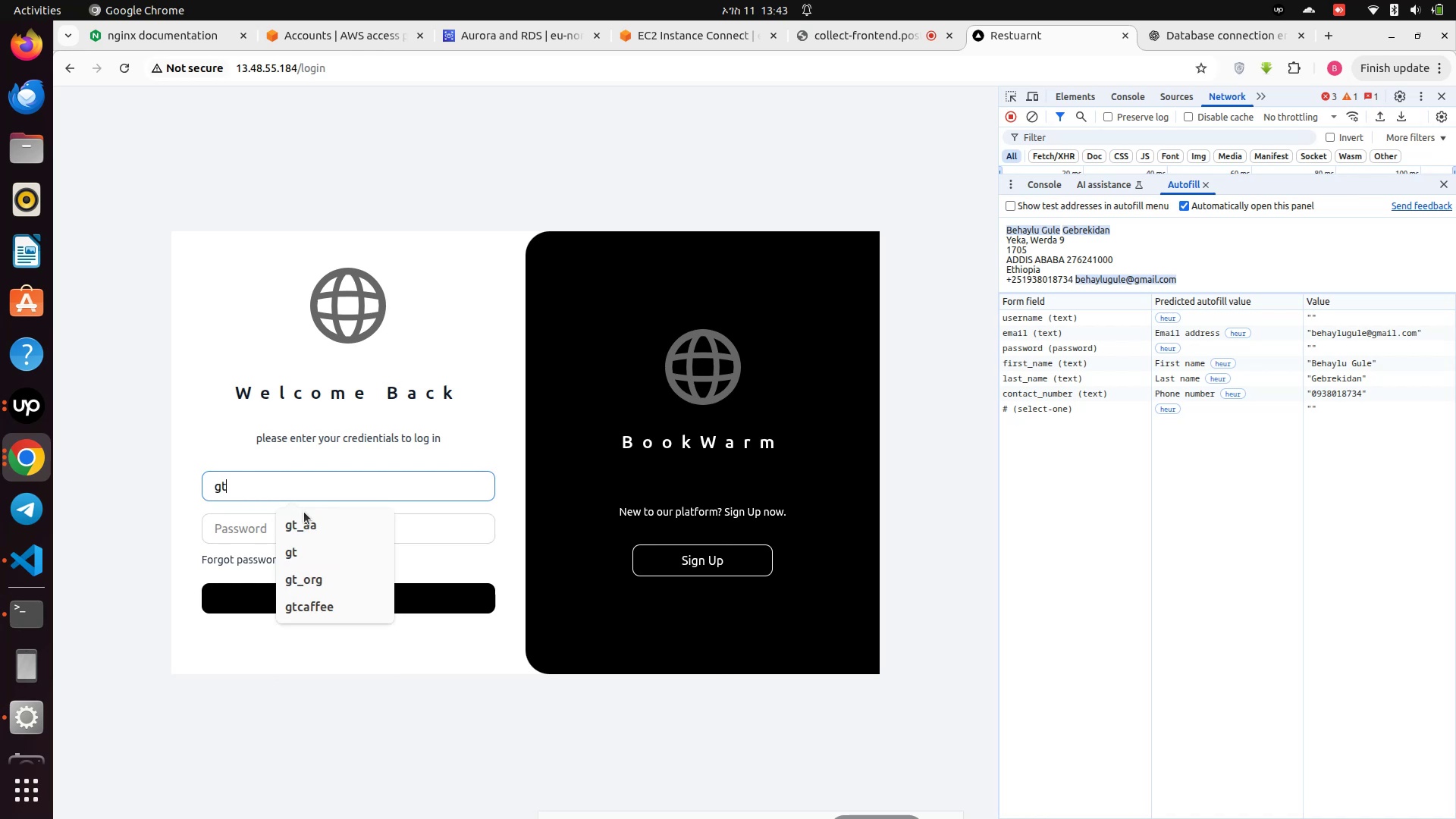 
left_click([306, 523])
 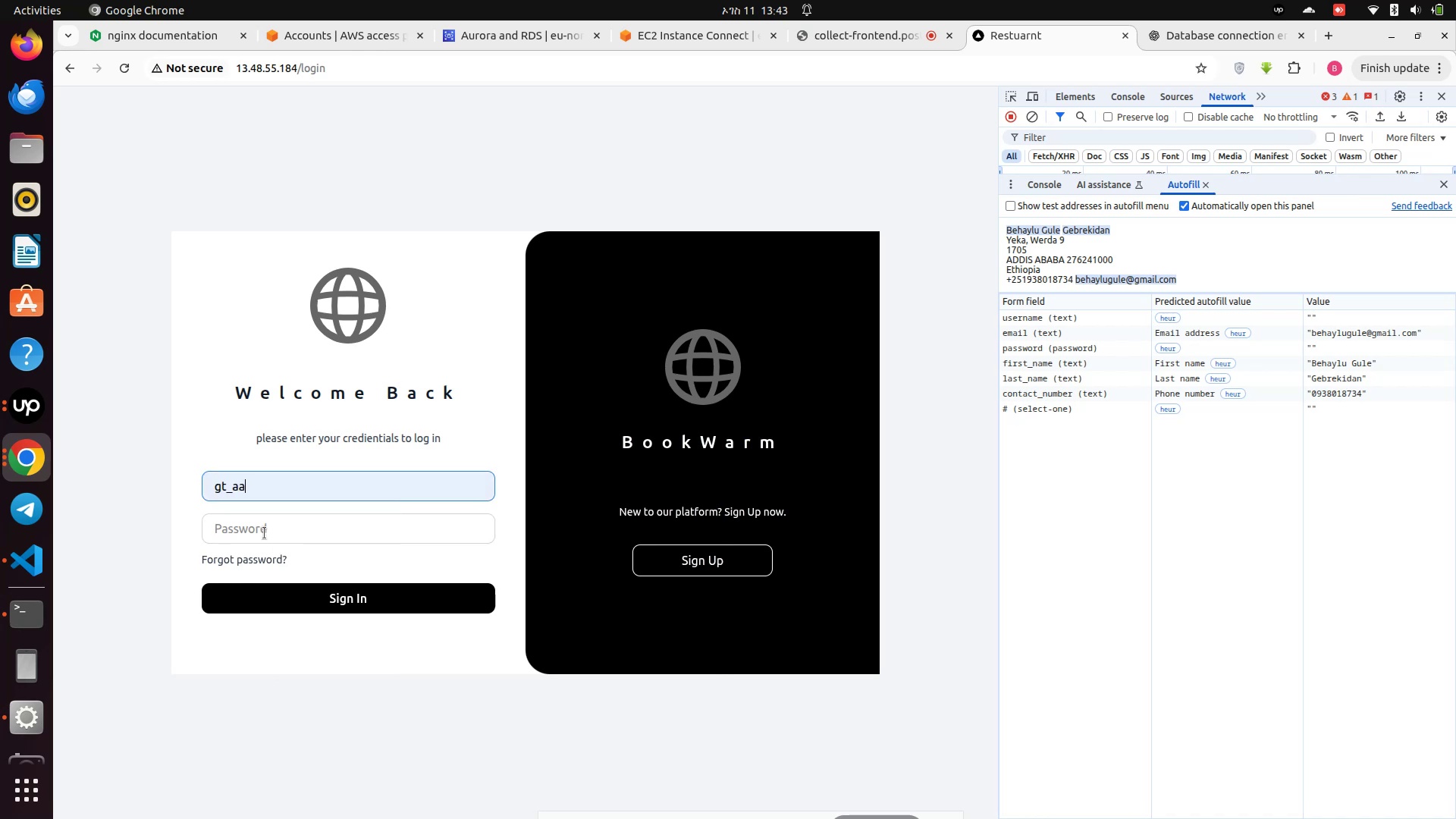 
left_click([264, 532])
 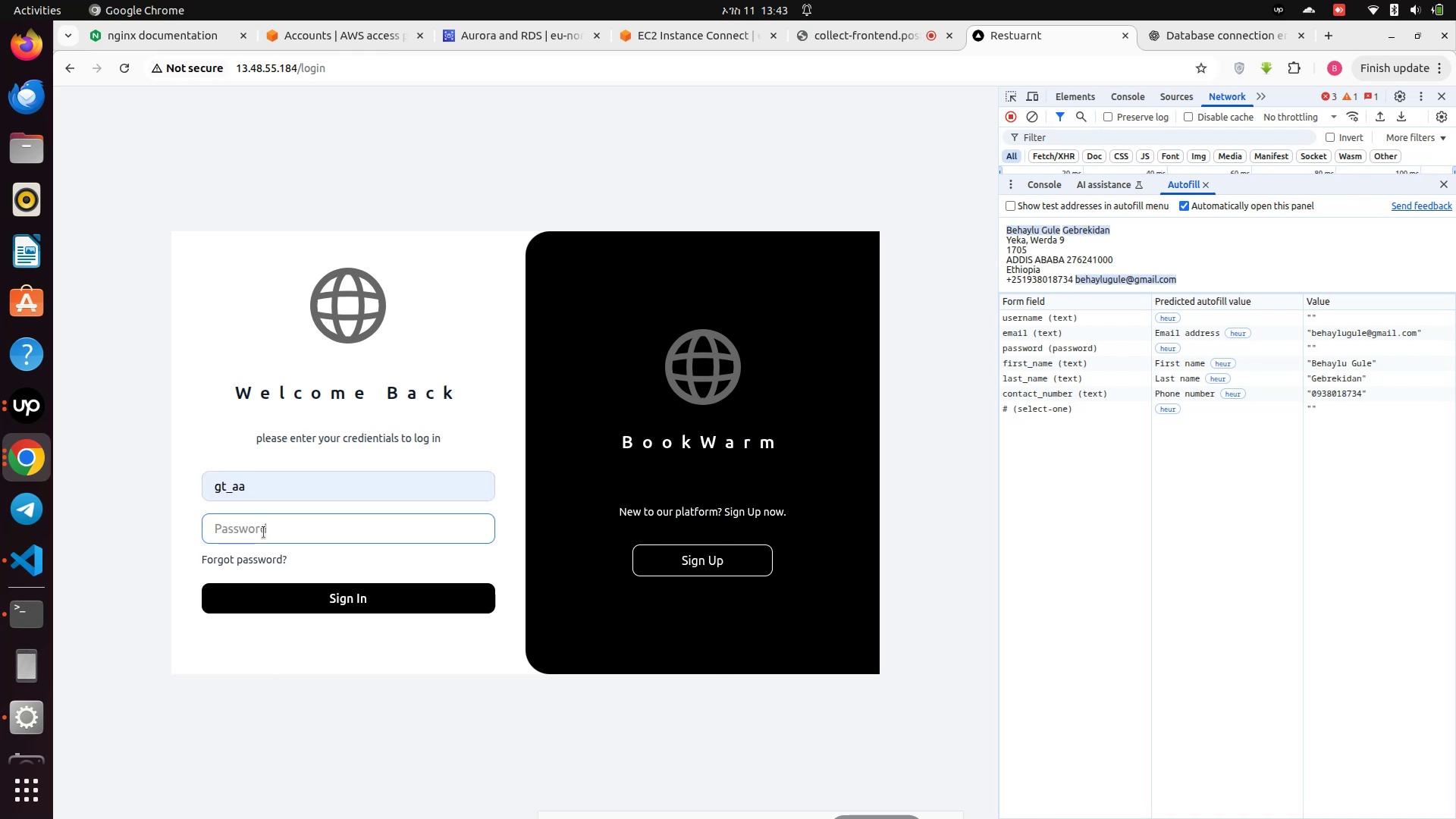 
type(!@QWASZXzxasqw12)
 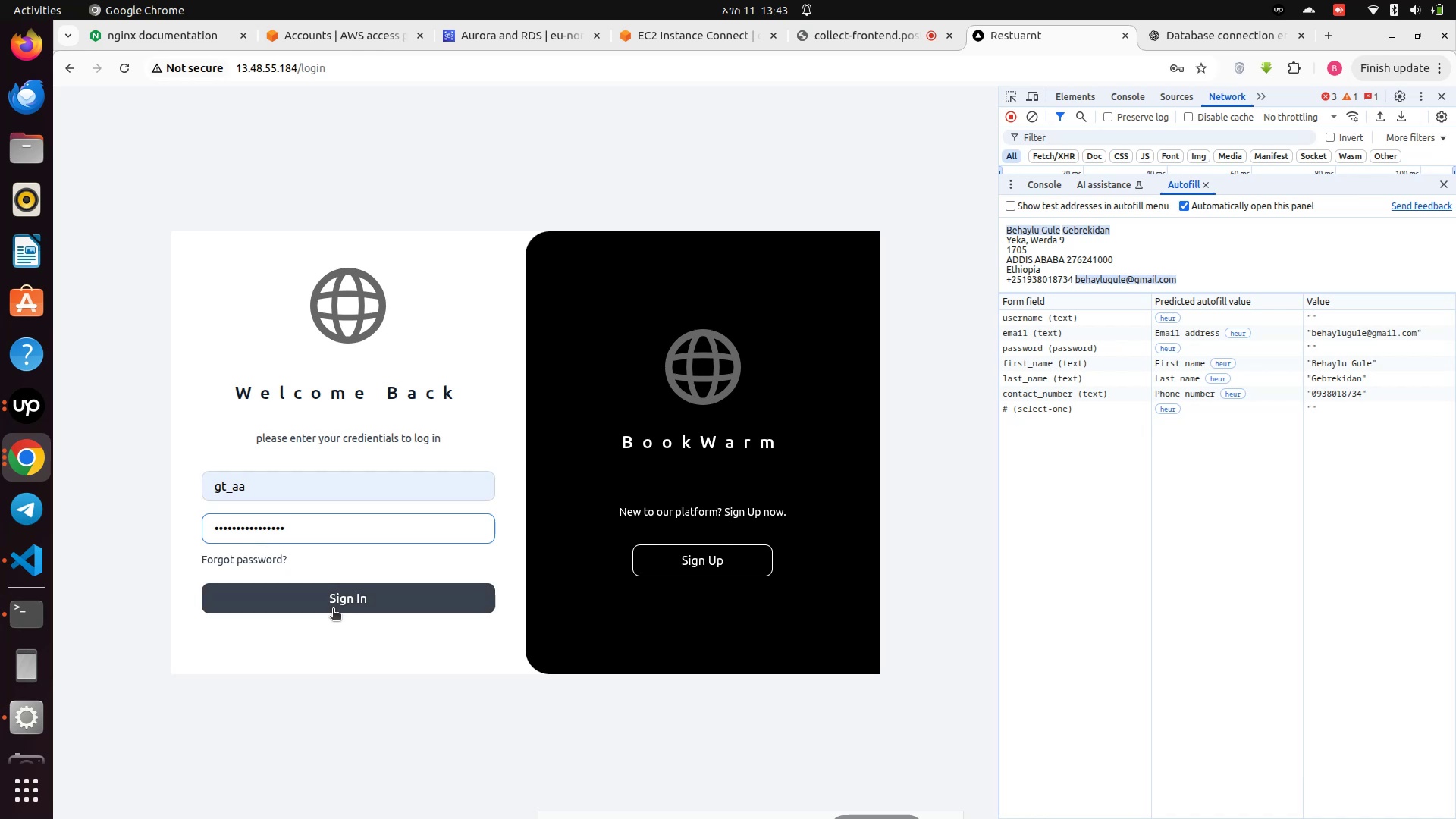 
left_click([335, 607])
 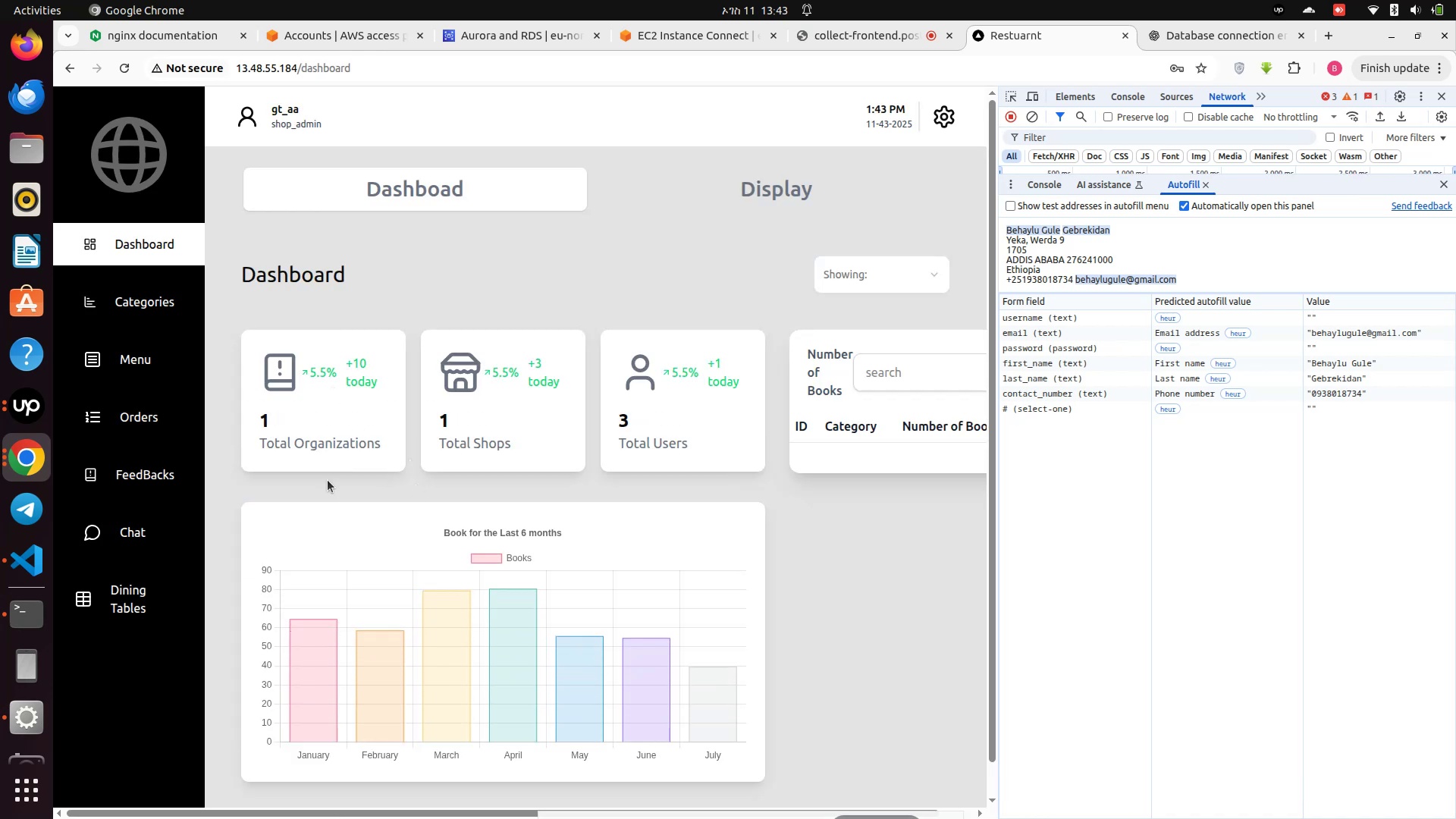 
left_click([159, 290])
 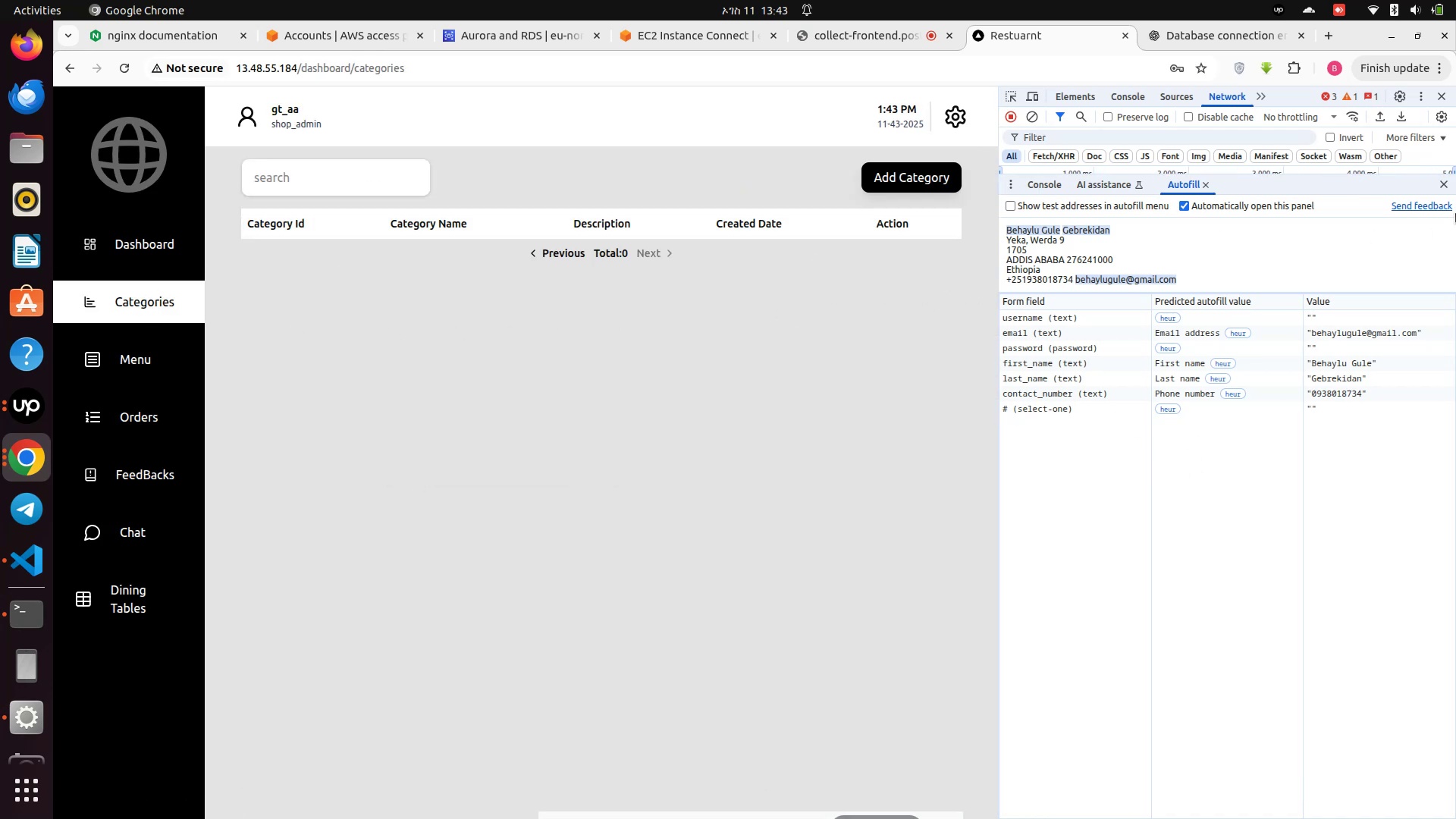 
left_click([1439, 188])
 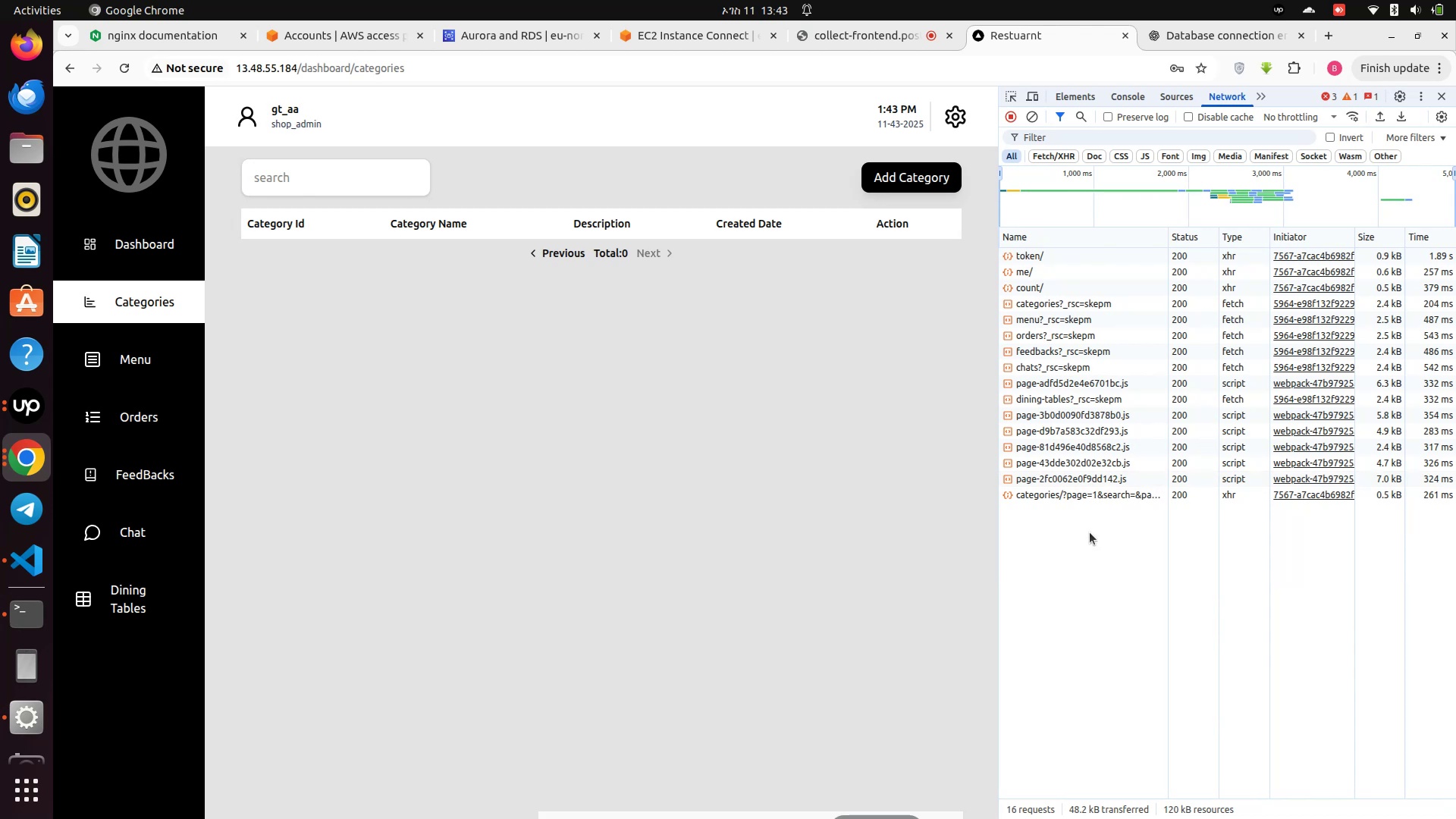 
scroll: coordinate [1089, 535], scroll_direction: down, amount: 2.0
 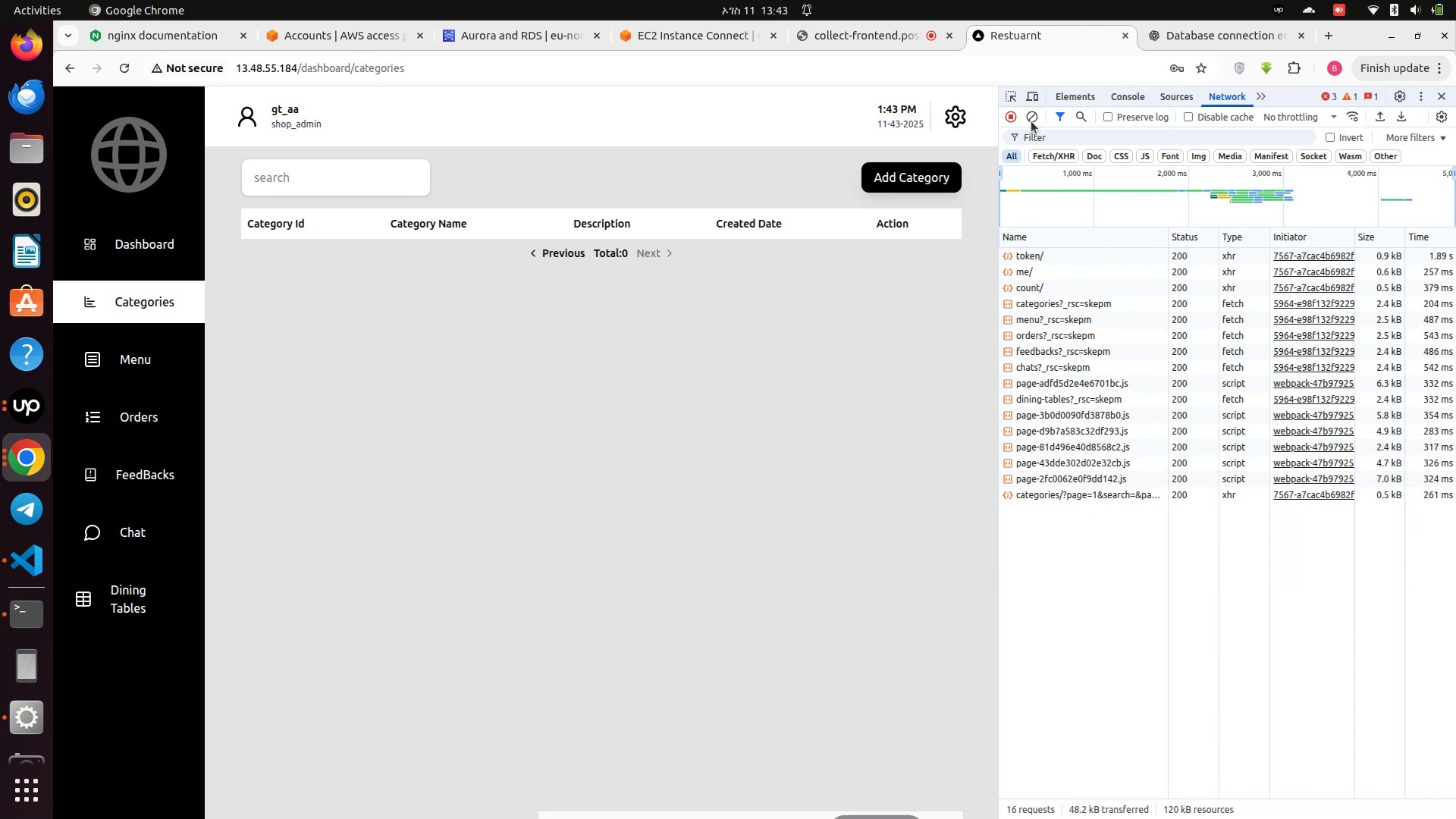 
left_click([1031, 114])
 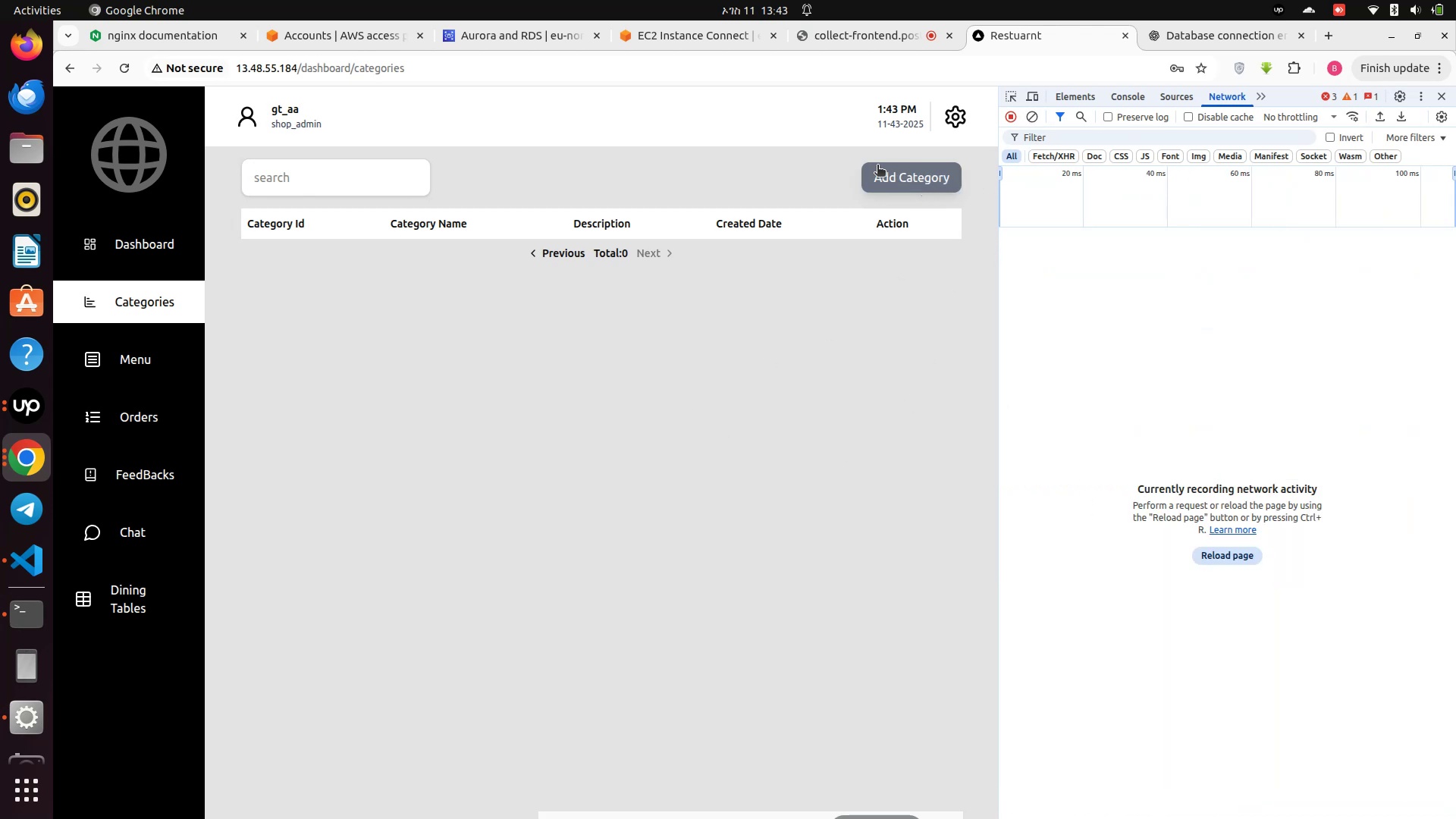 
left_click([881, 177])
 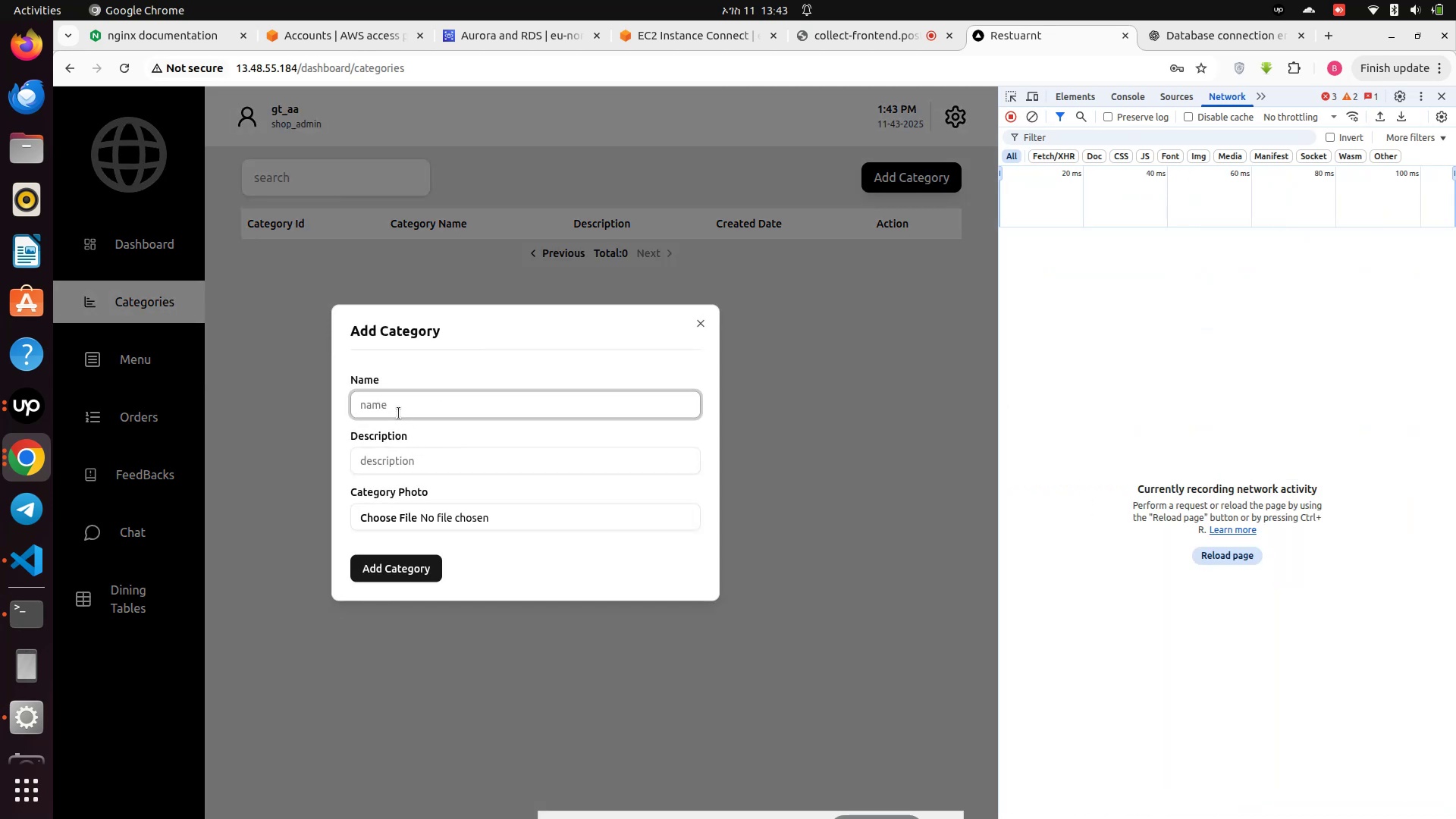 
left_click([394, 411])
 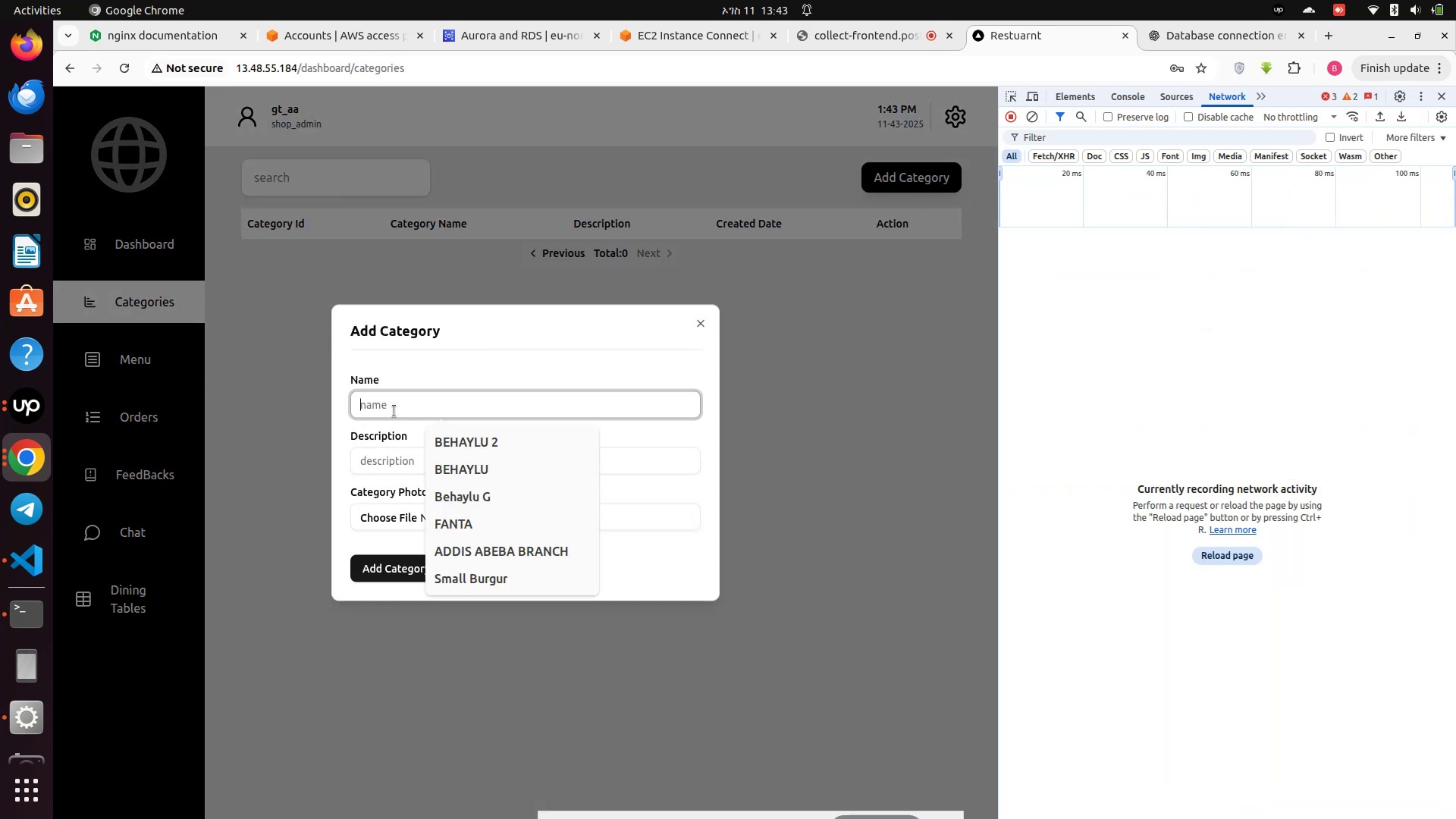 
type(FAst)
 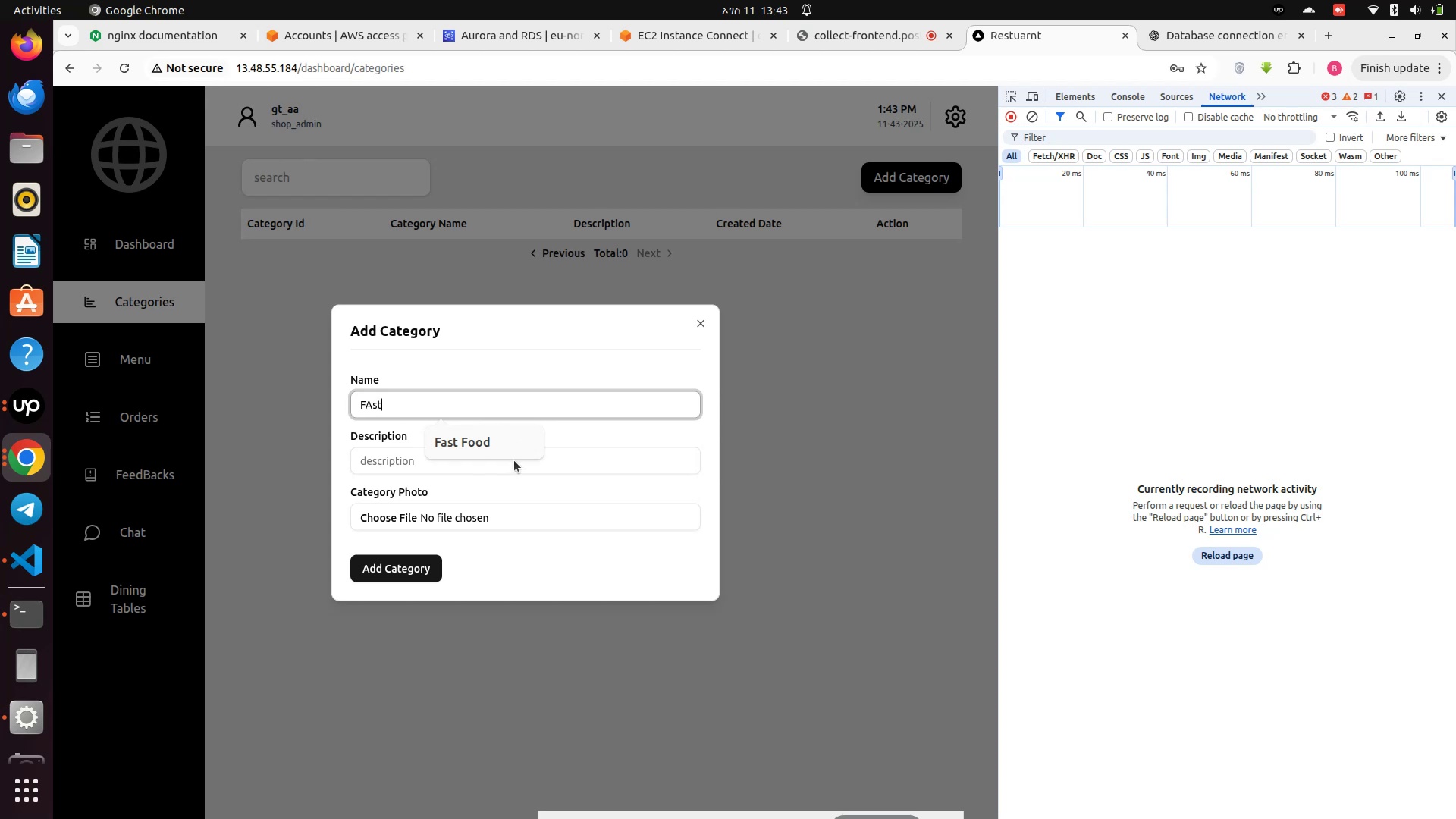 
left_click([472, 440])
 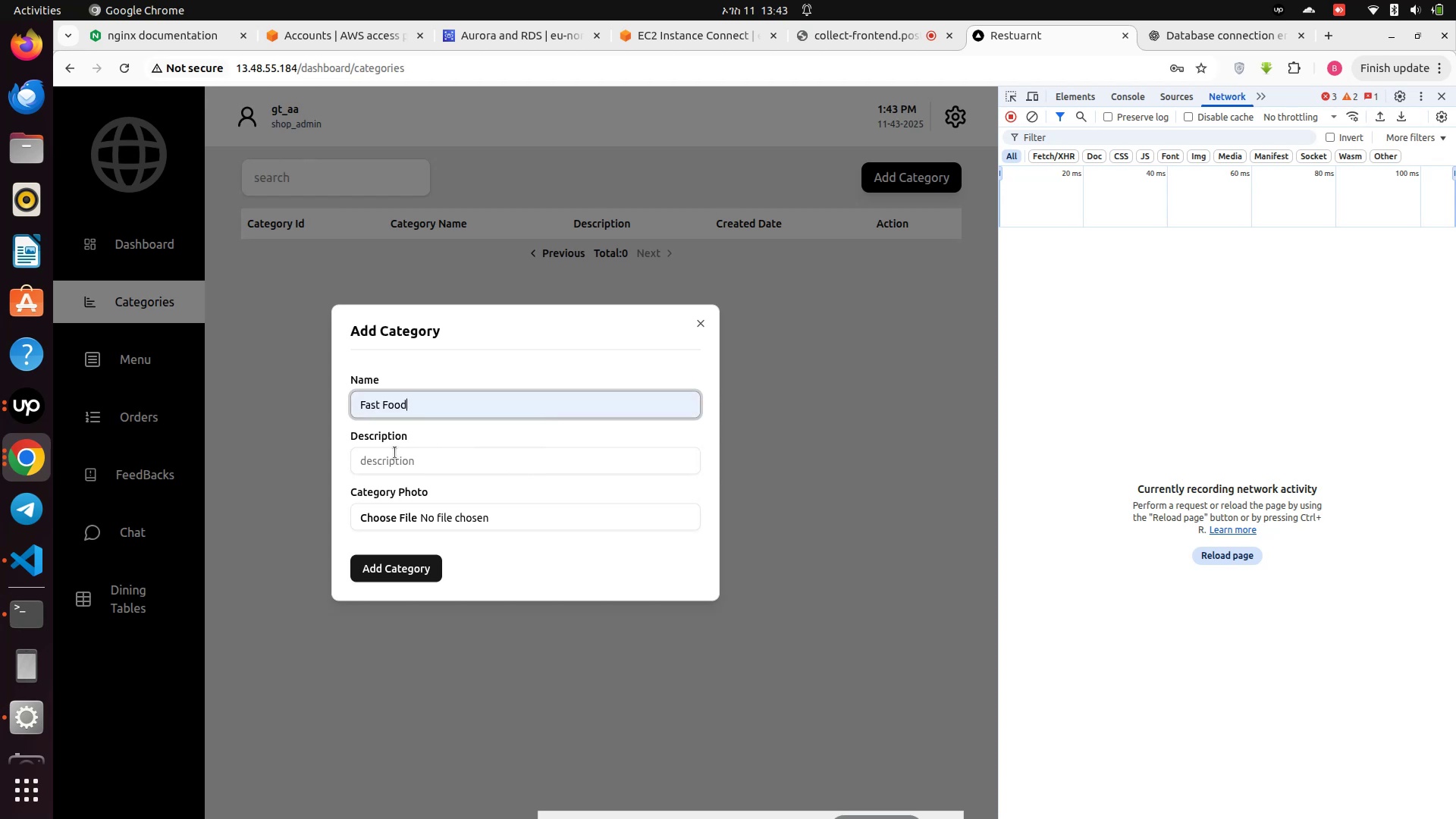 
left_click([395, 453])
 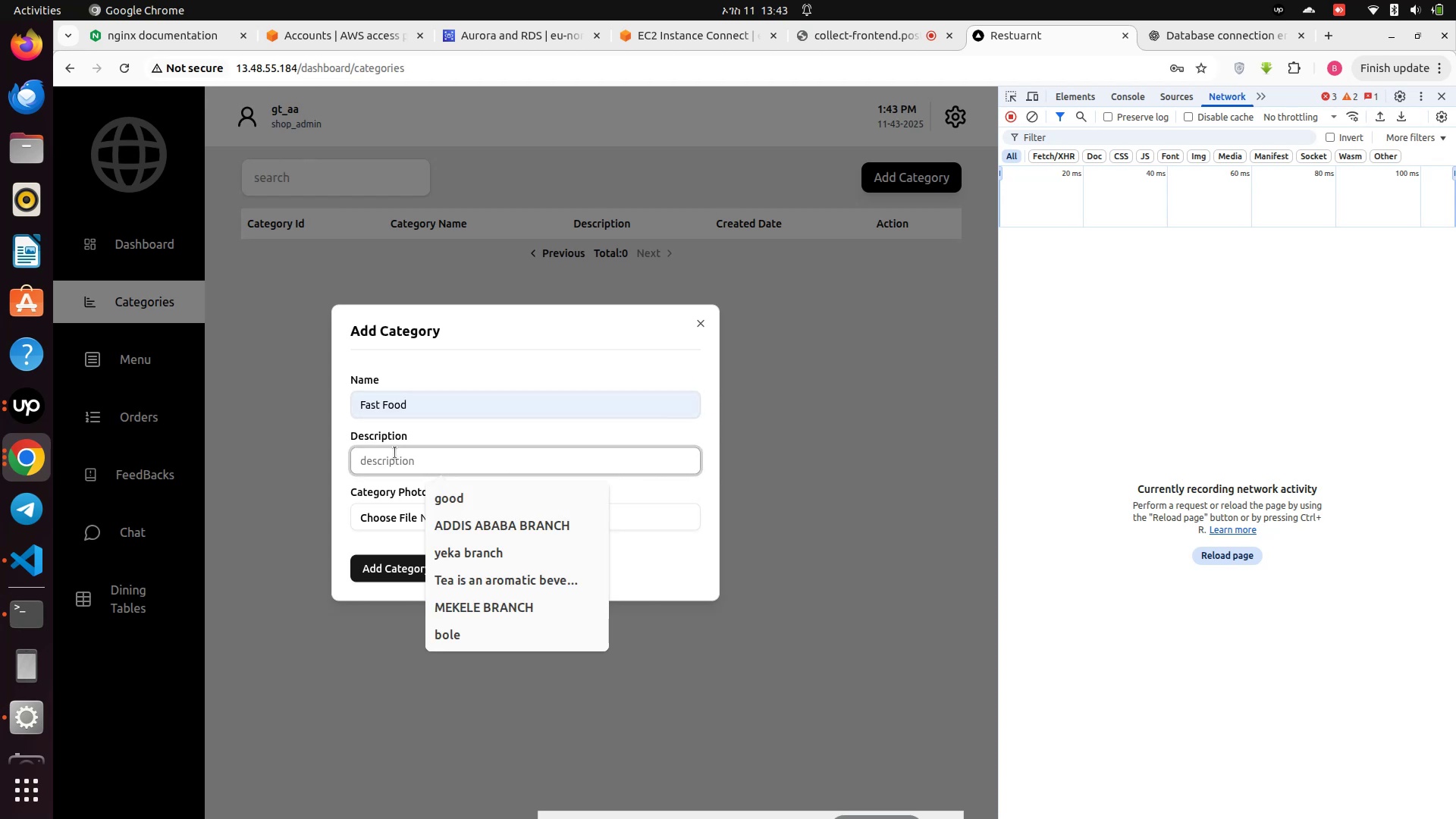 
type(Fast Food)
 